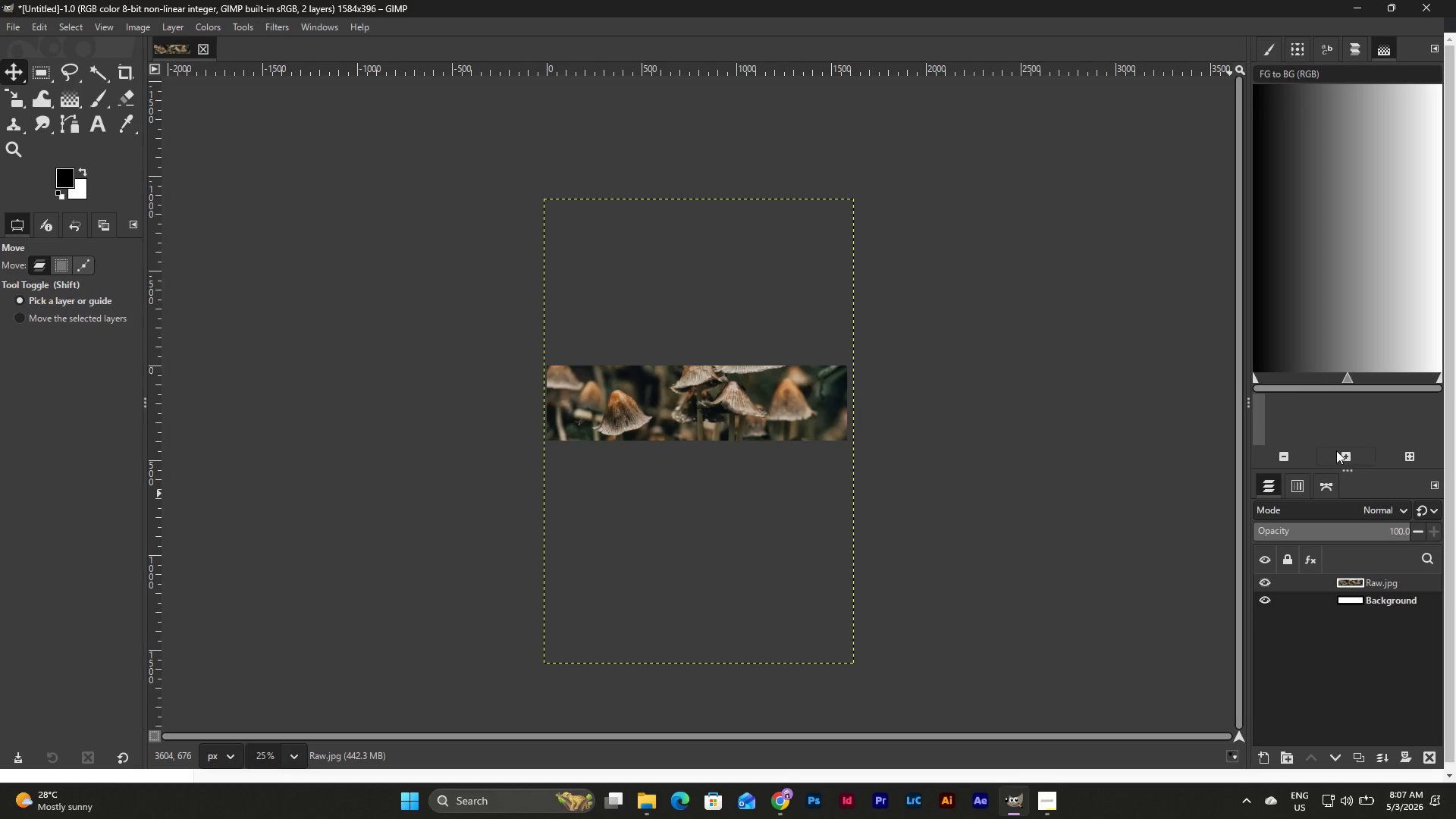 
key(Control+Z)
 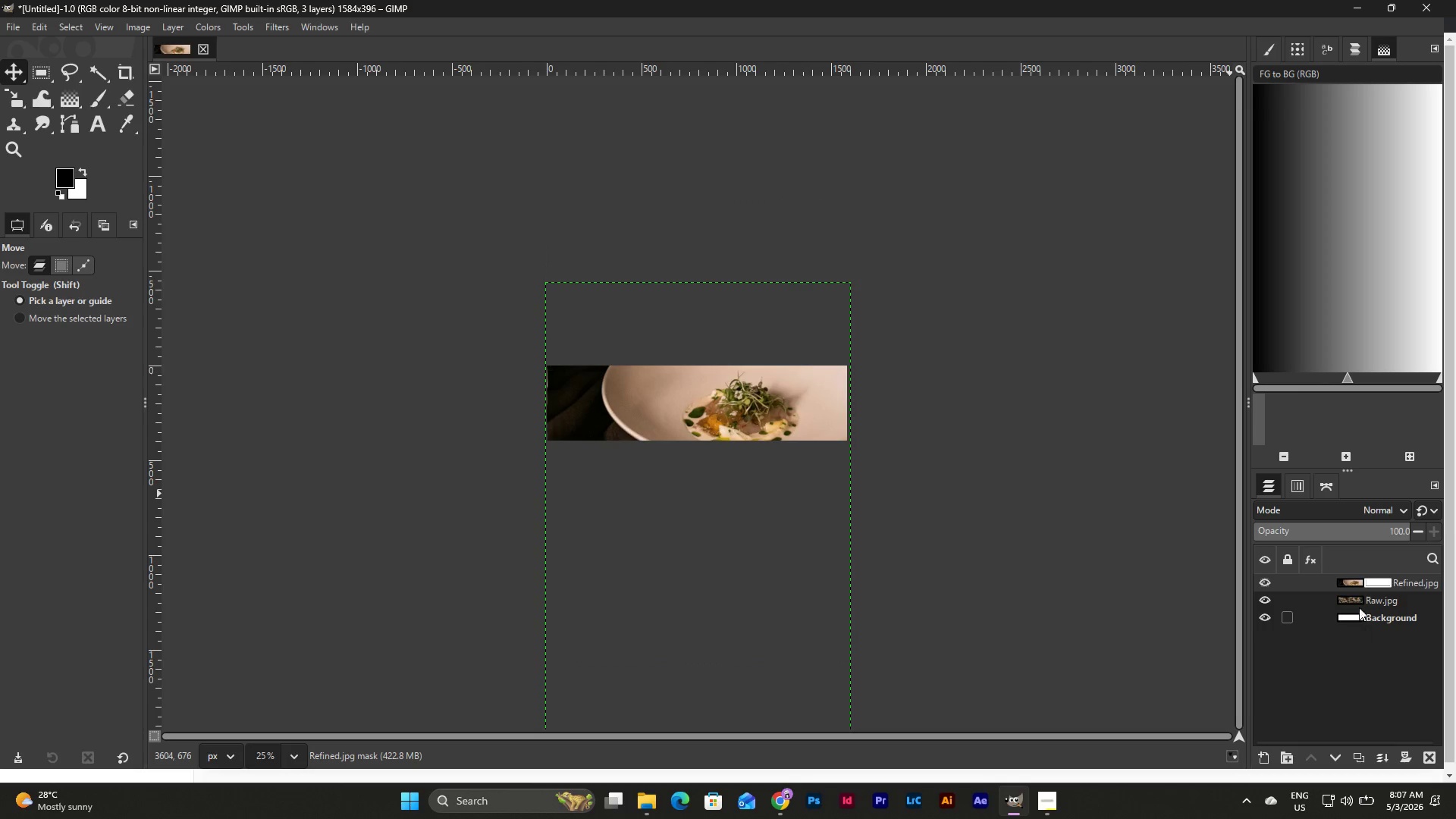 
left_click([1370, 579])
 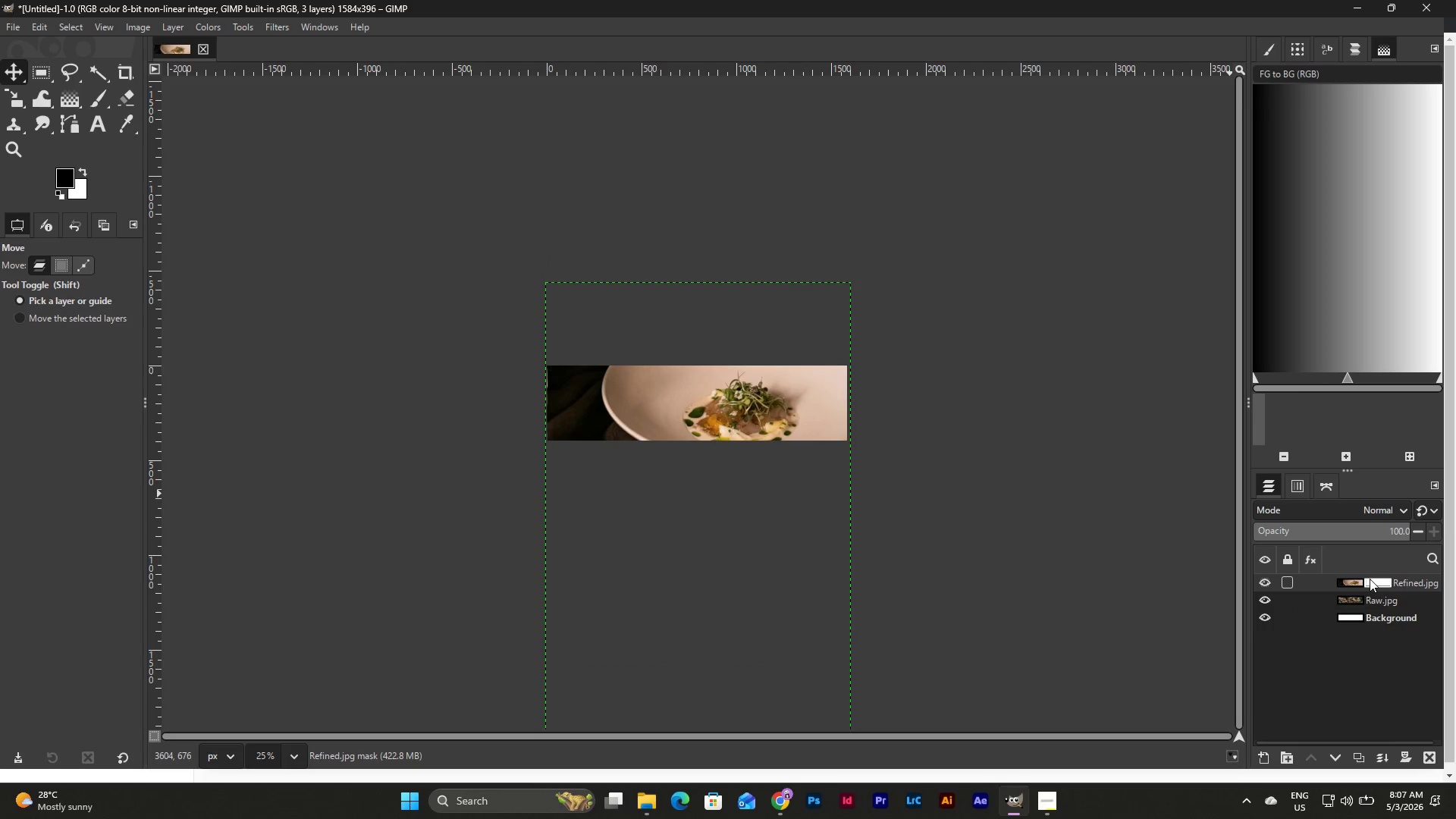 
double_click([1370, 579])
 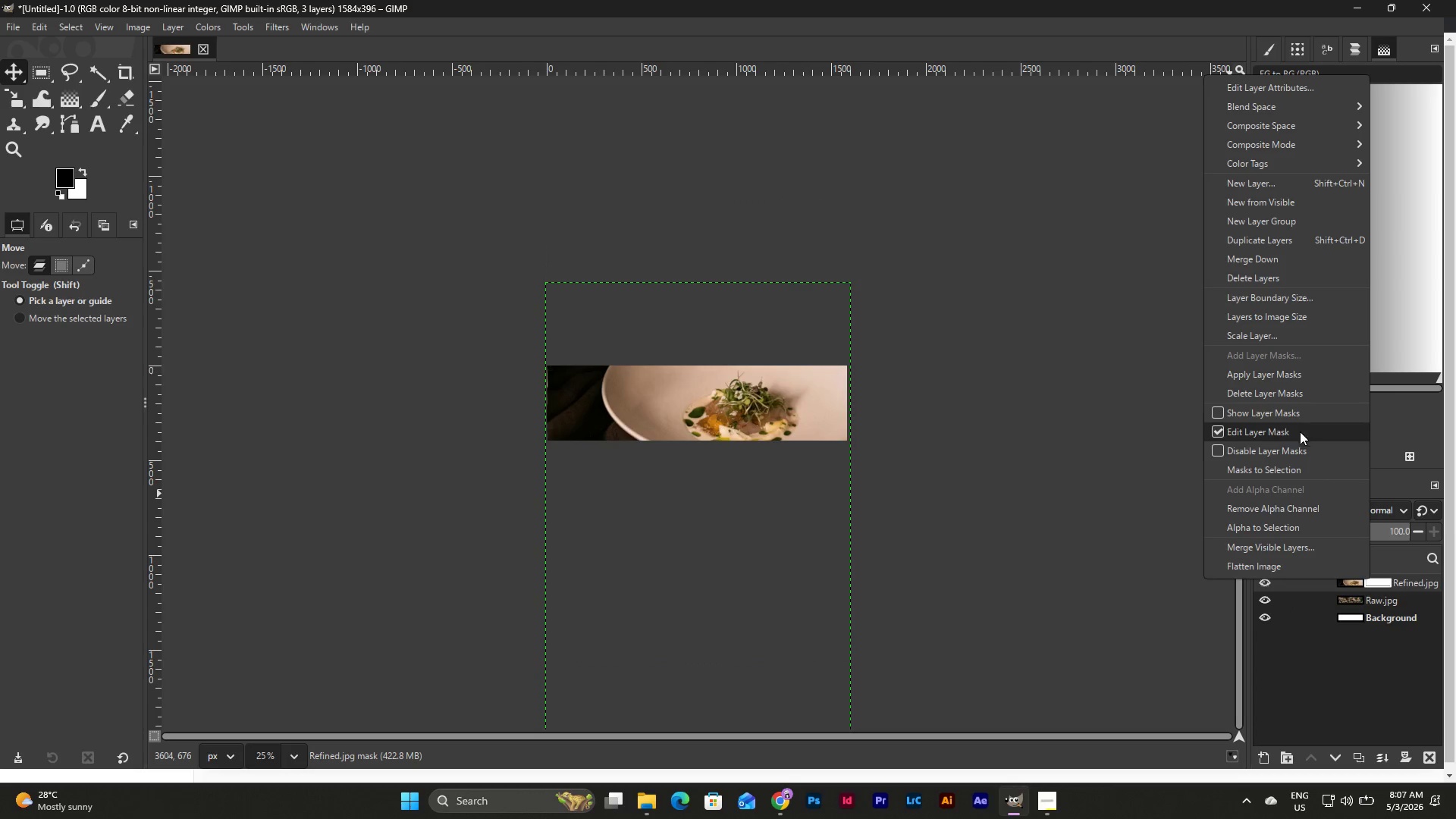 
left_click([1291, 428])
 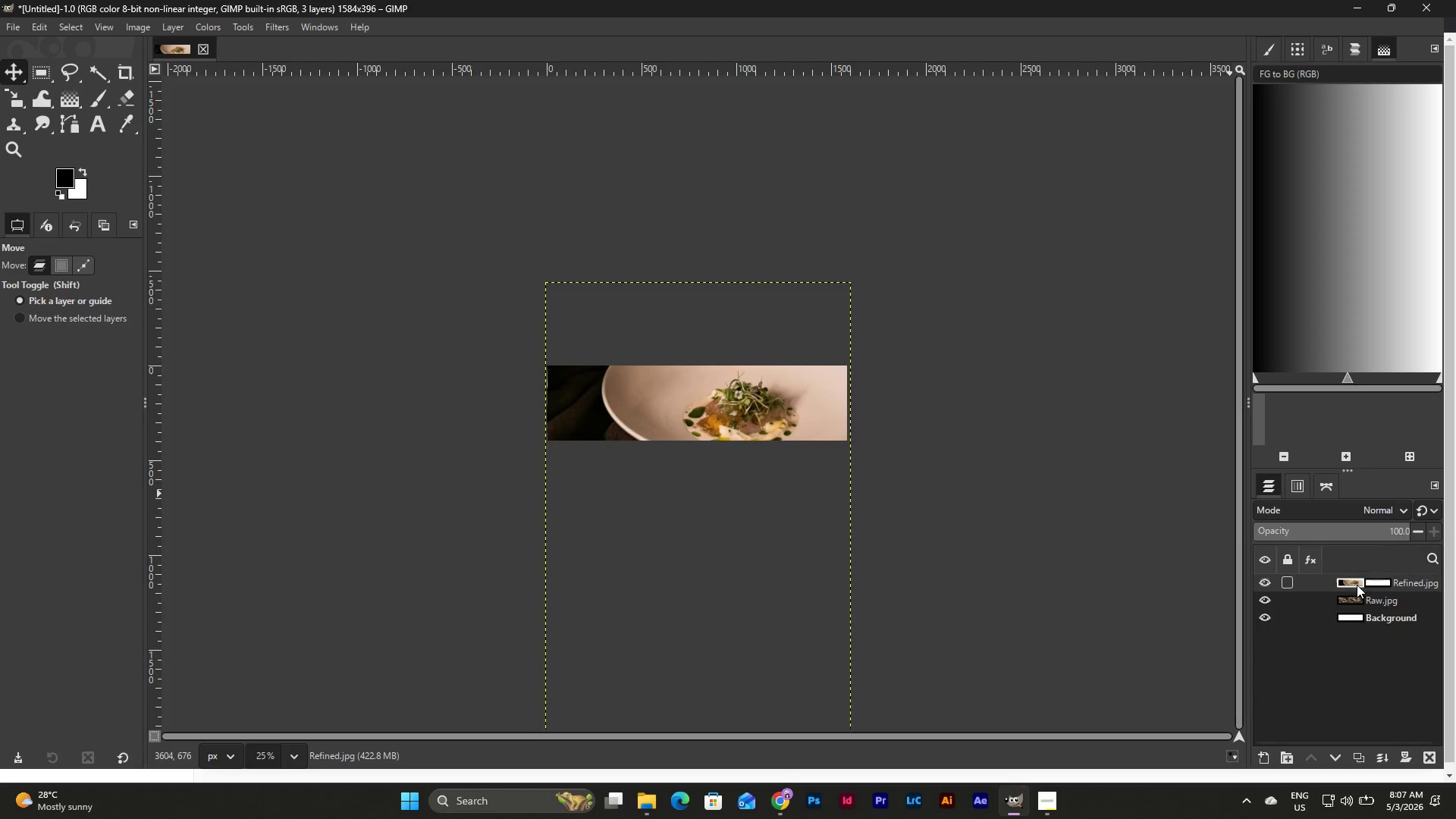 
left_click([1373, 579])
 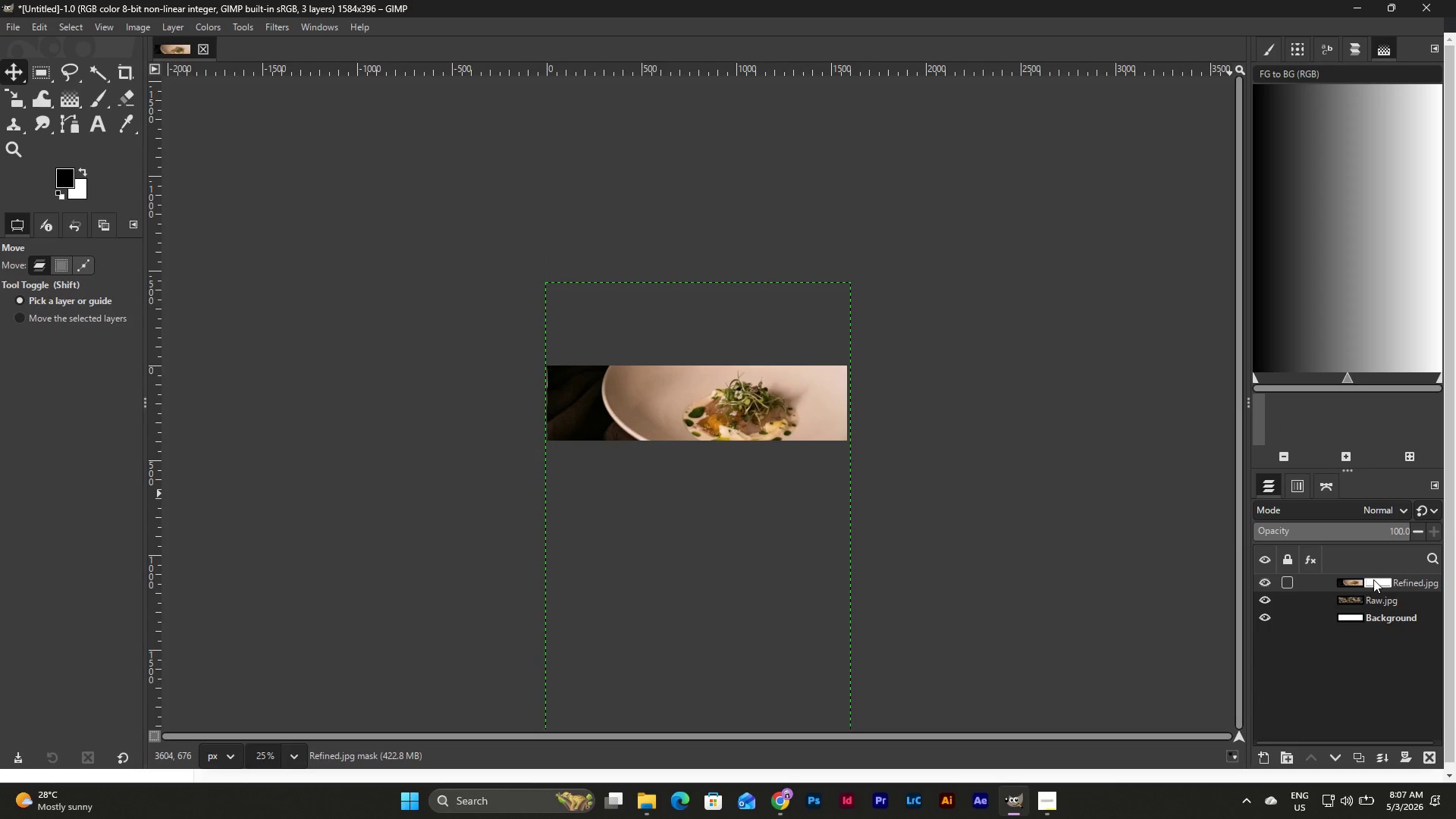 
right_click([1373, 579])
 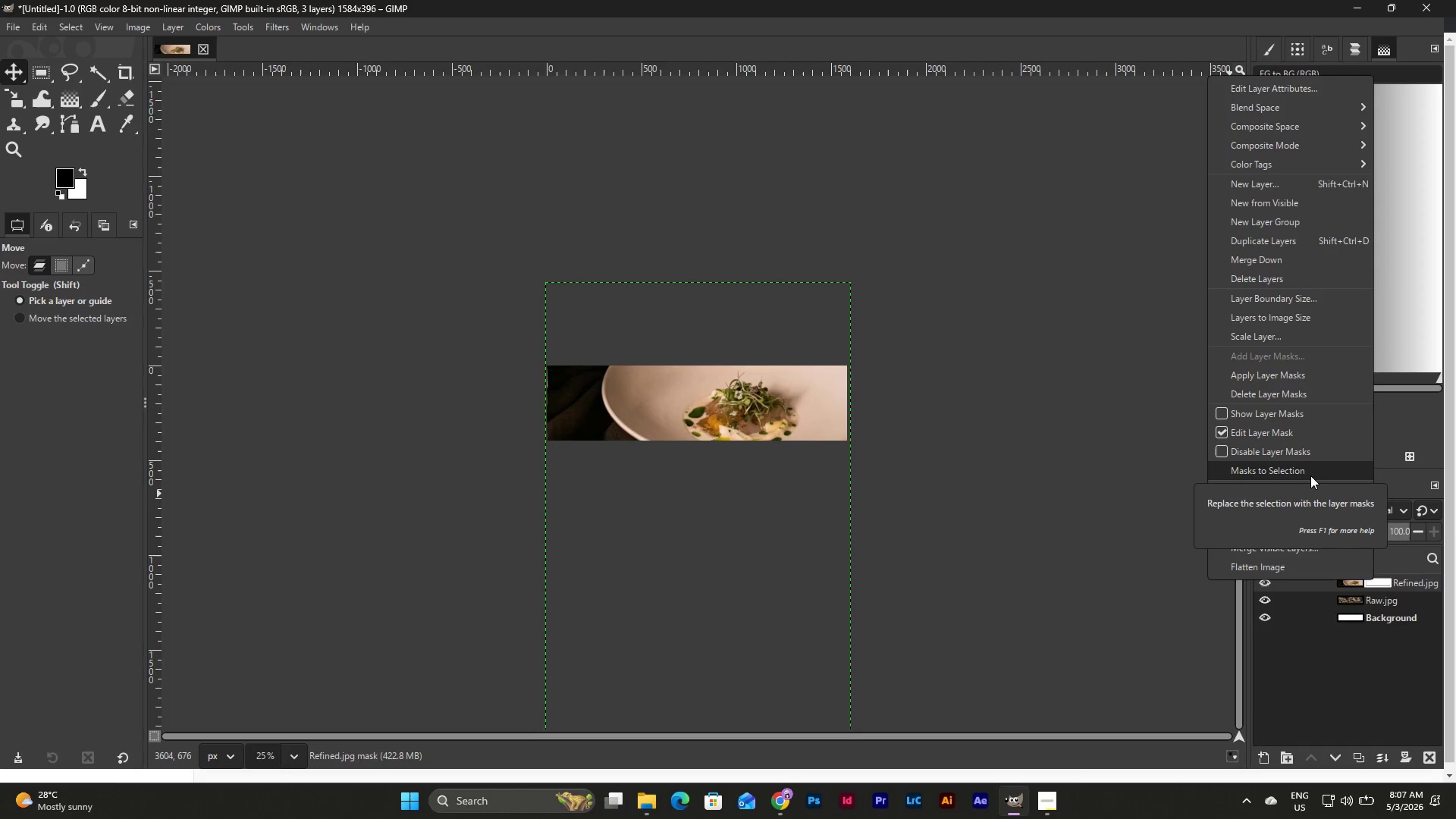 
left_click([1302, 392])
 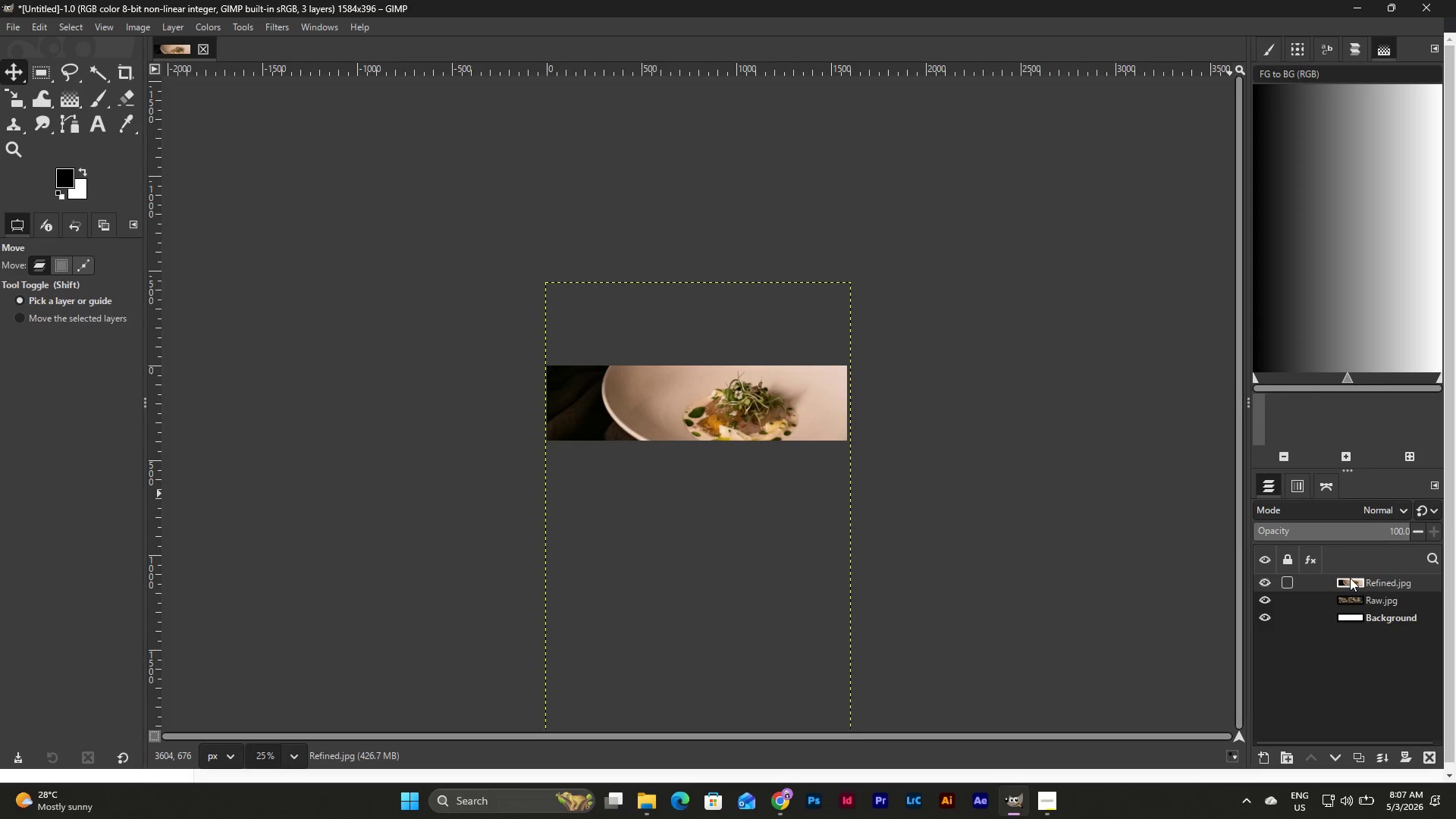 
left_click([1350, 578])
 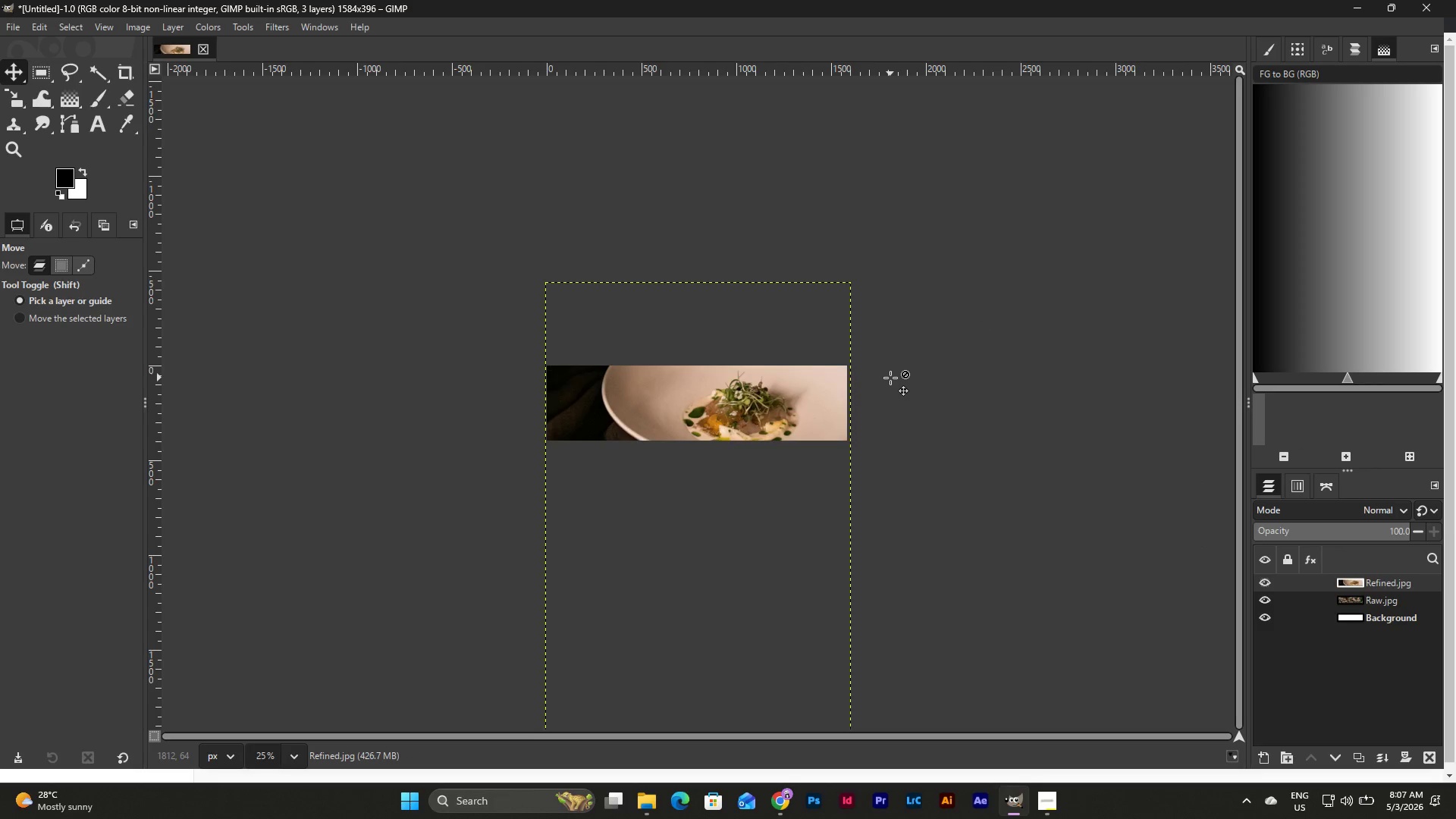 
wait(8.12)
 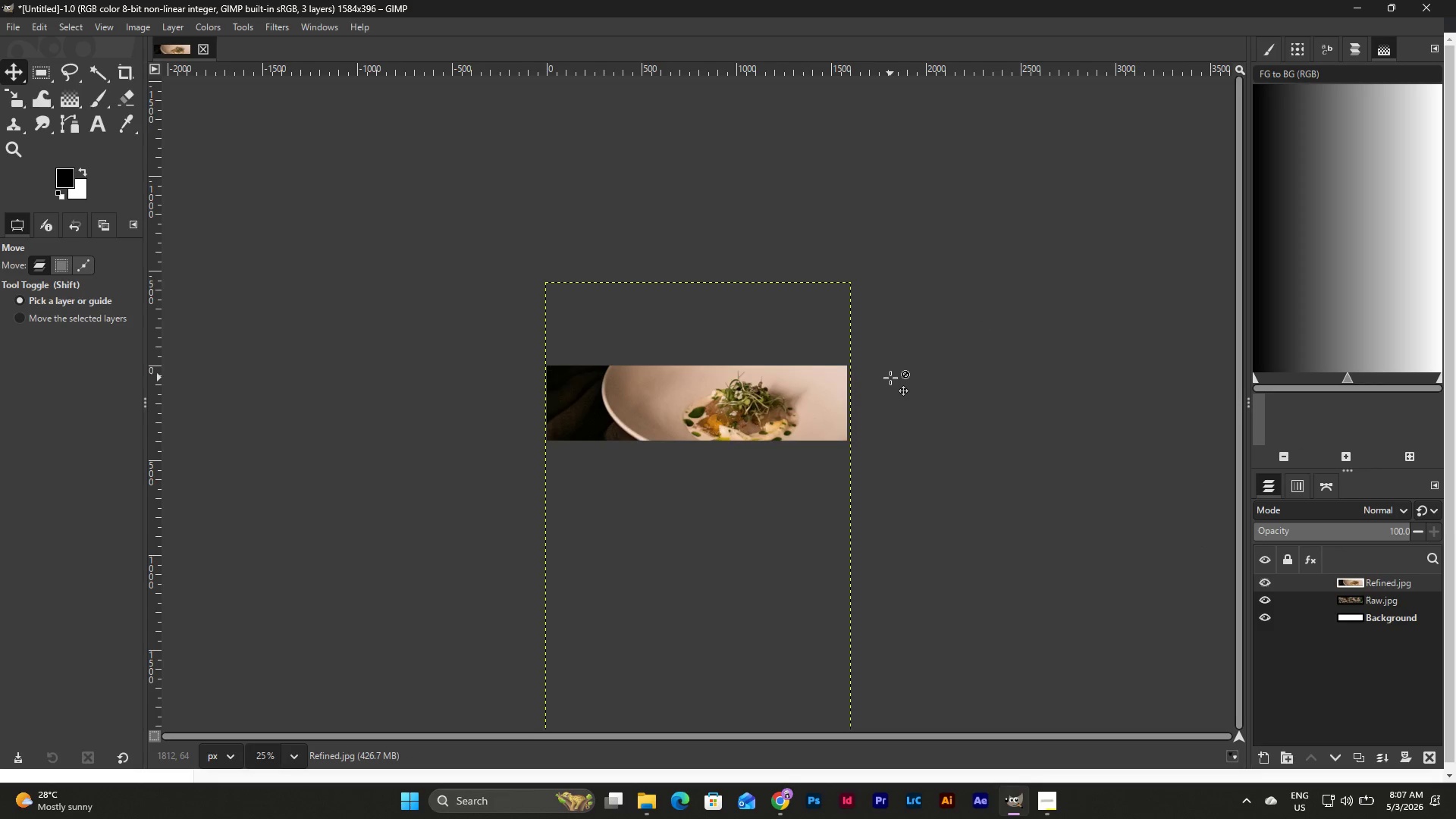 
left_click([168, 25])
 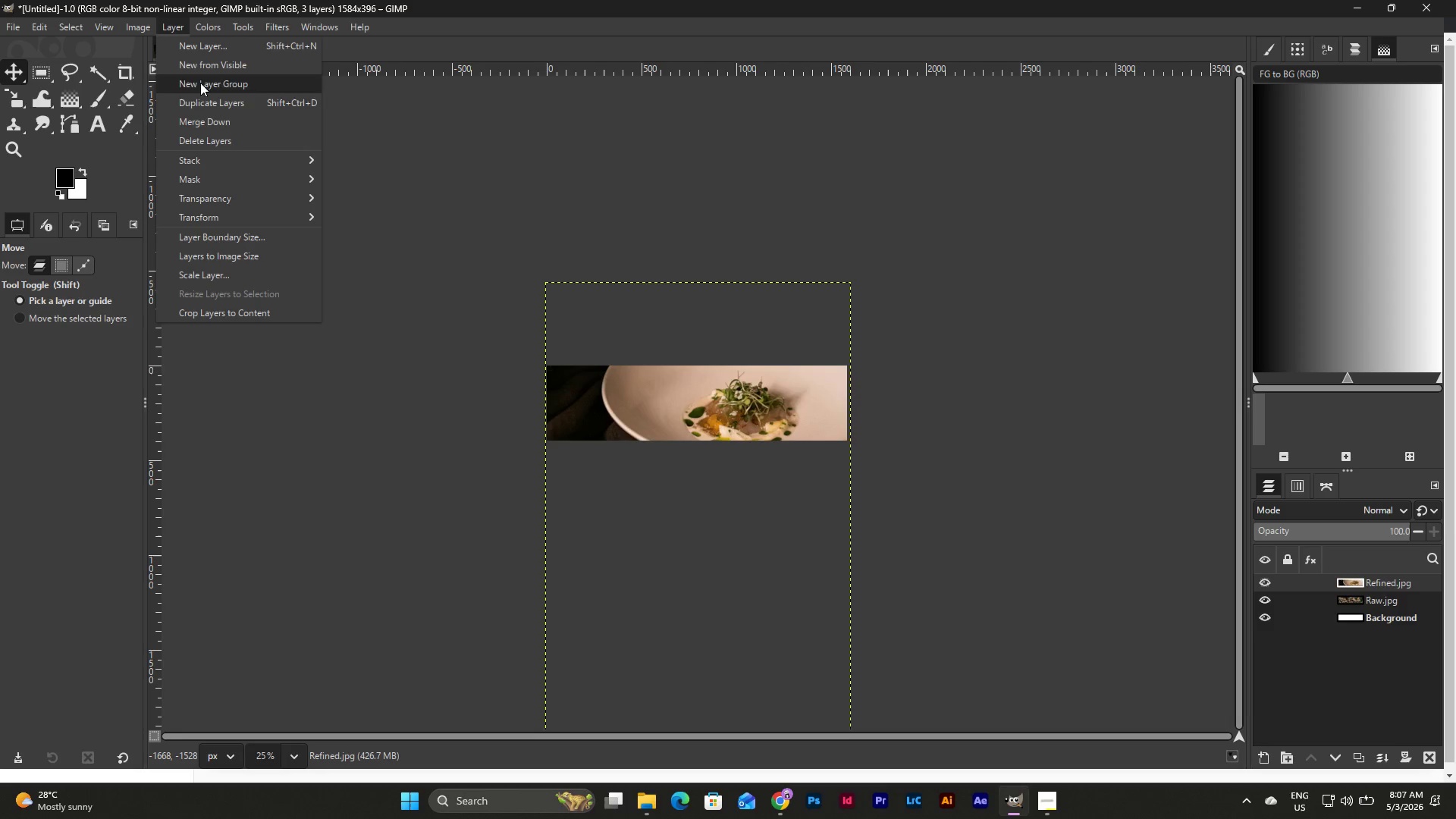 
wait(5.24)
 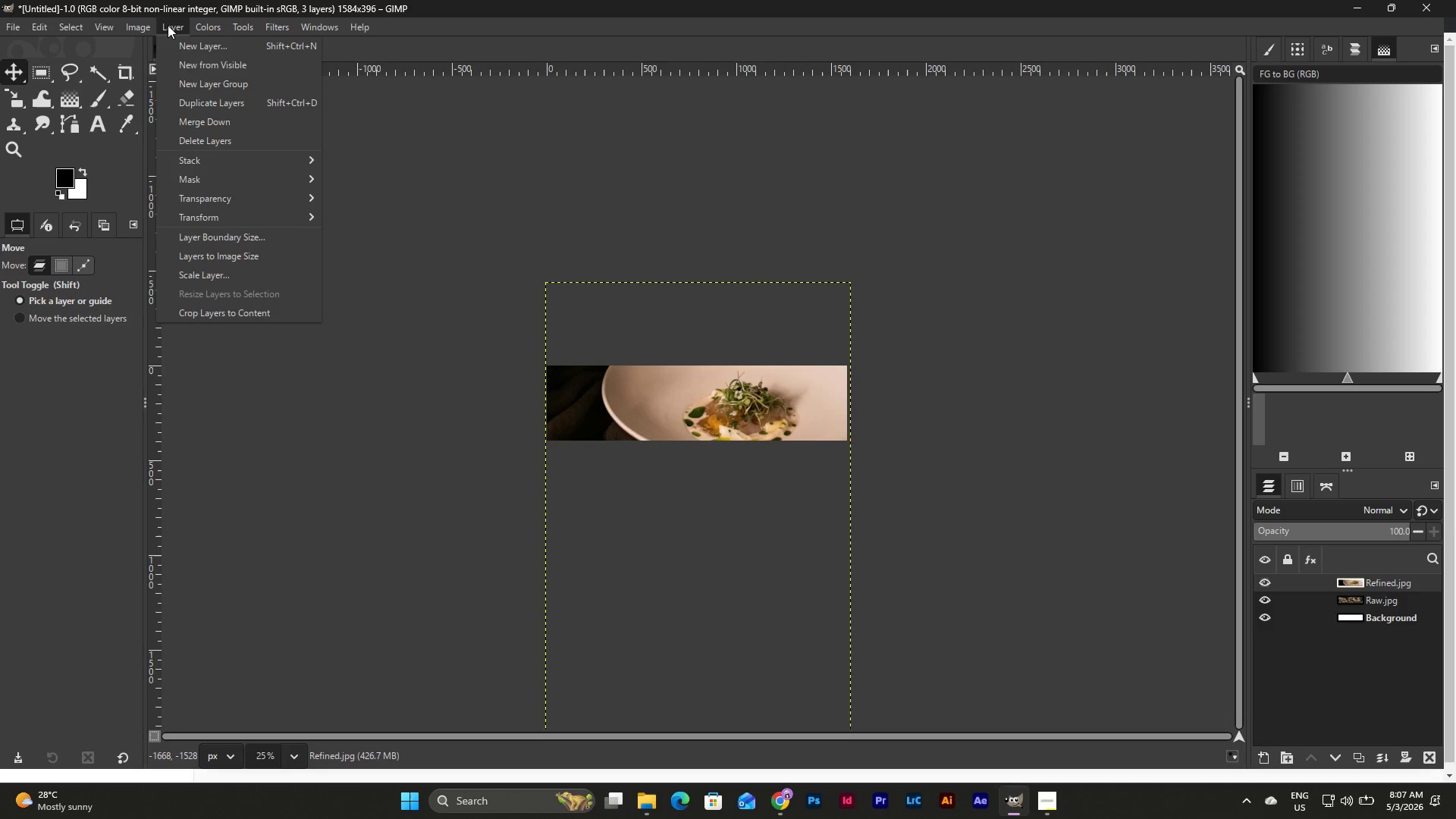 
mouse_move([235, 190])
 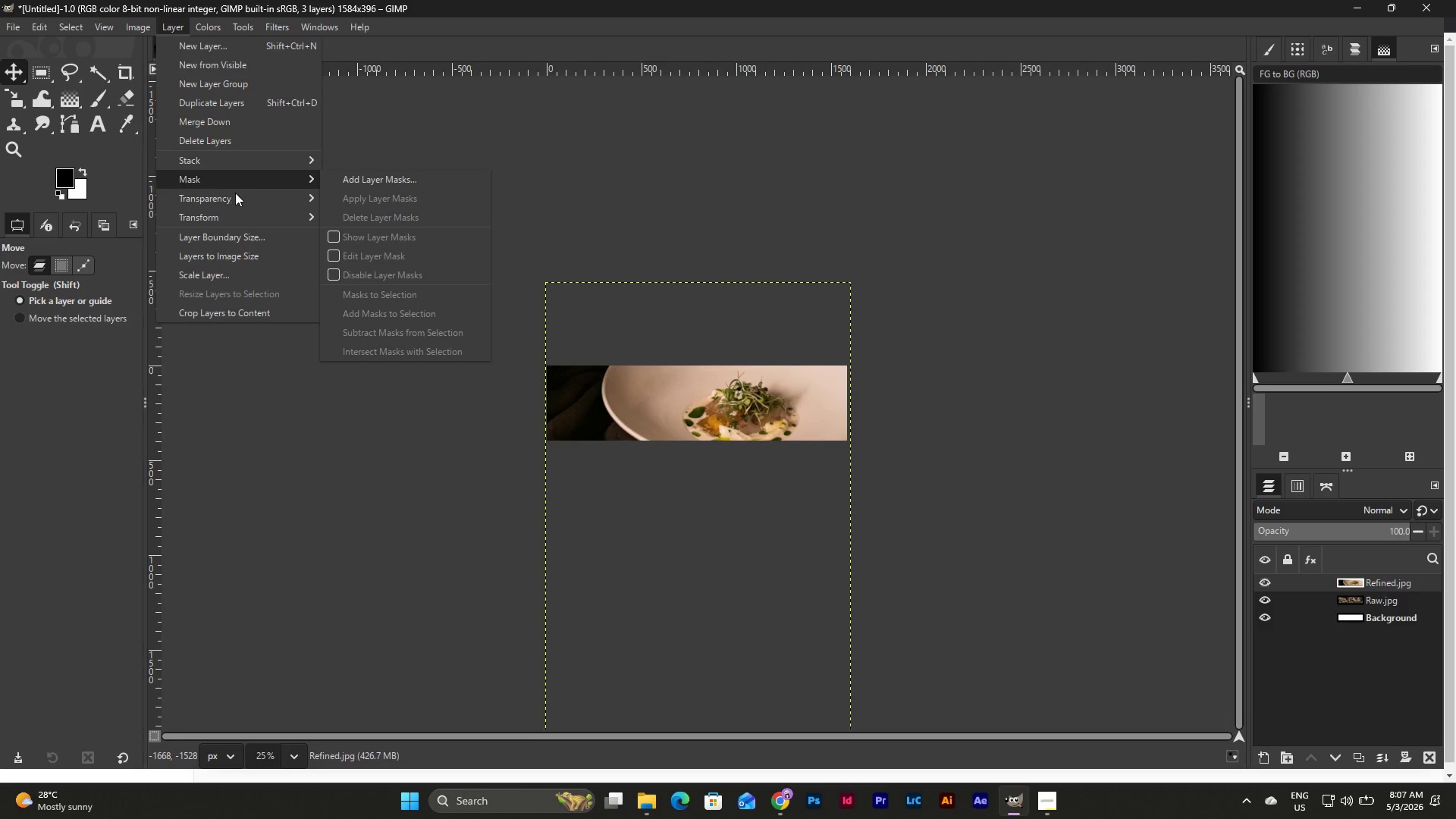 
mouse_move([254, 211])
 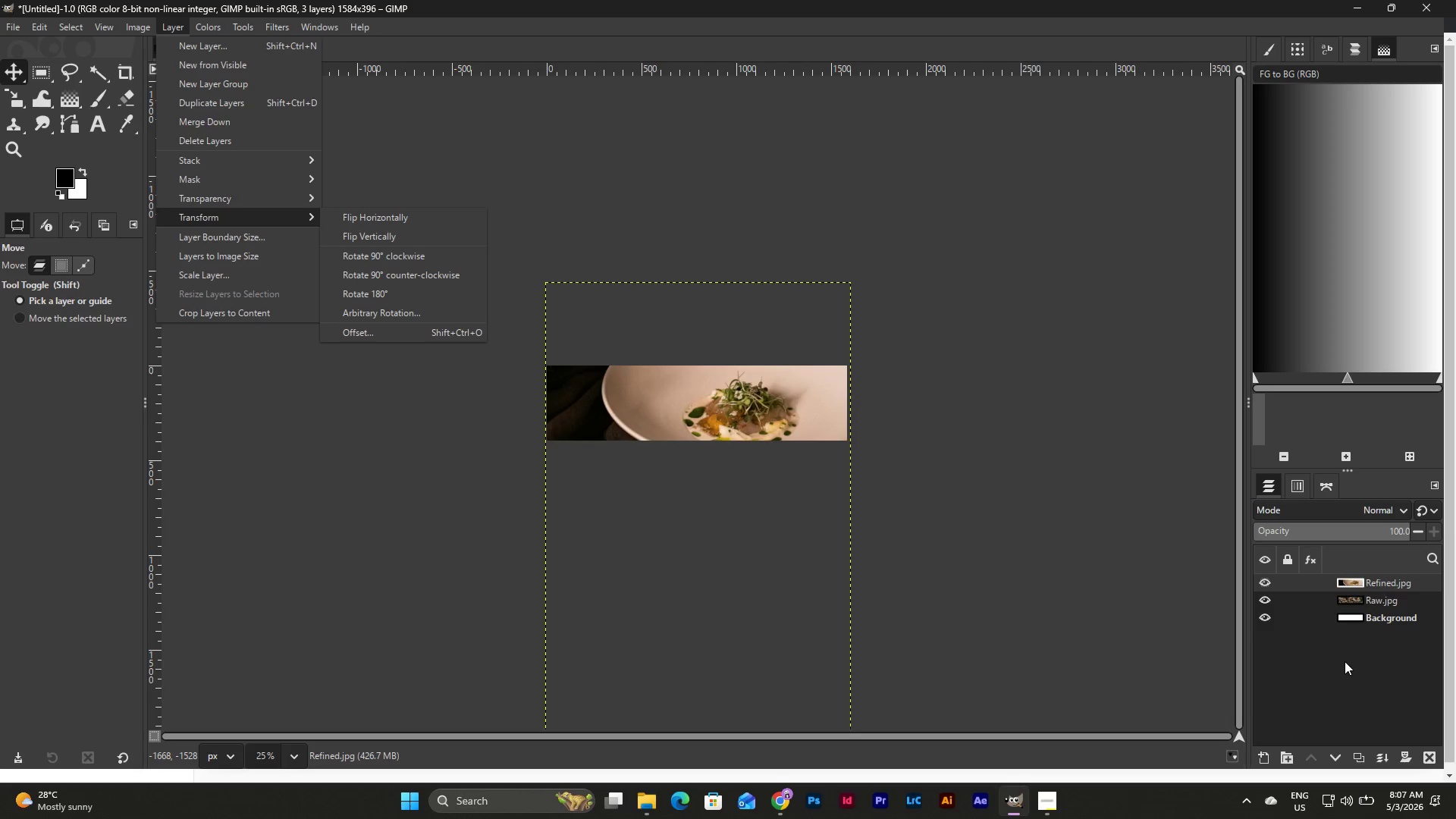 
left_click([1345, 661])
 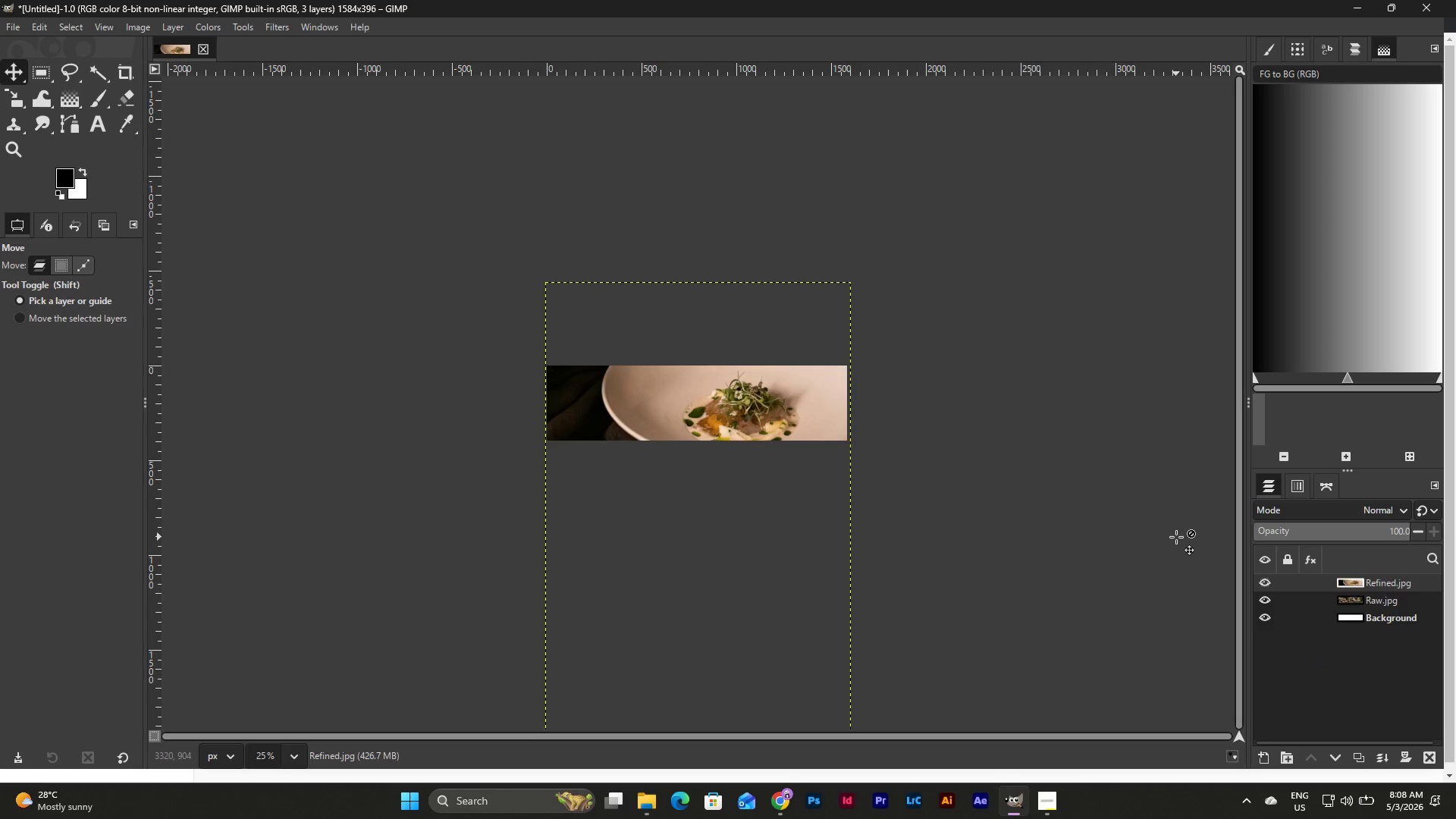 
wait(28.11)
 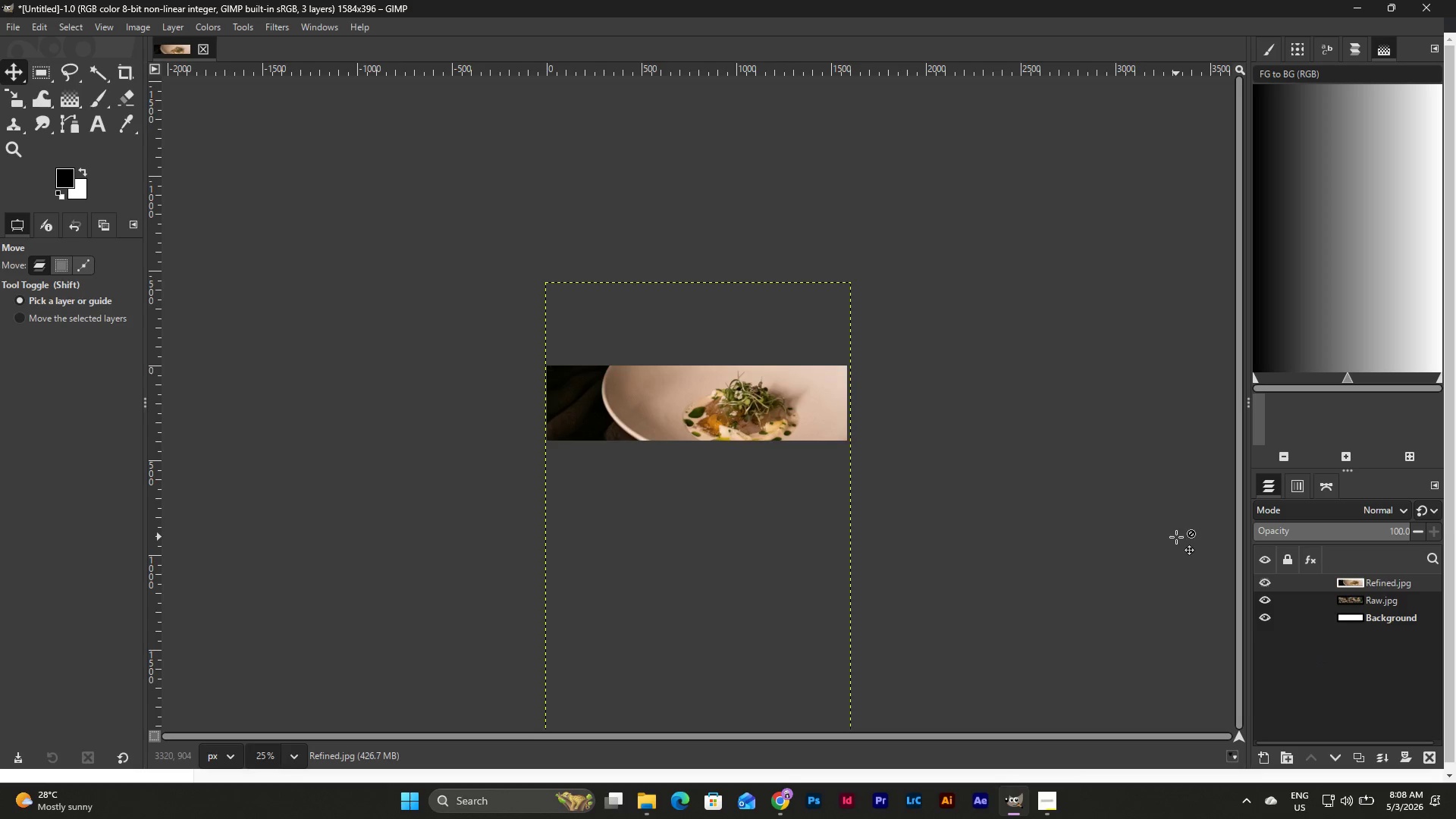 
left_click([1329, 652])
 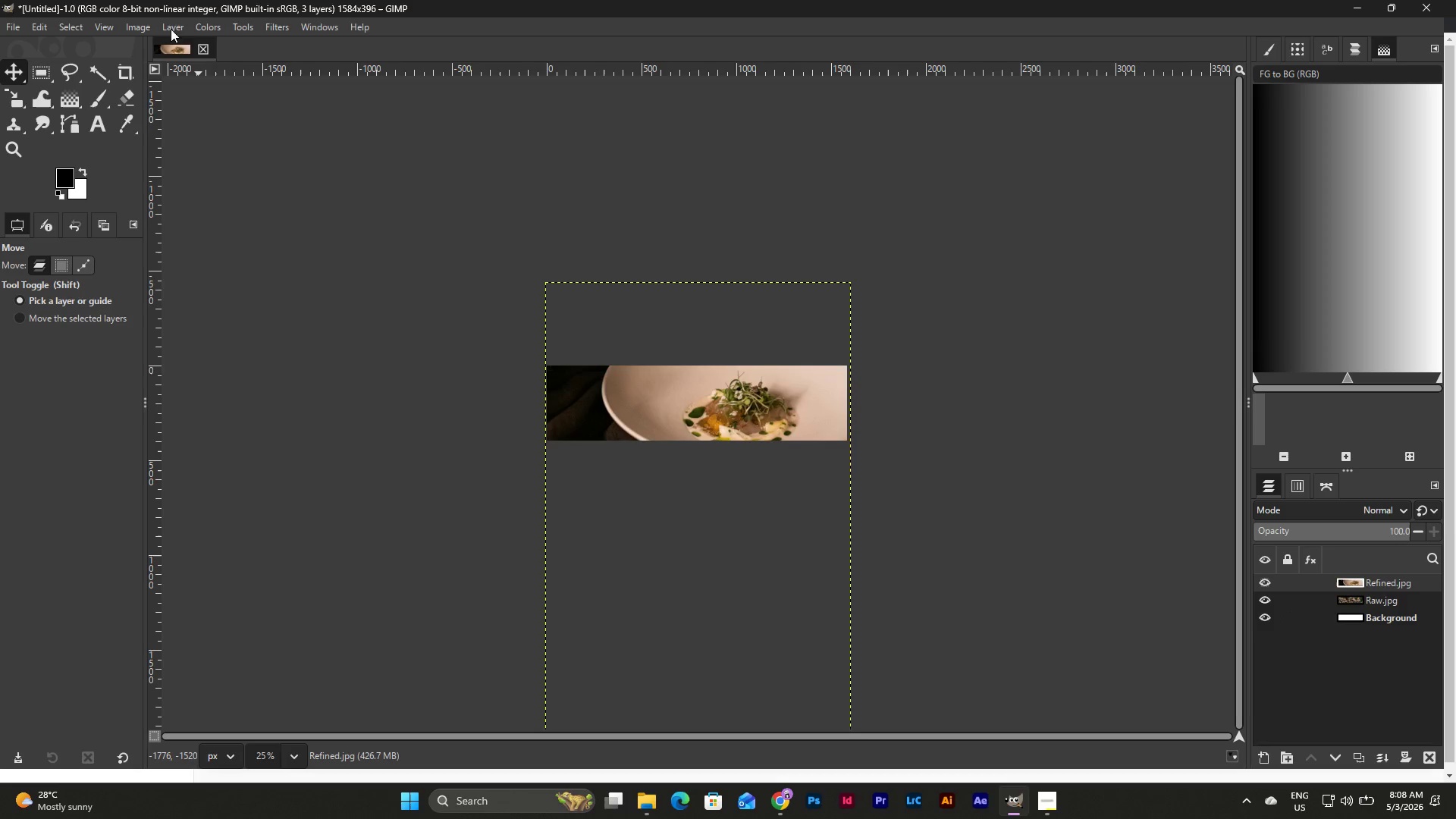 
right_click([727, 400])
 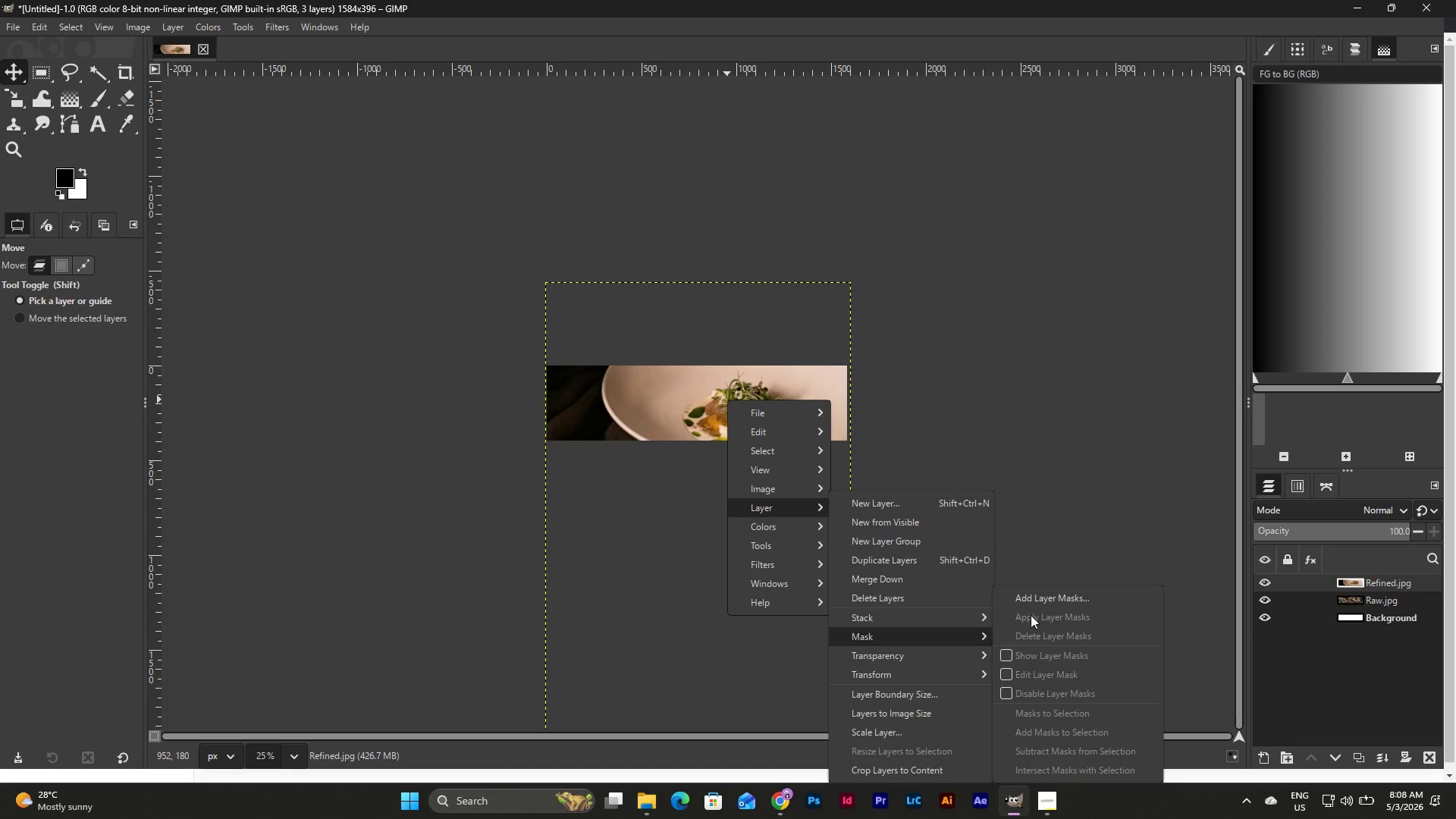 
wait(5.12)
 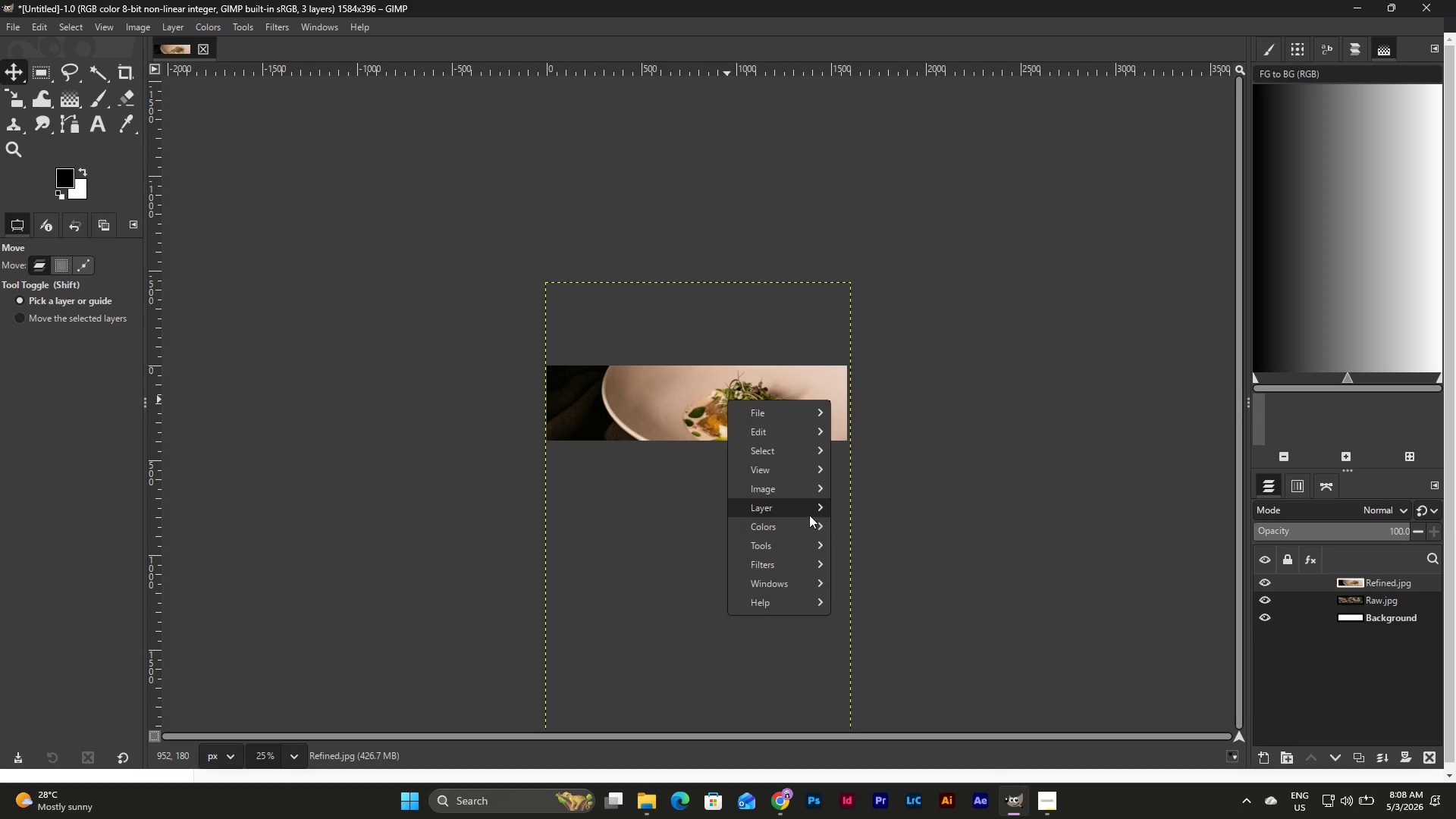 
left_click([1050, 591])
 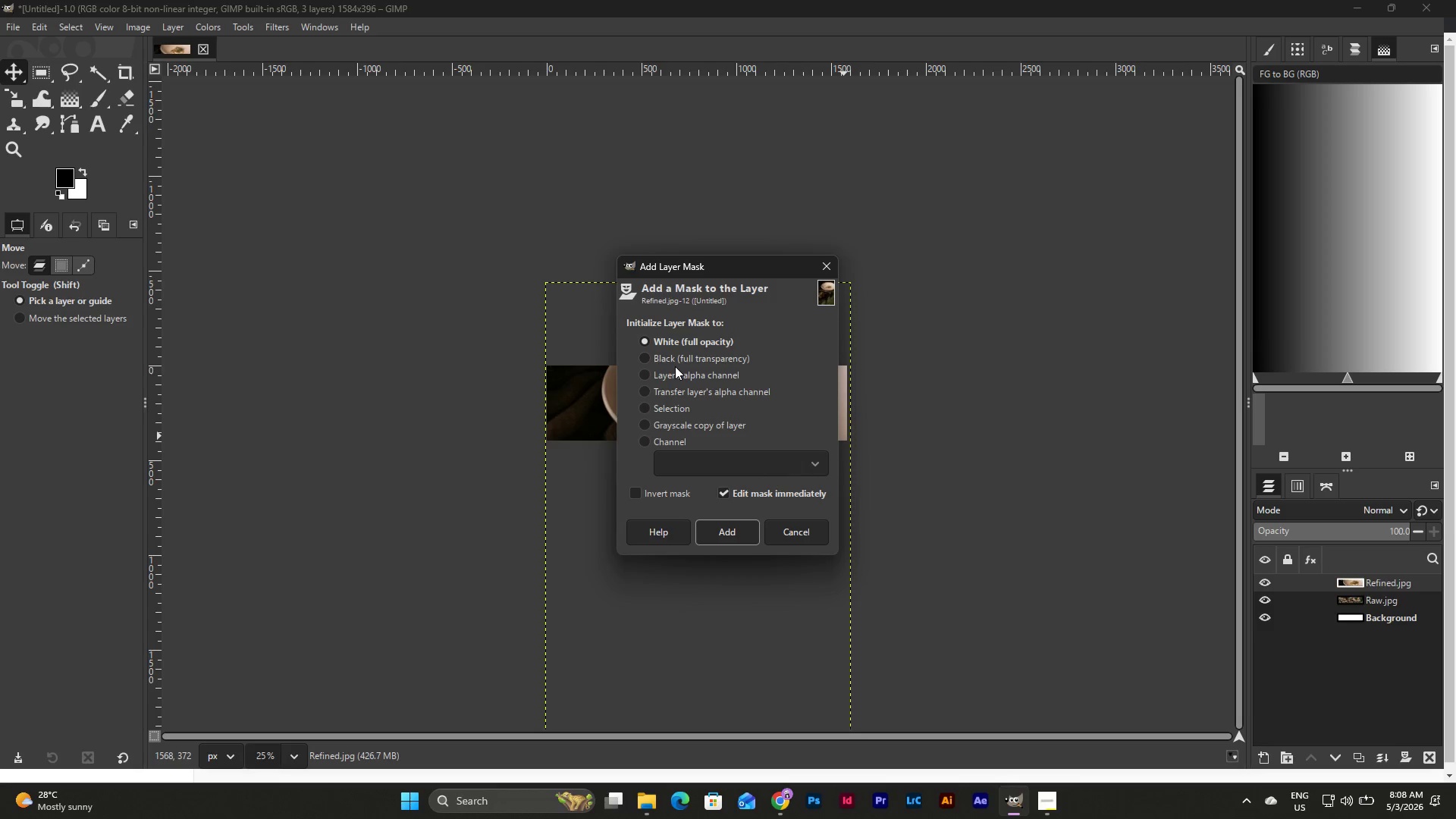 
wait(11.16)
 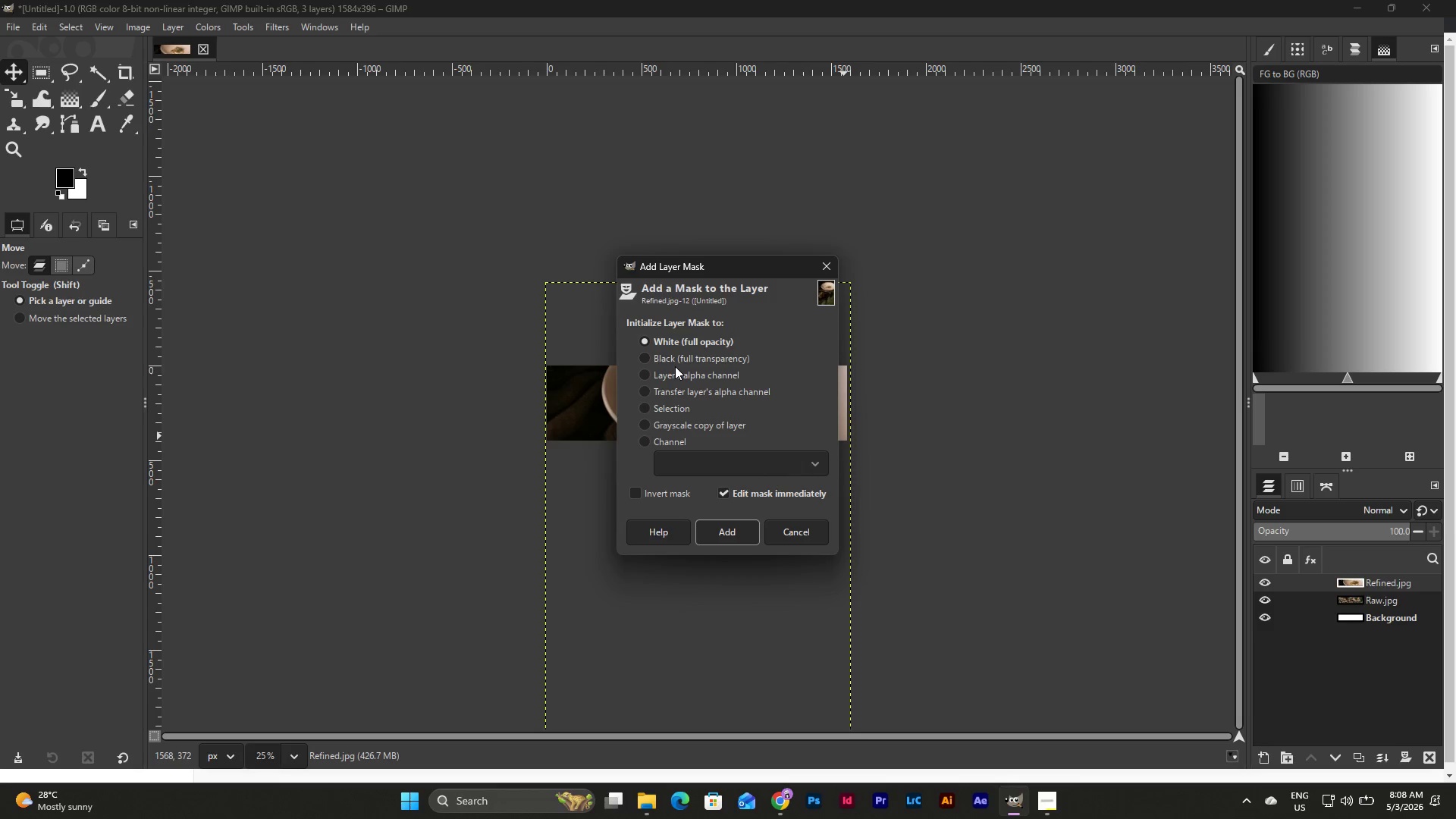 
double_click([813, 459])
 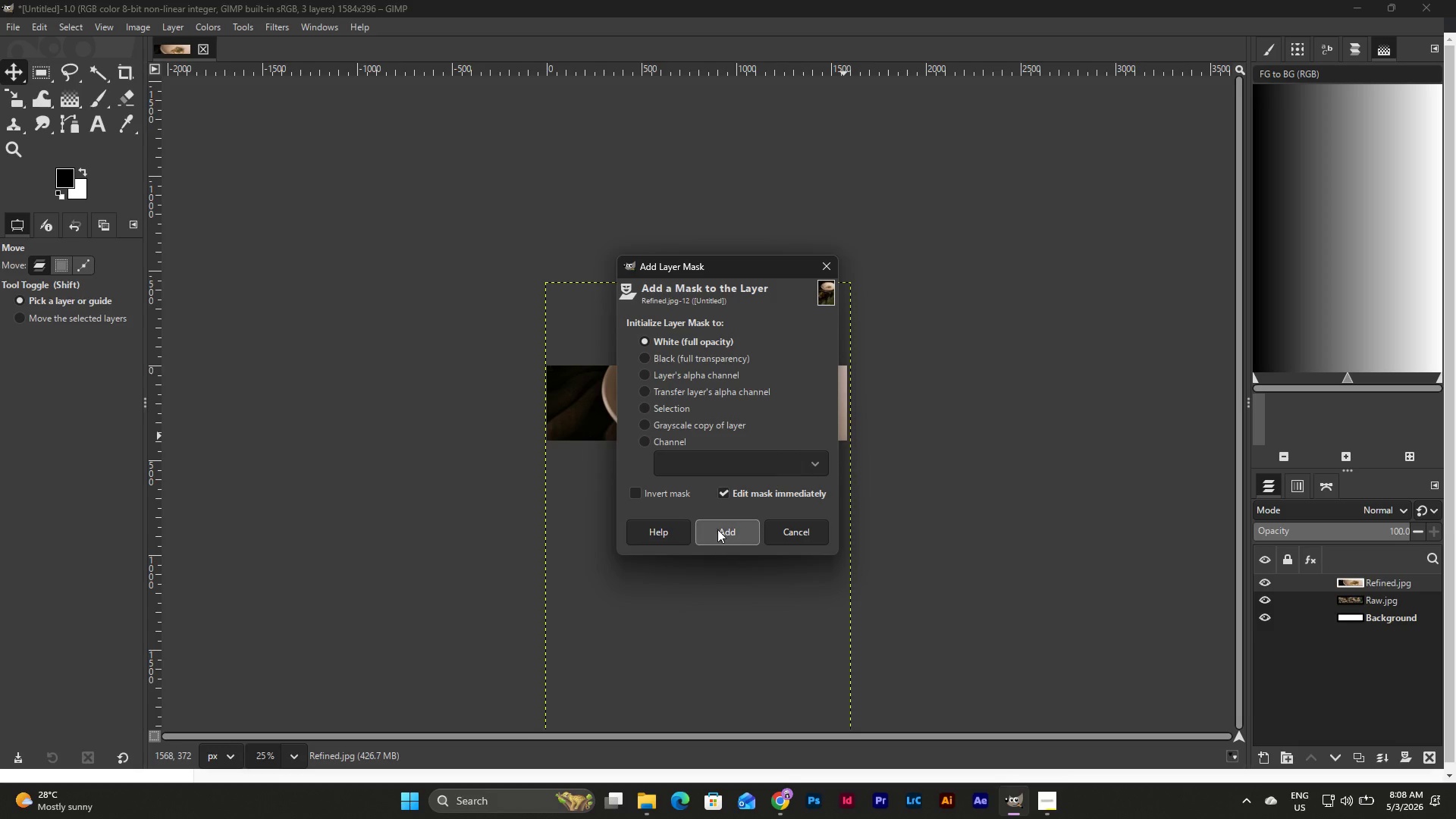 
left_click([717, 526])
 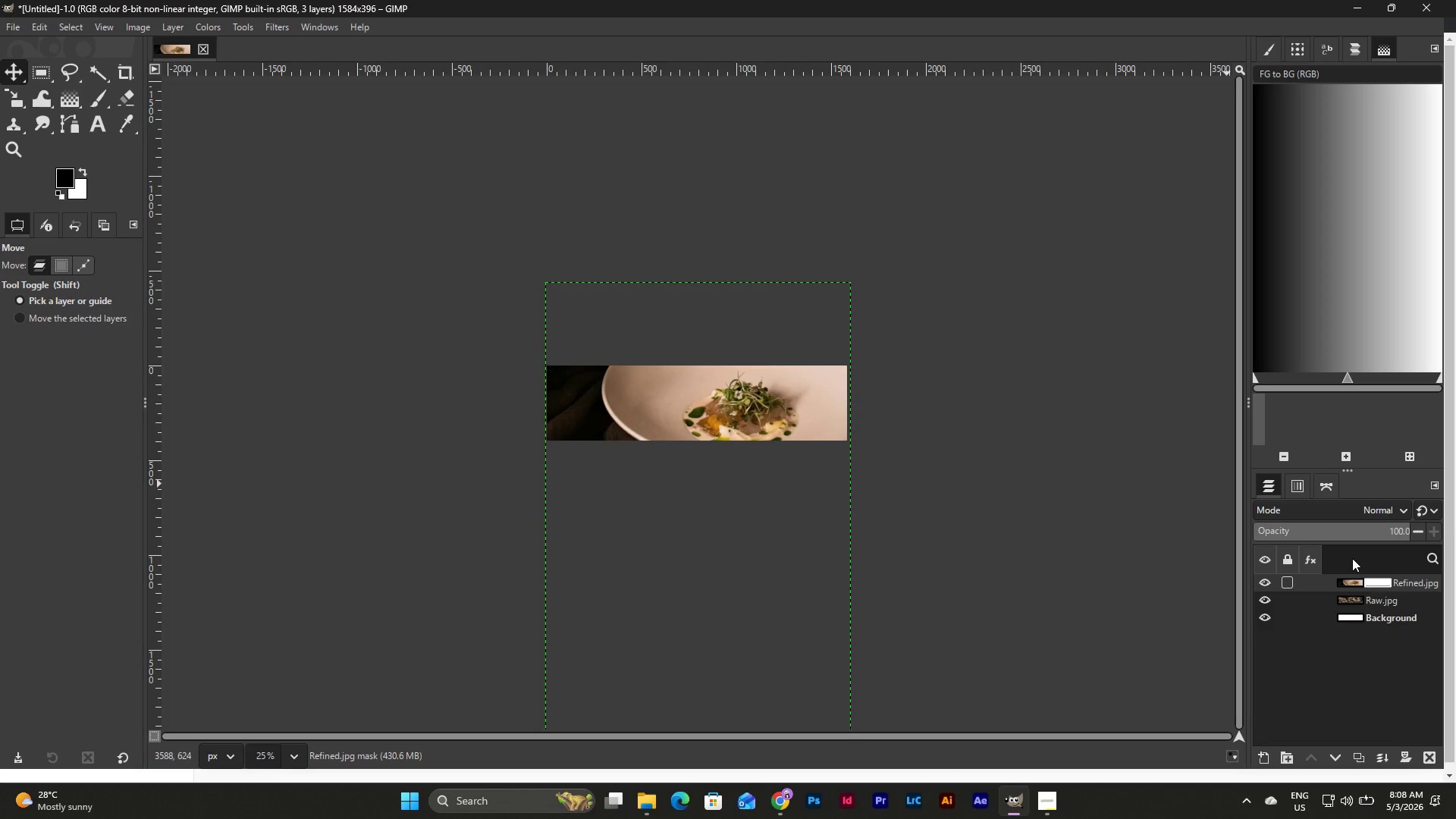 
wait(9.55)
 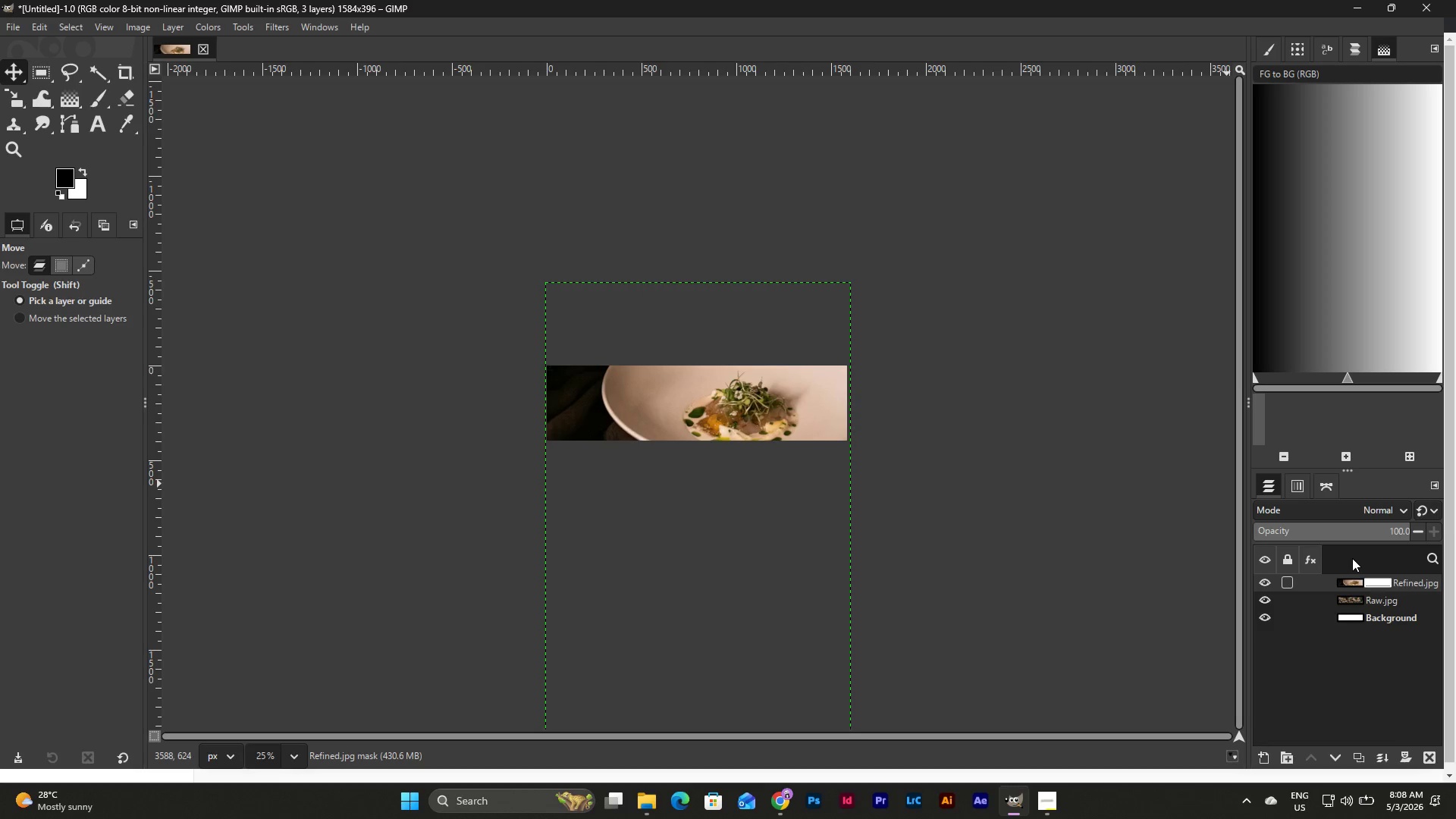 
left_click([1383, 579])
 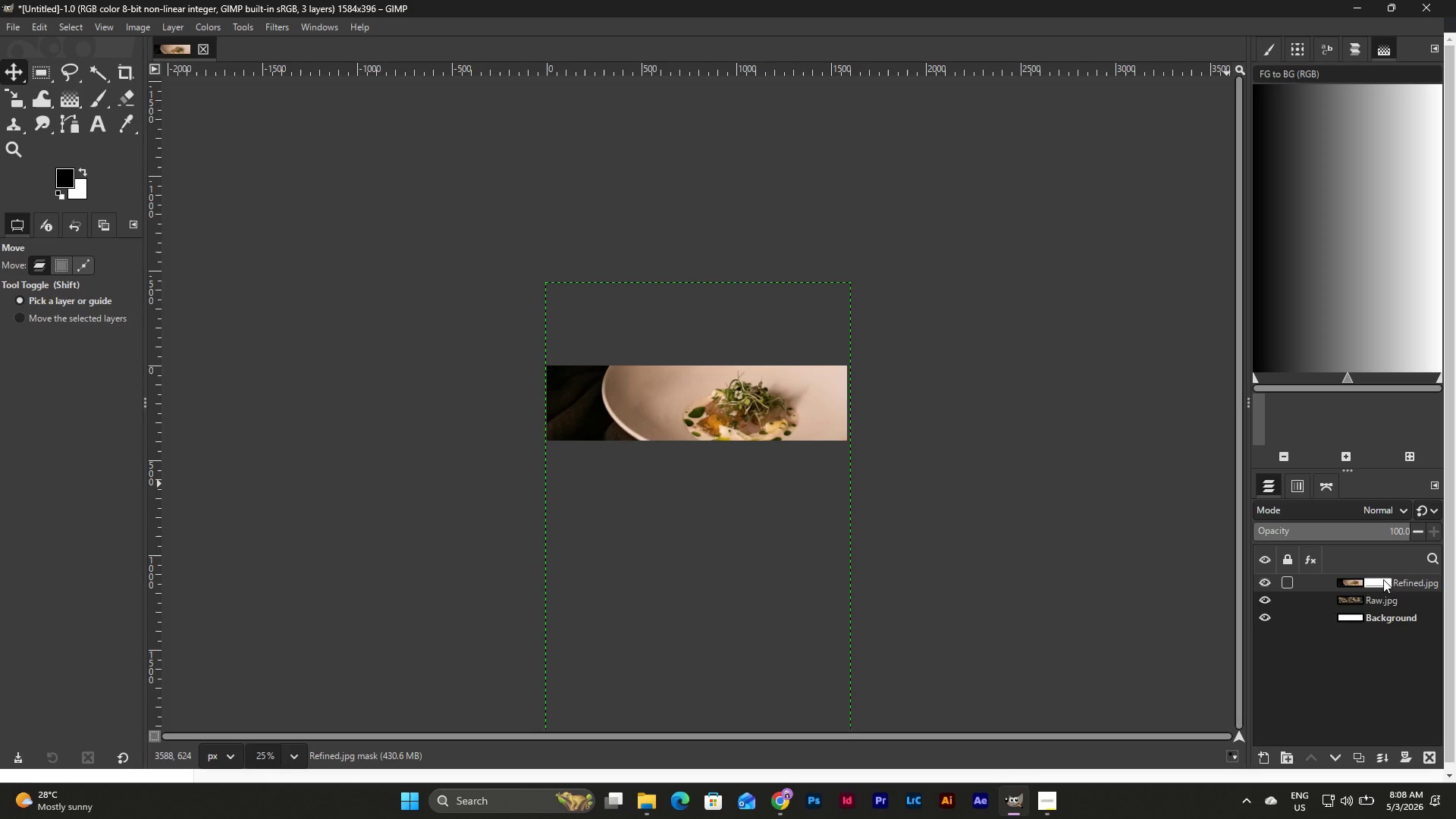 
wait(10.5)
 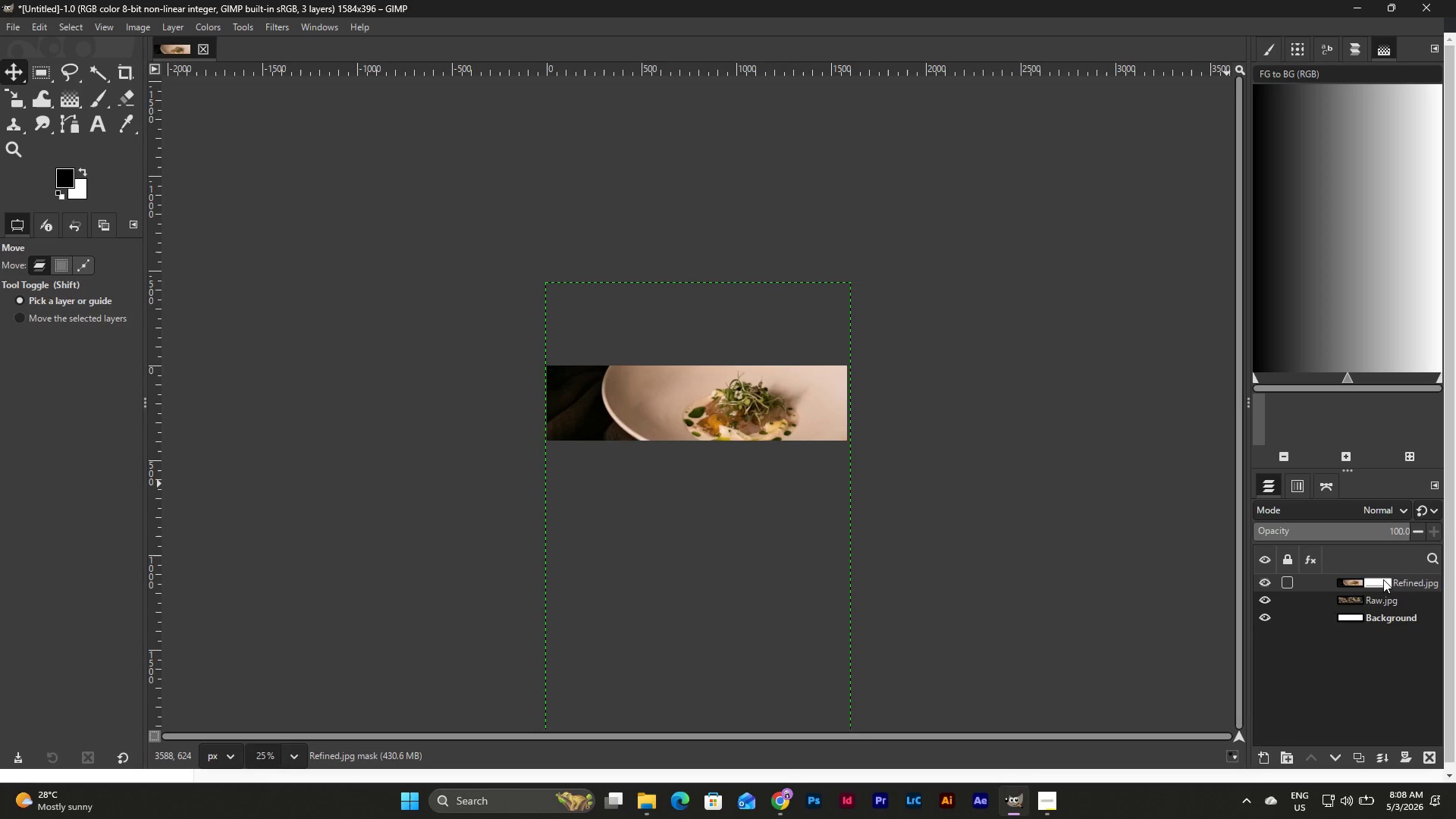 
left_click([71, 99])
 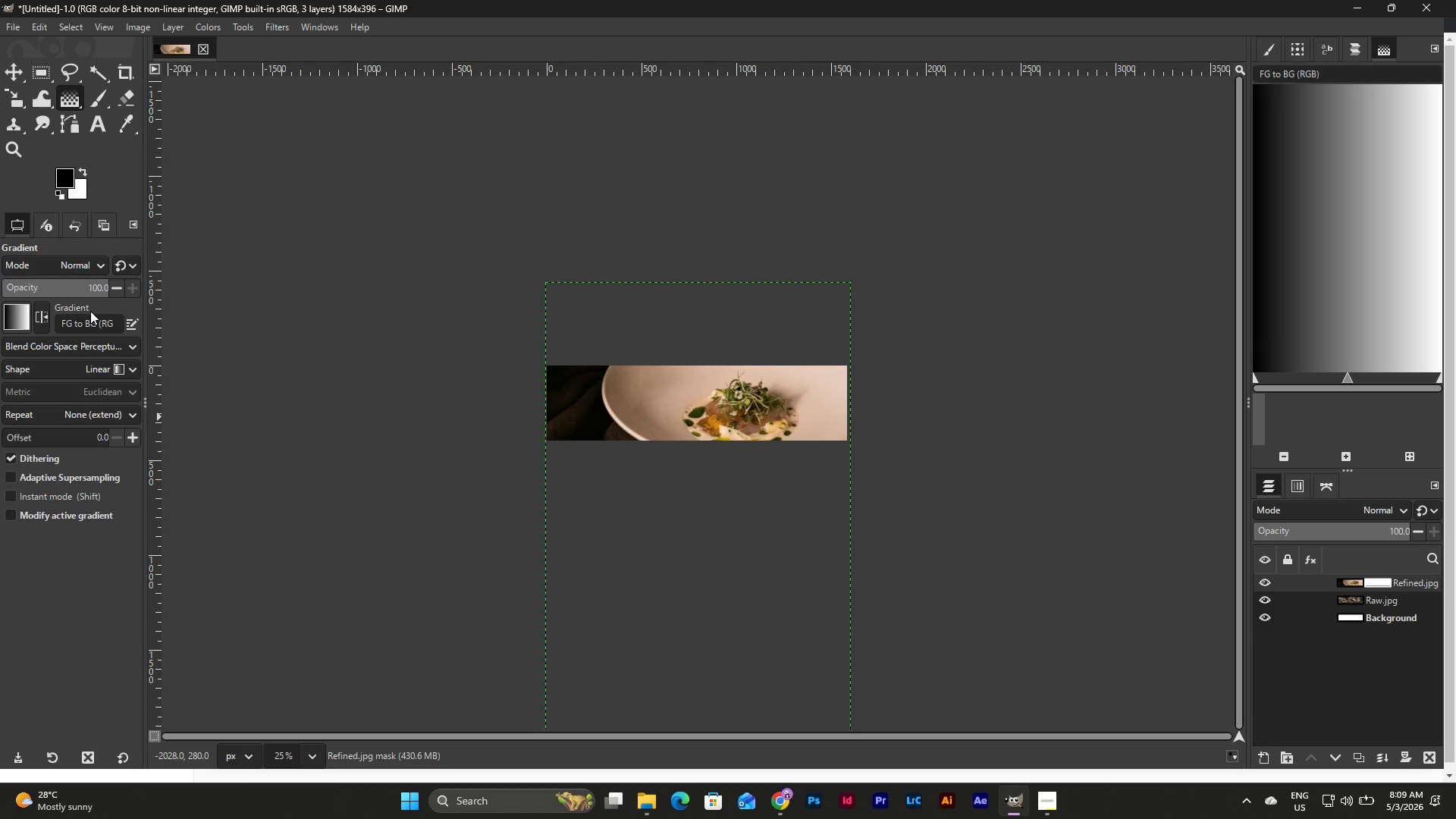 
wait(17.66)
 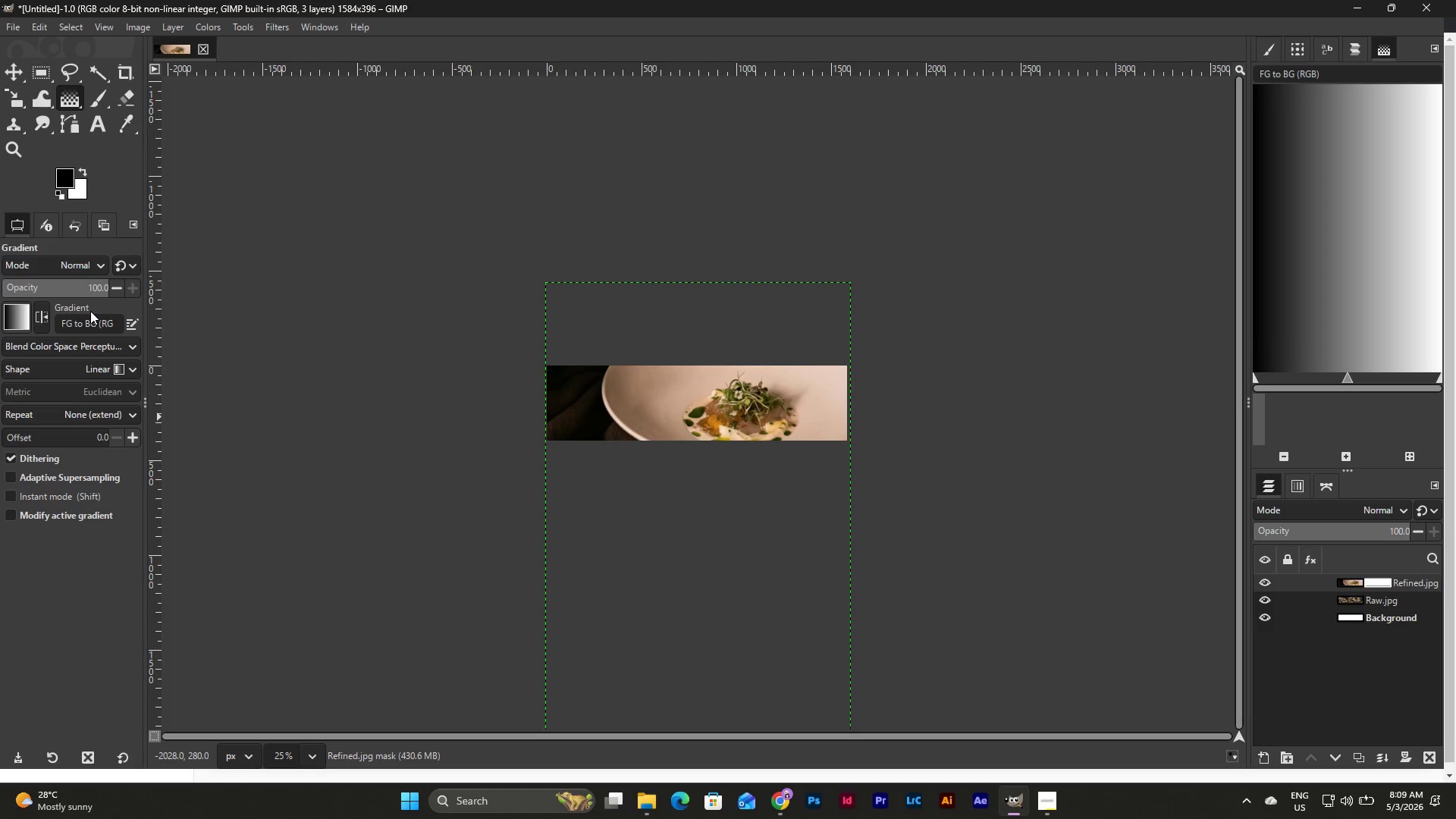 
double_click([135, 324])
 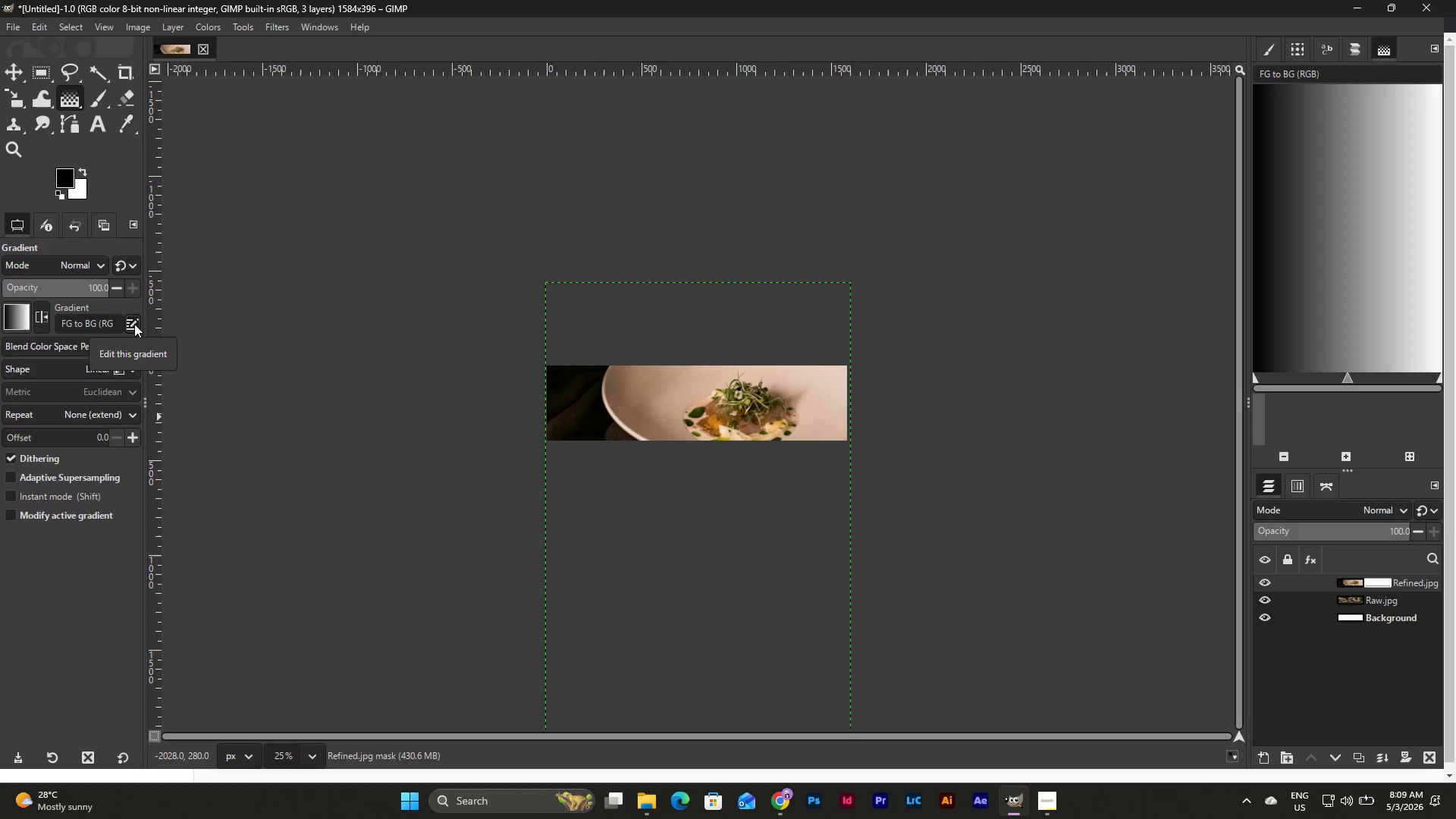 
left_click([1376, 509])
 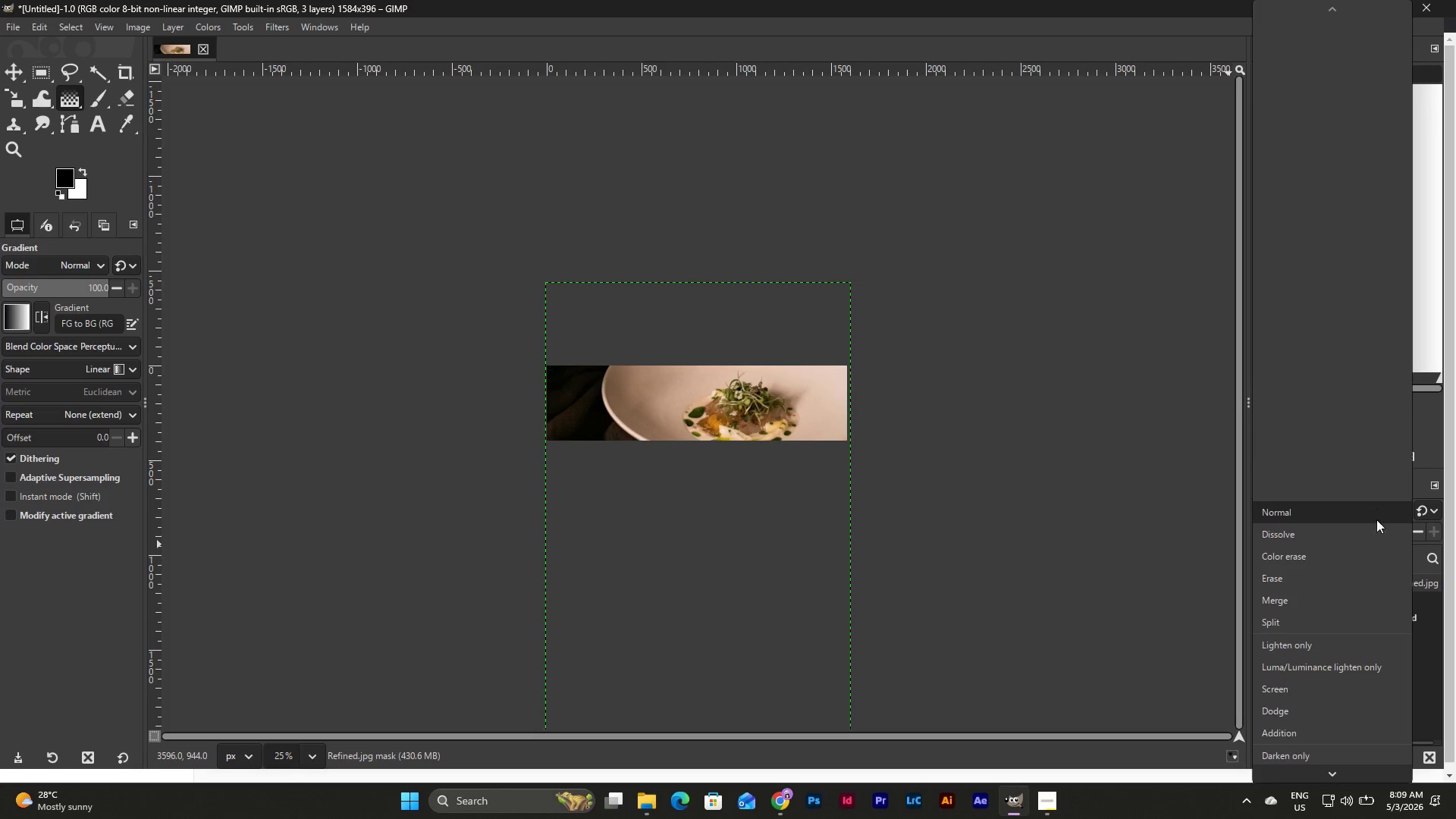 
scroll: coordinate [1373, 605], scroll_direction: down, amount: 11.0
 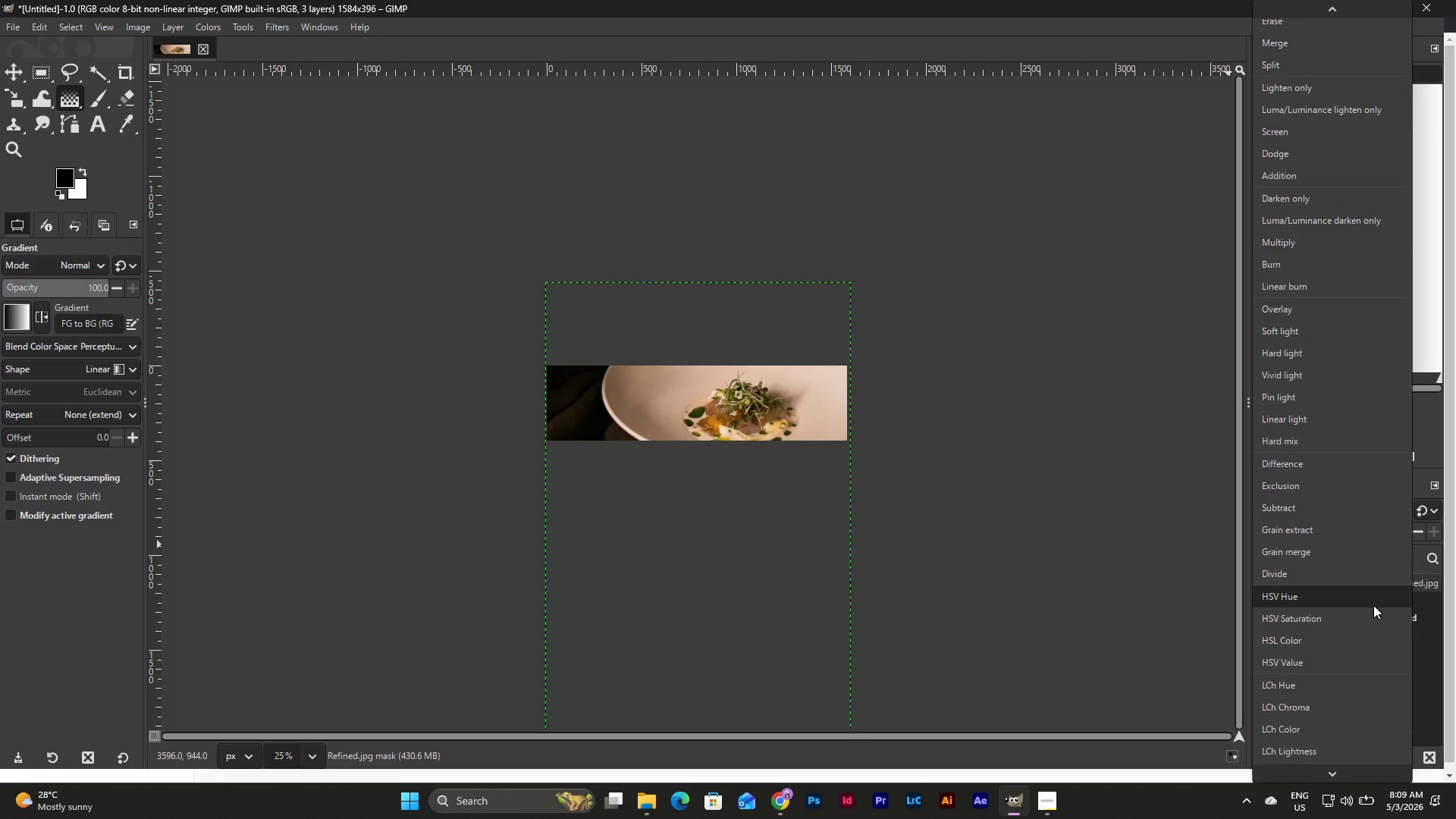 
left_click([1432, 654])
 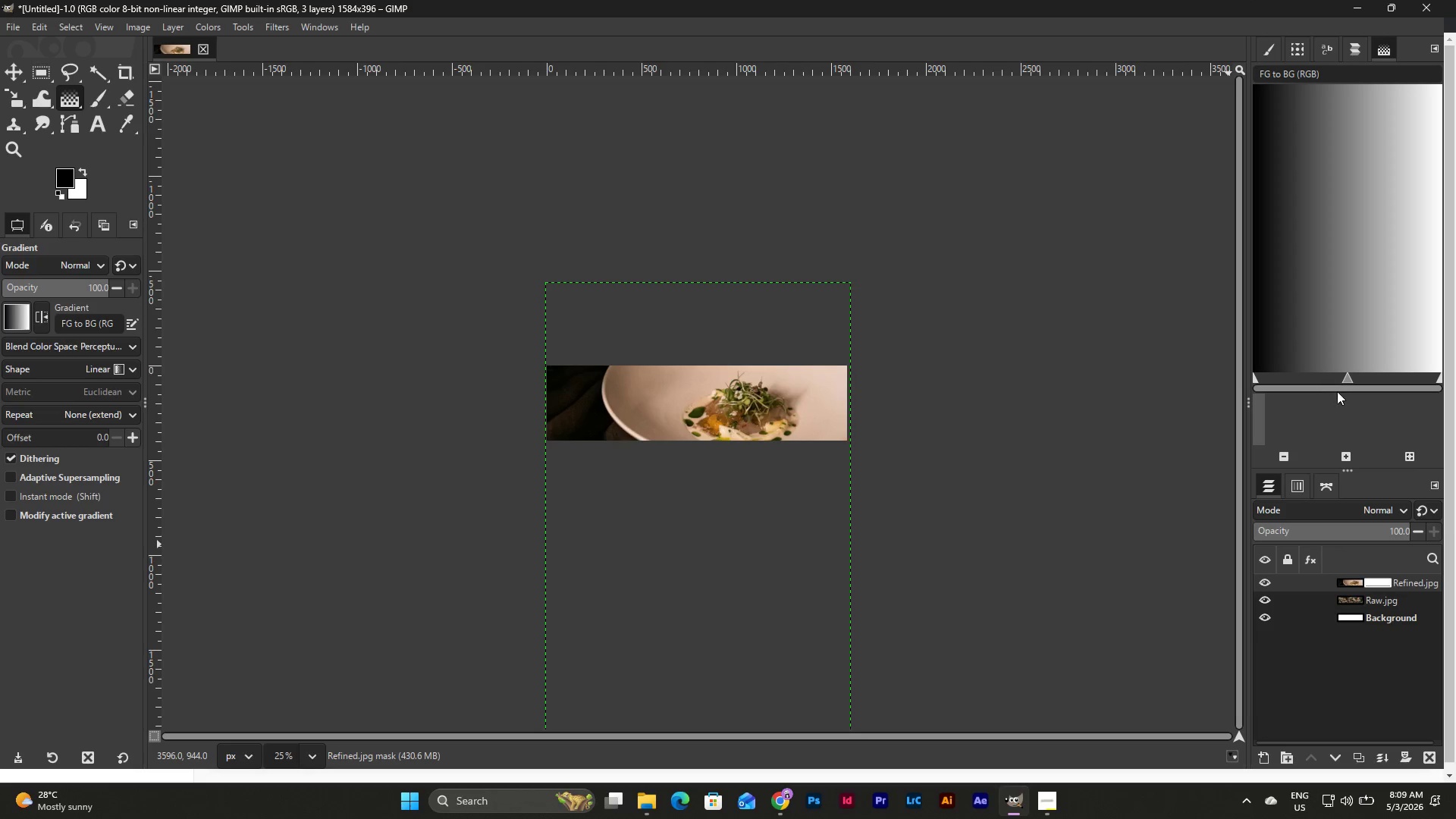 
mouse_move([1287, 355])
 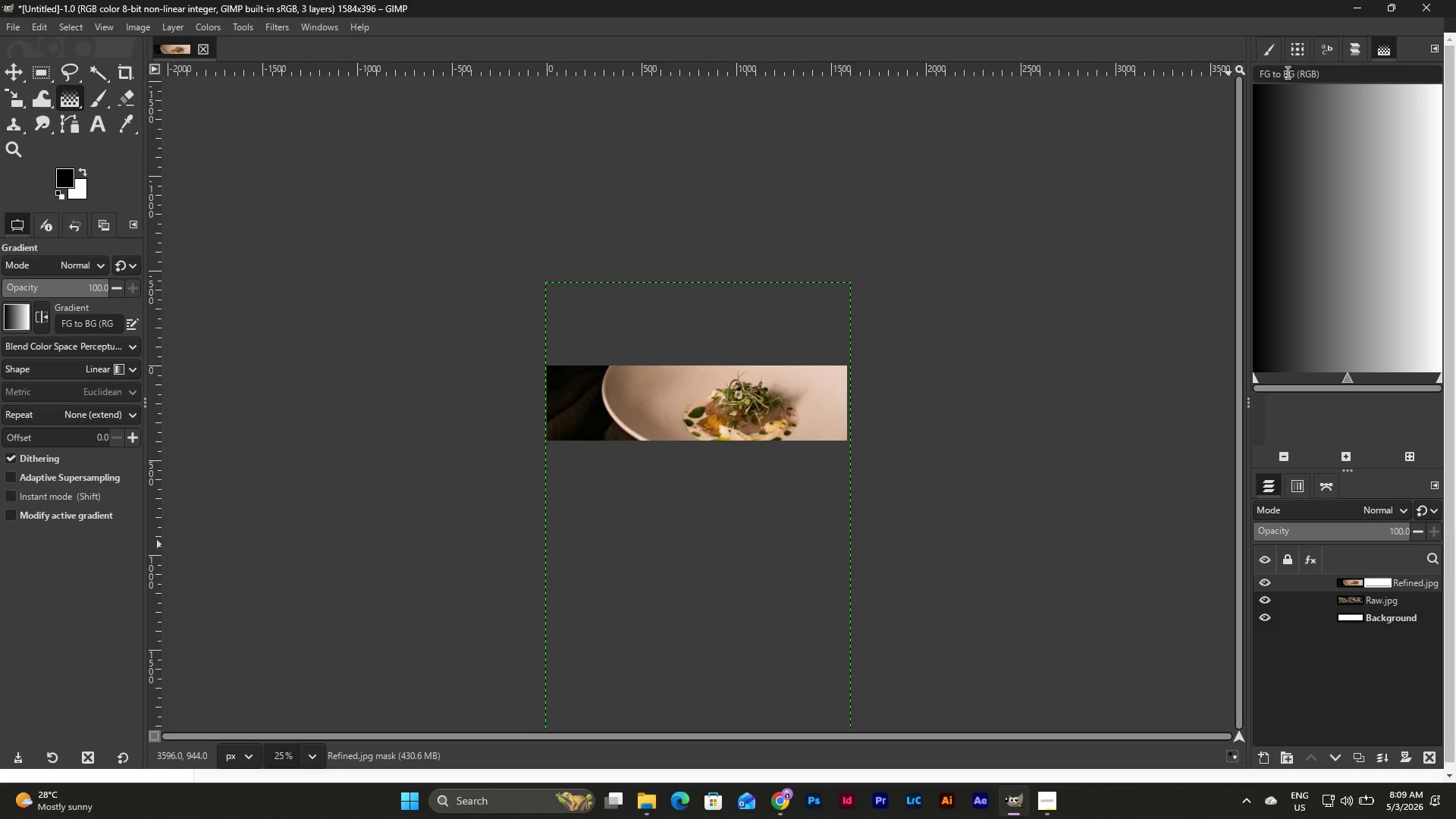 
left_click([1291, 74])
 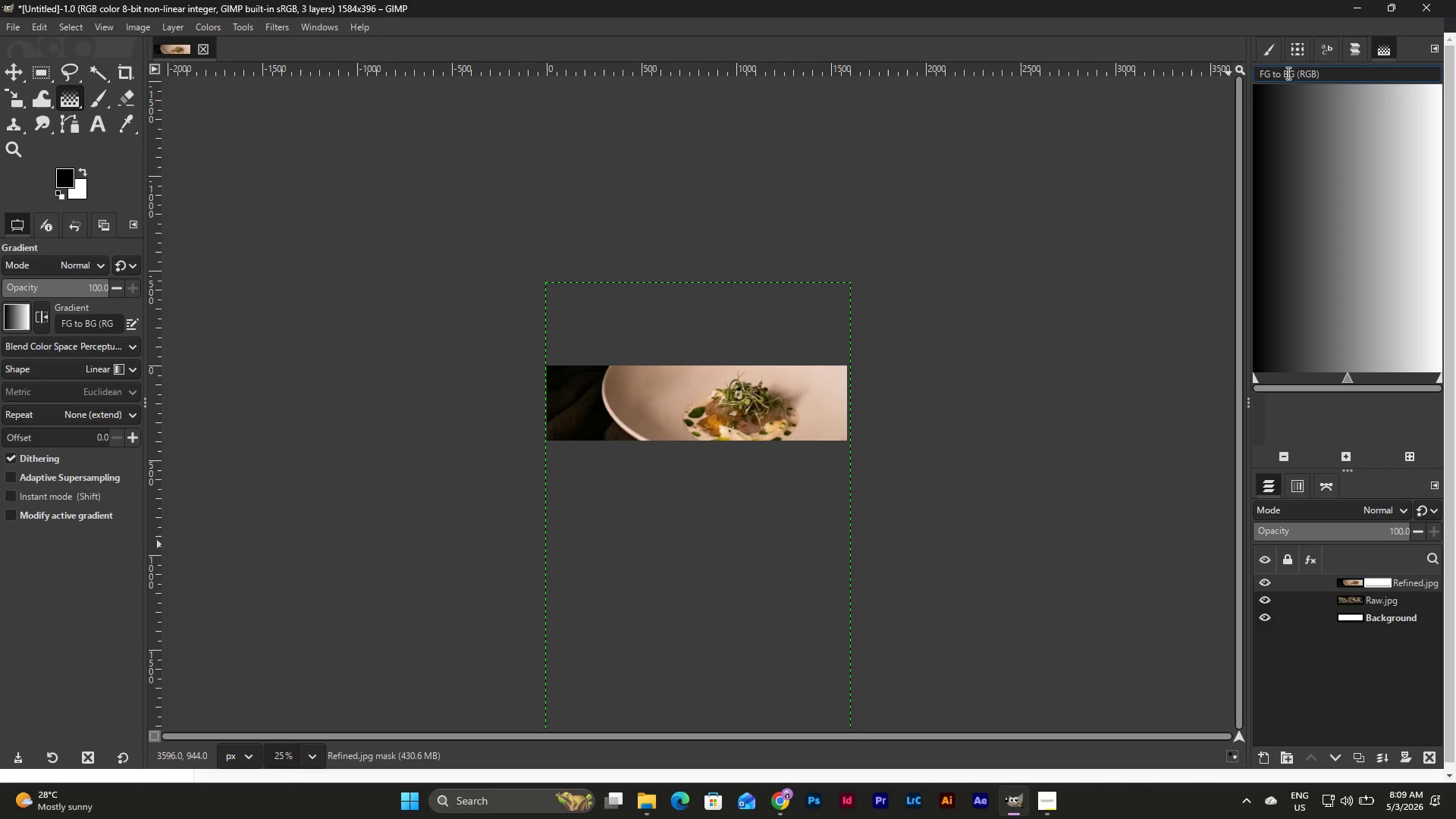 
left_click_drag(start_coordinate=[1286, 73], to_coordinate=[1313, 73])
 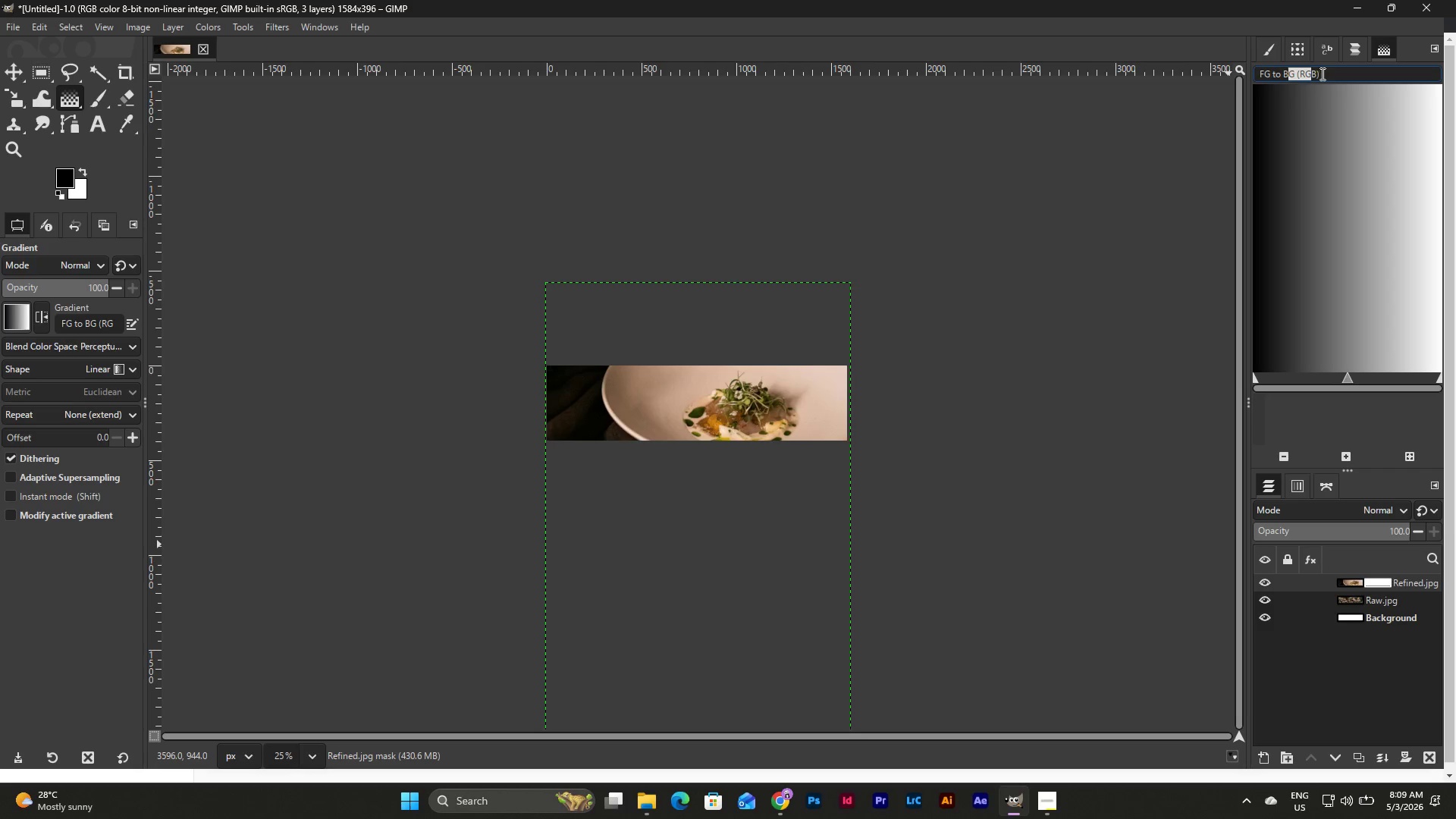 
left_click([1321, 74])
 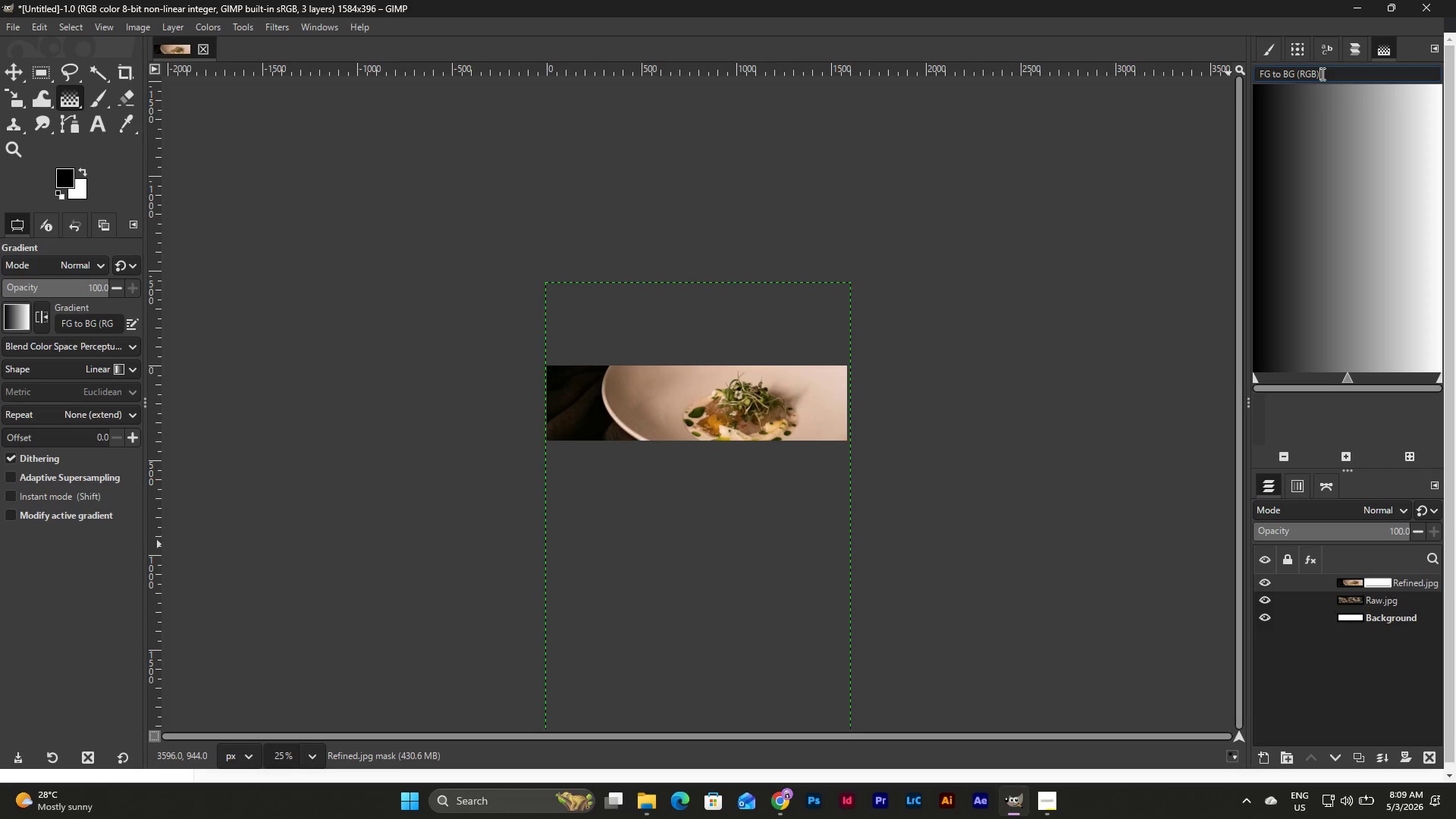 
left_click_drag(start_coordinate=[1321, 74], to_coordinate=[1284, 71])
 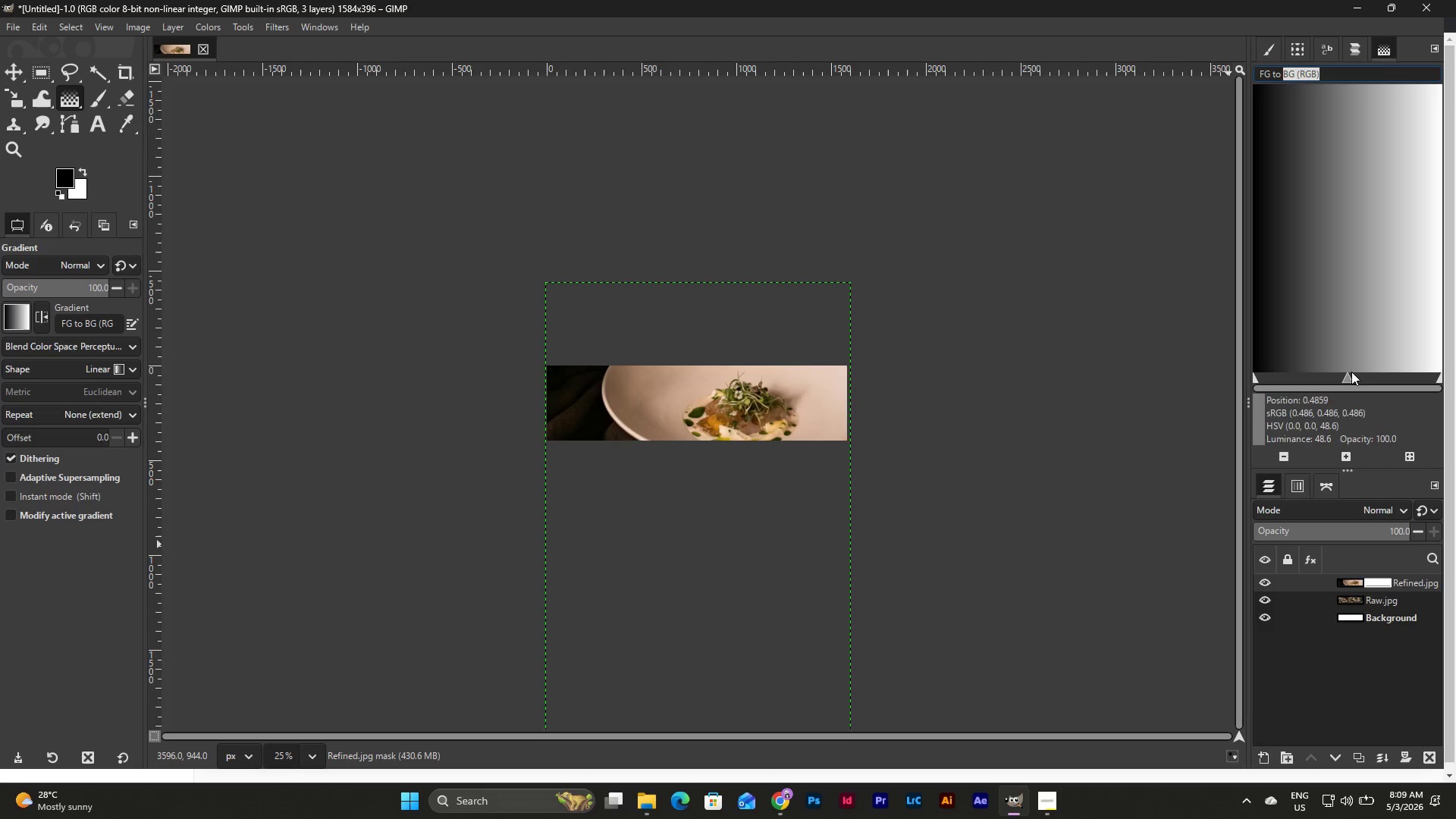 
wait(6.19)
 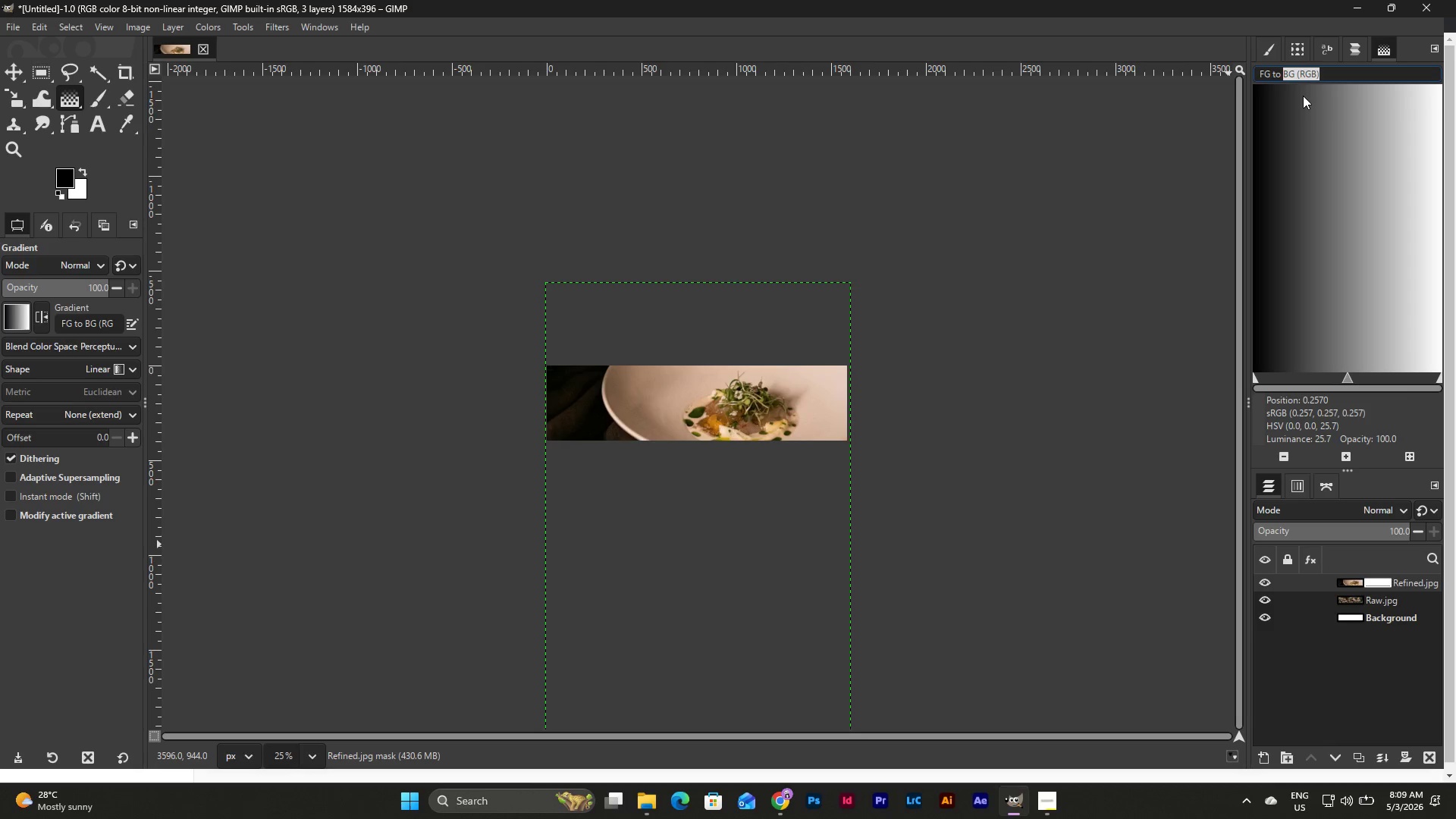 
left_click([1260, 414])
 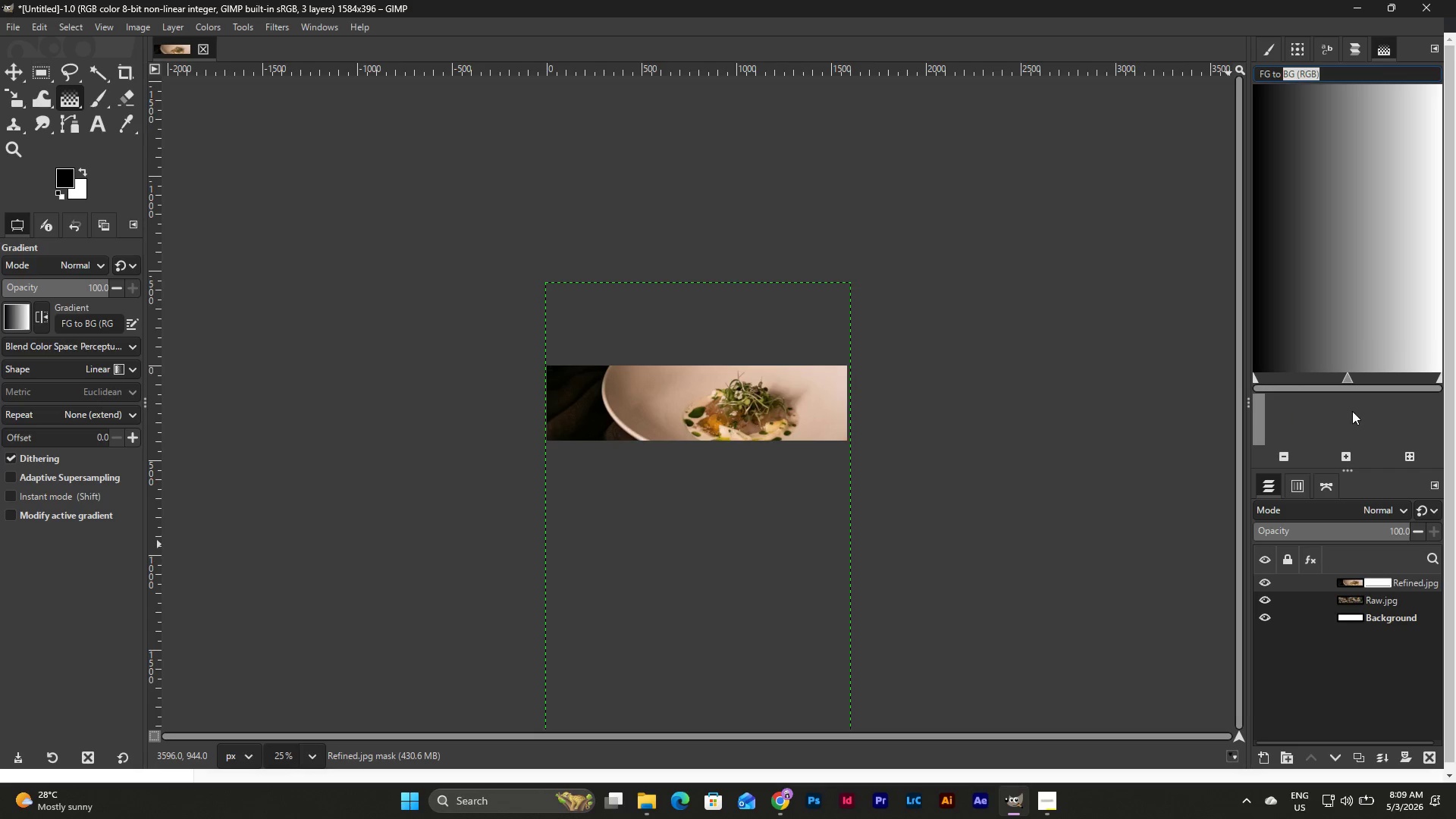 
mouse_move([1324, 483])
 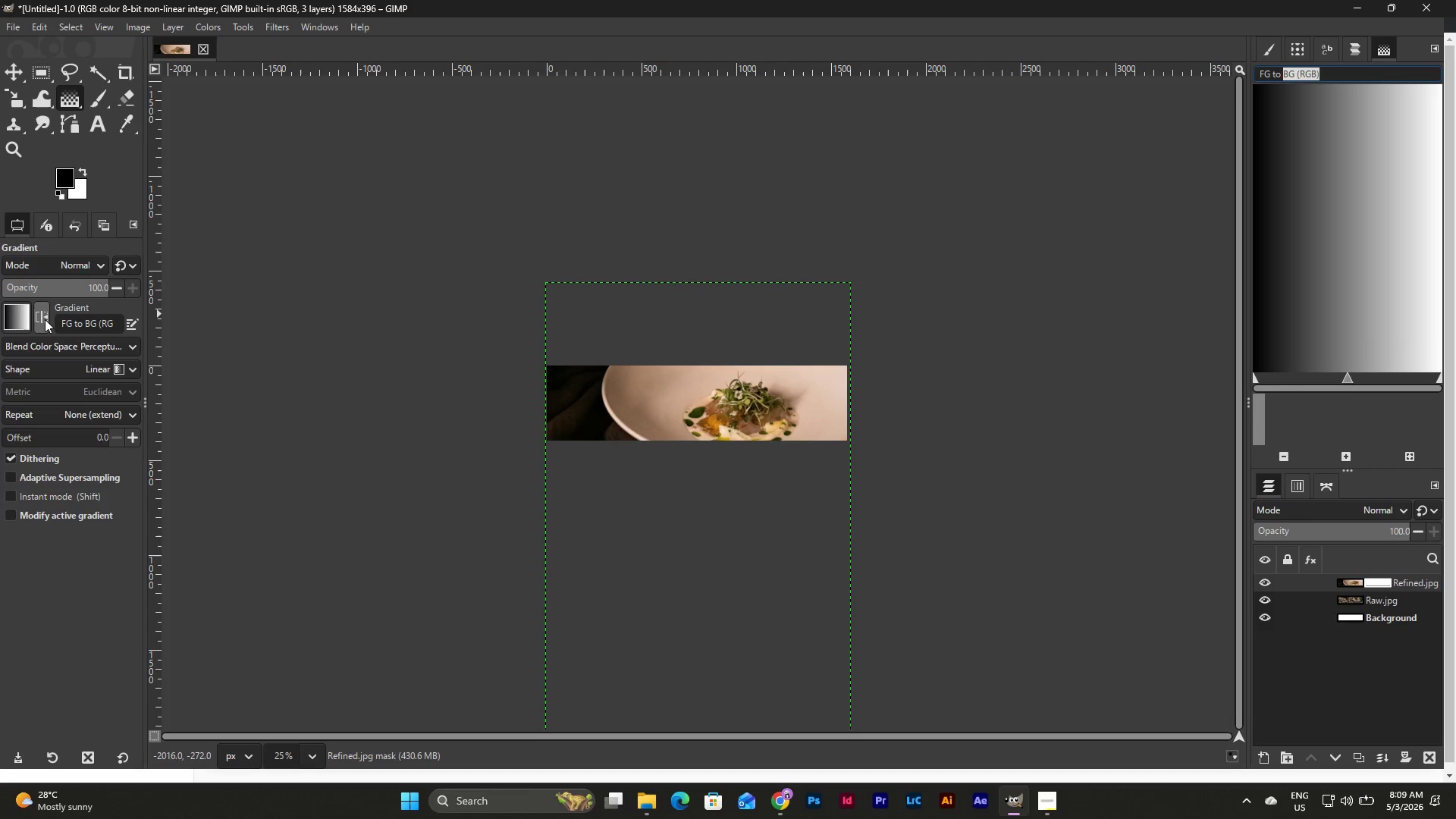 
wait(5.24)
 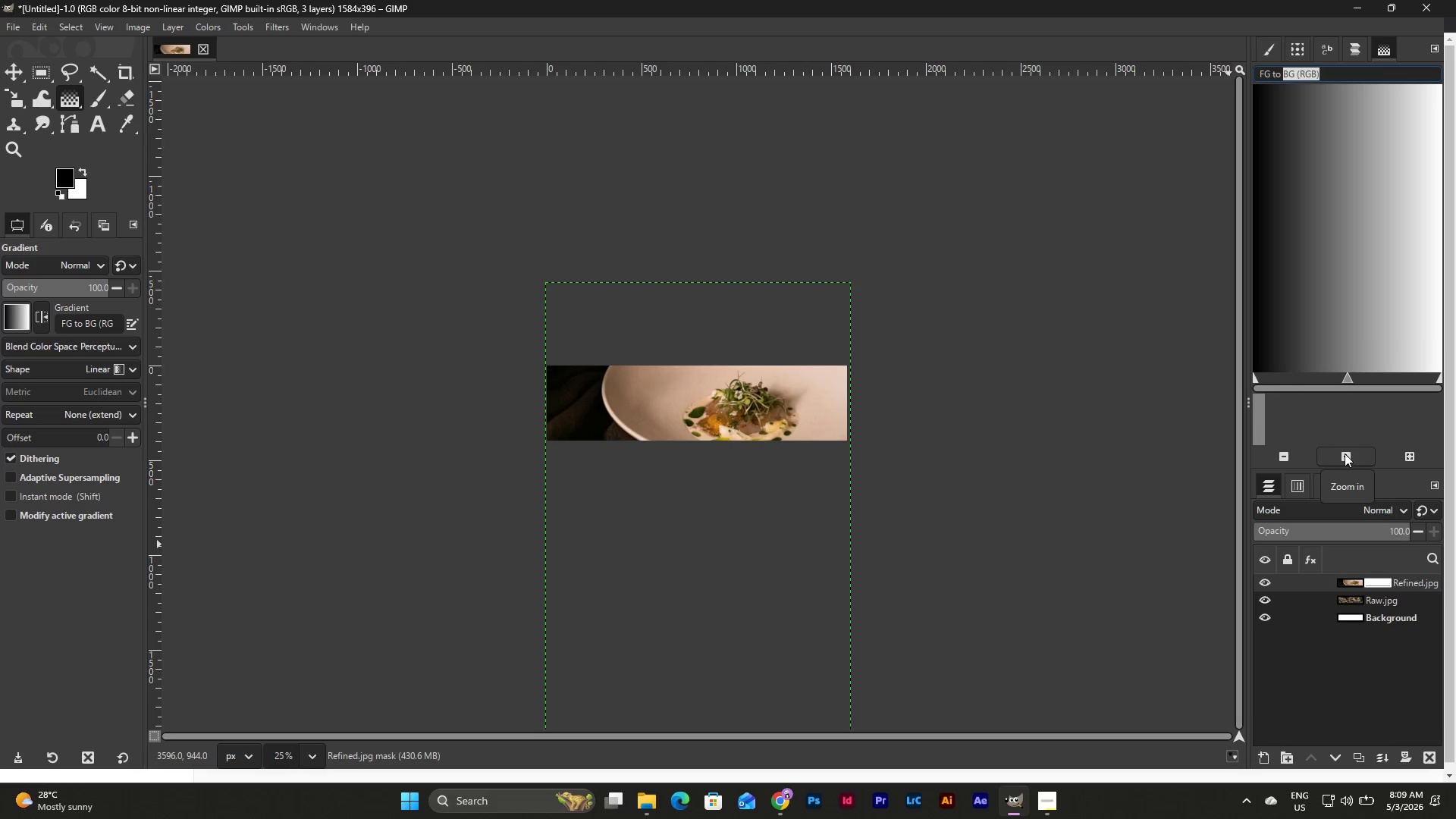 
left_click([45, 319])
 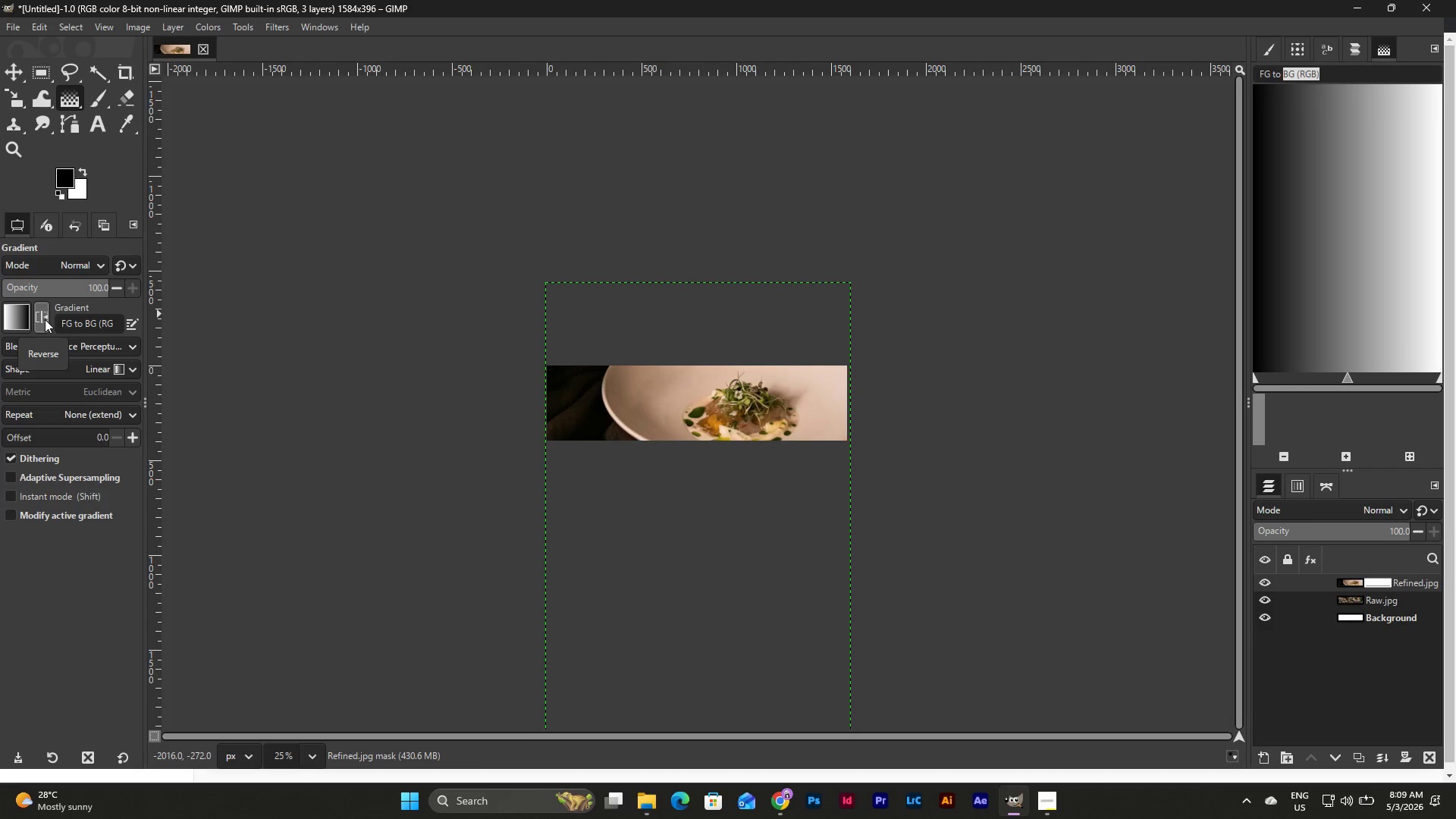 
left_click([45, 319])
 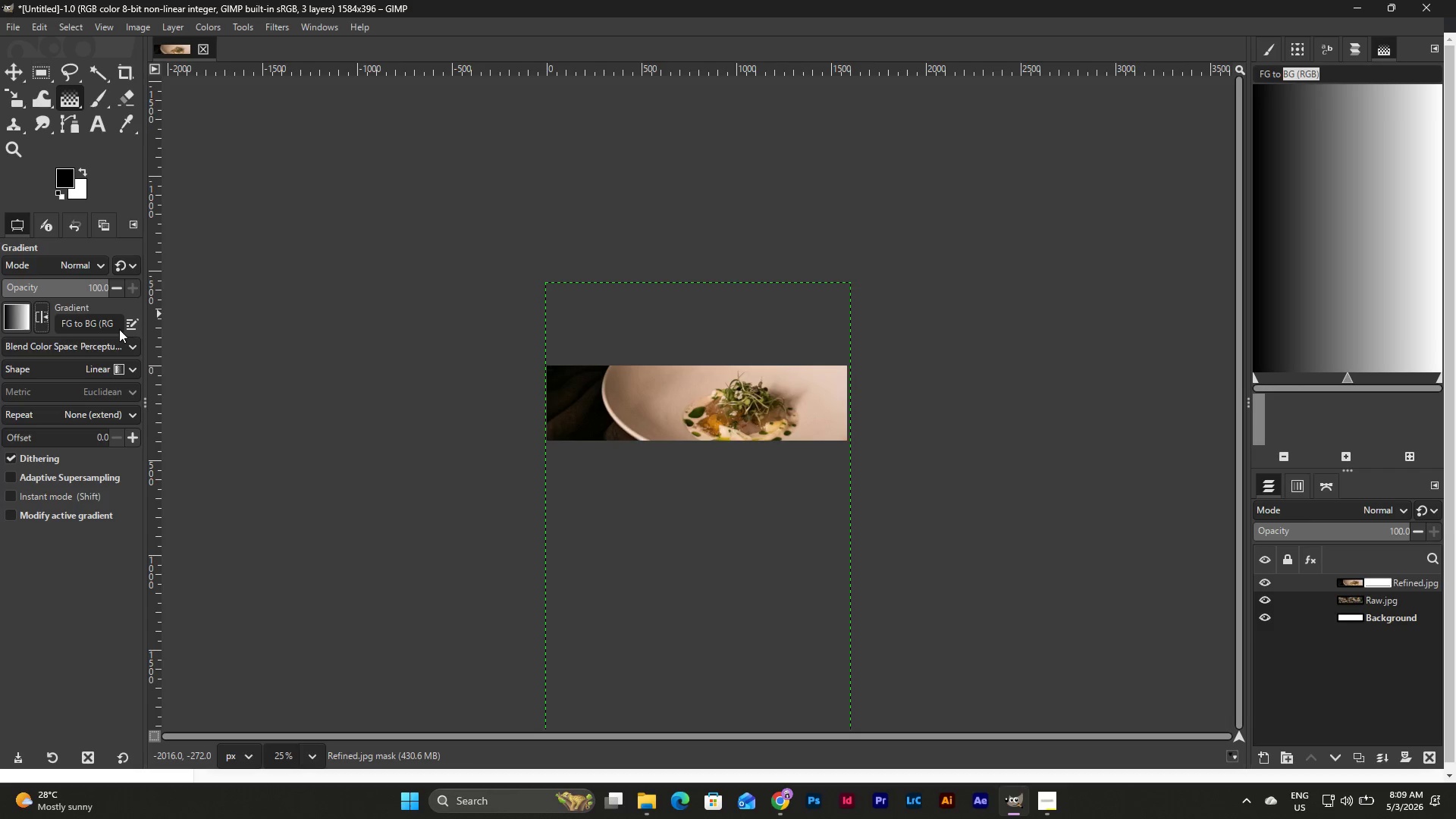 
left_click([128, 328])
 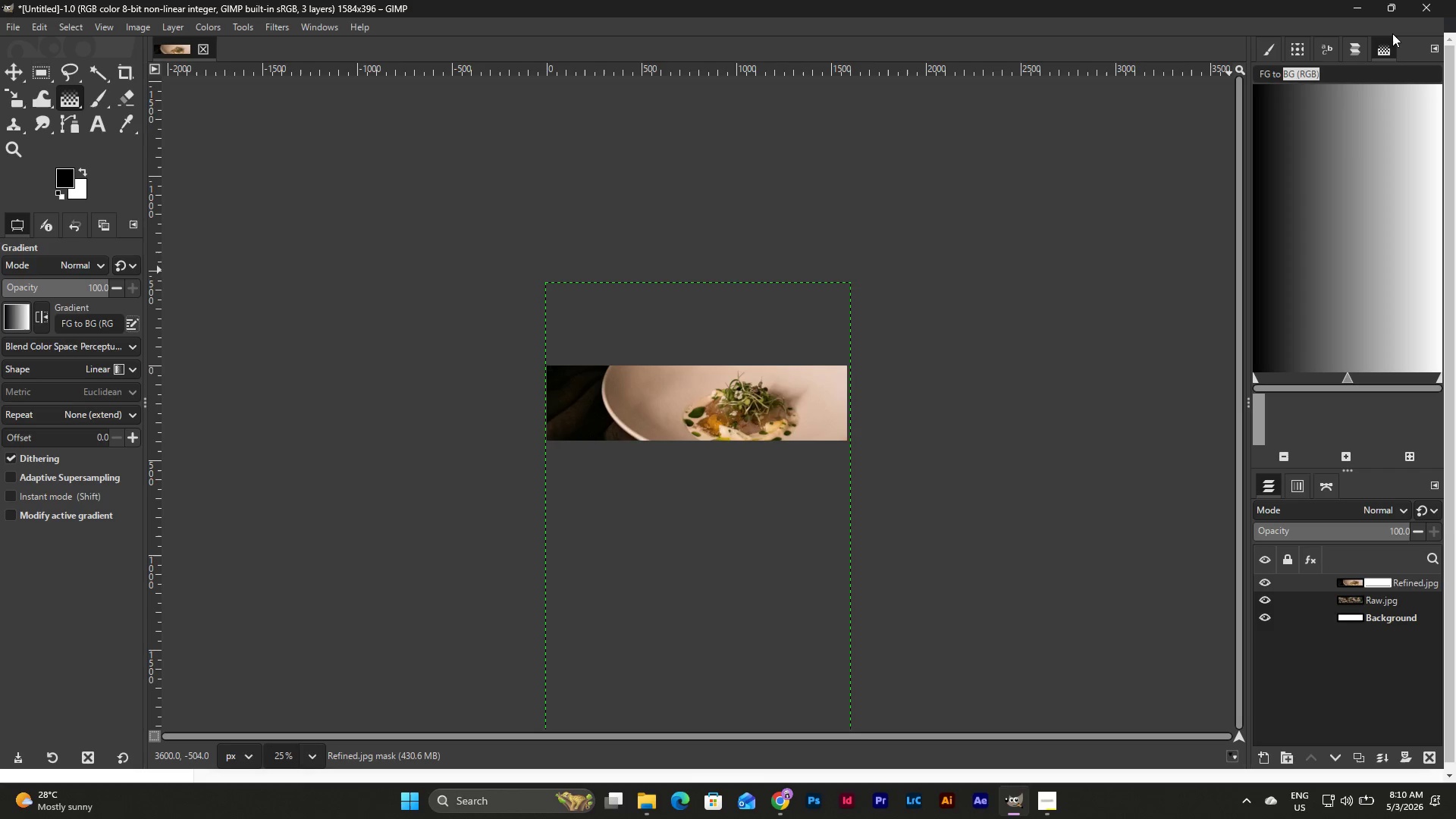 
wait(6.03)
 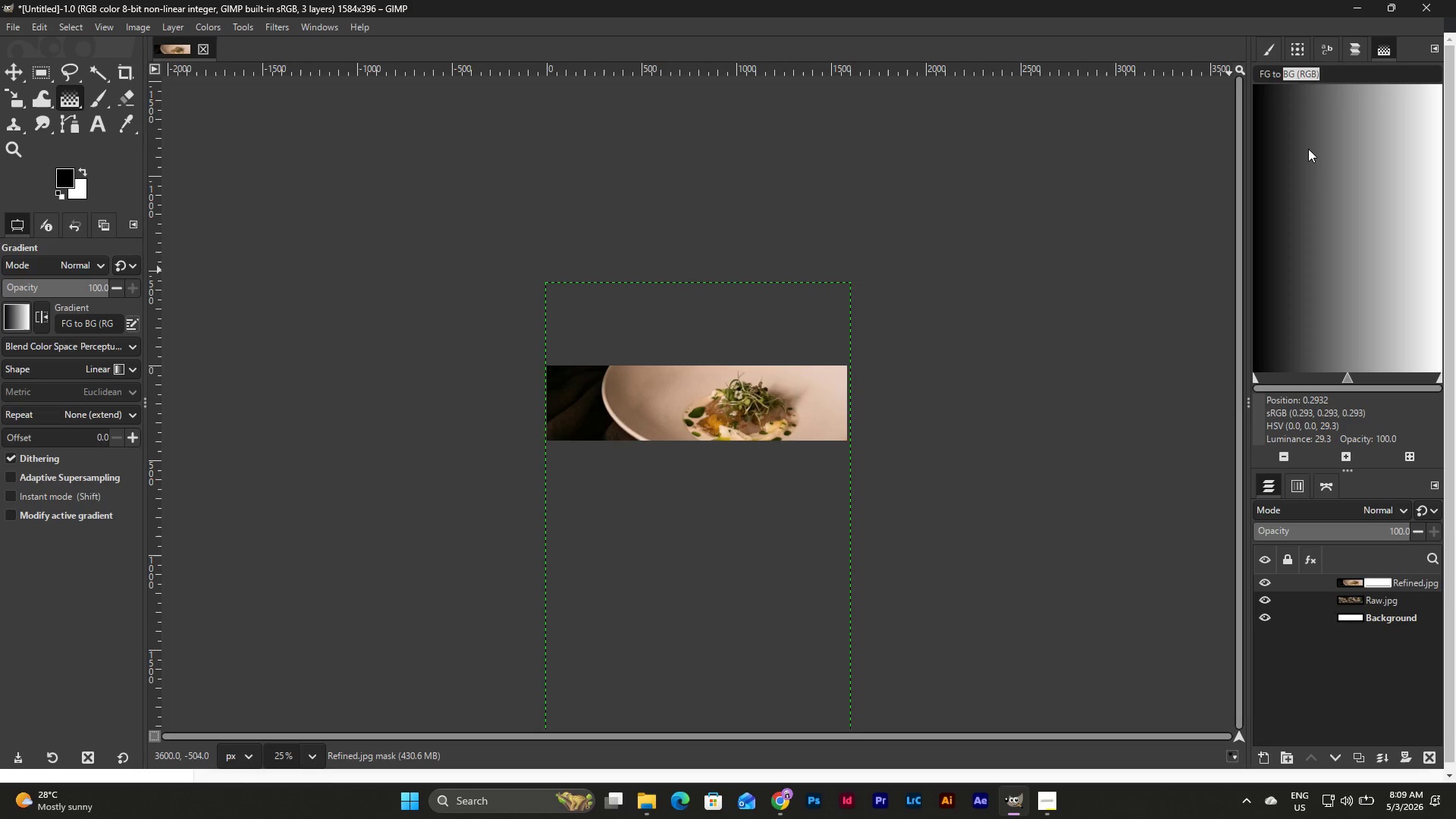 
left_click([1389, 46])
 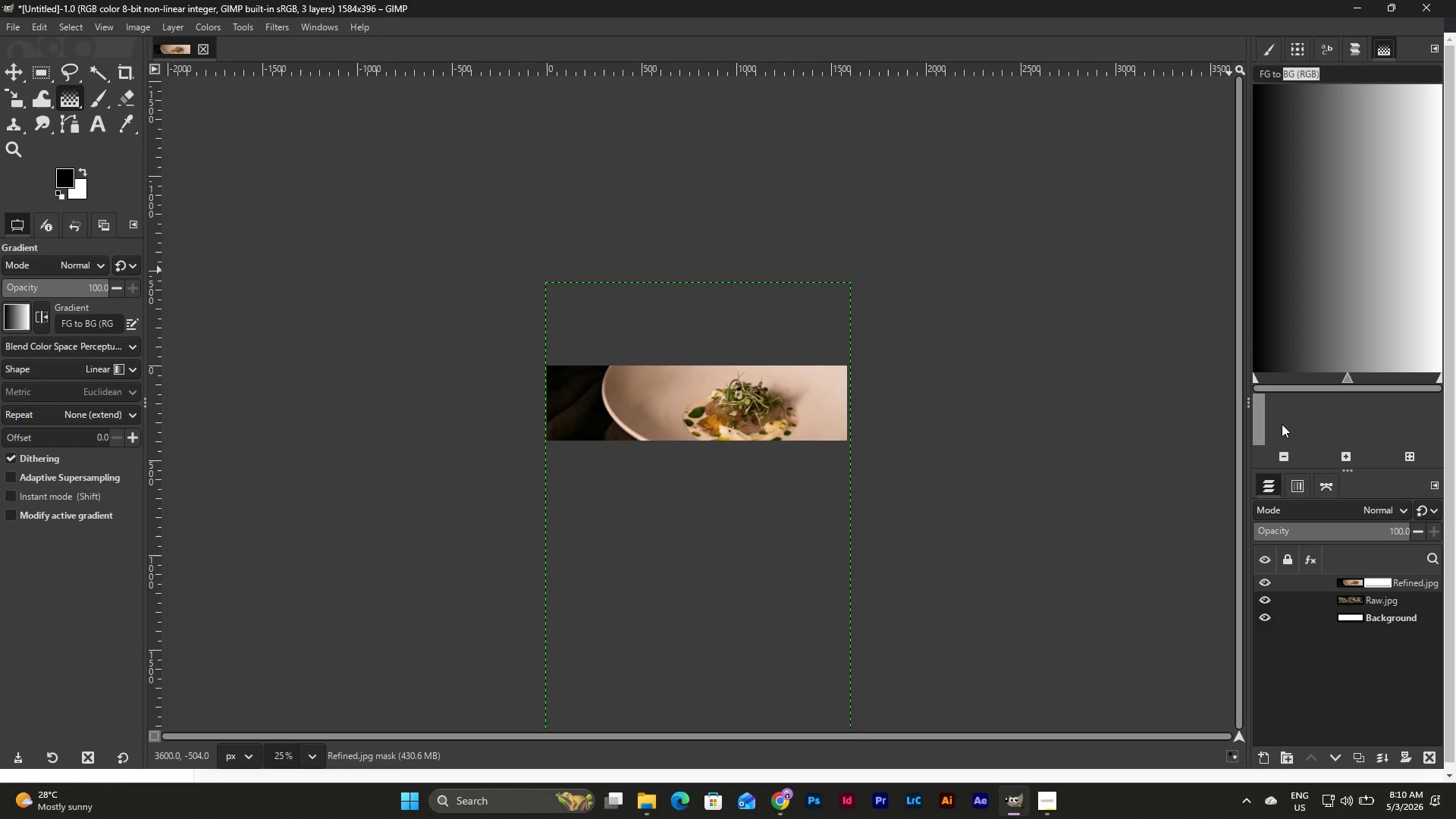 
wait(20.28)
 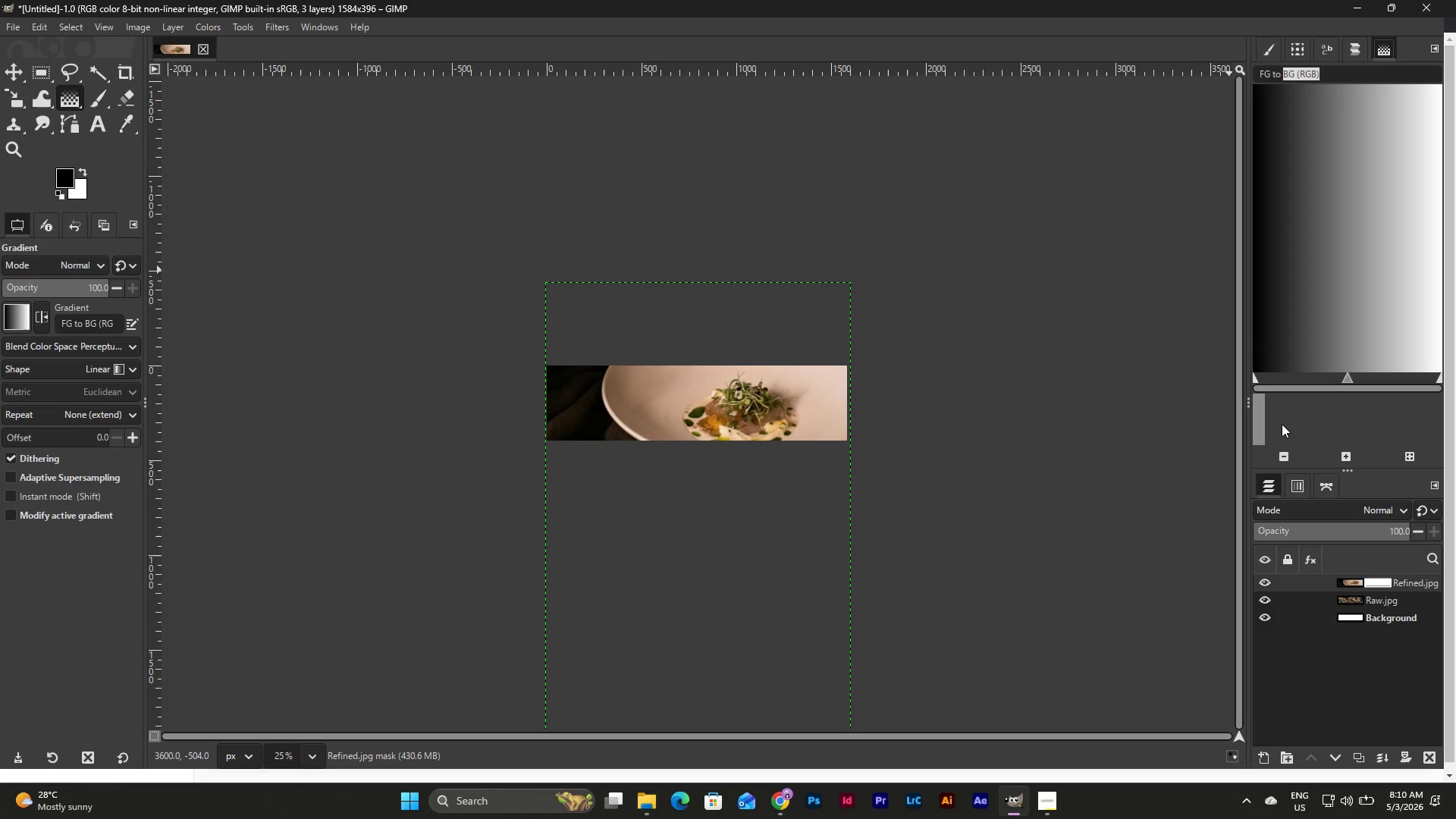 
left_click([130, 366])
 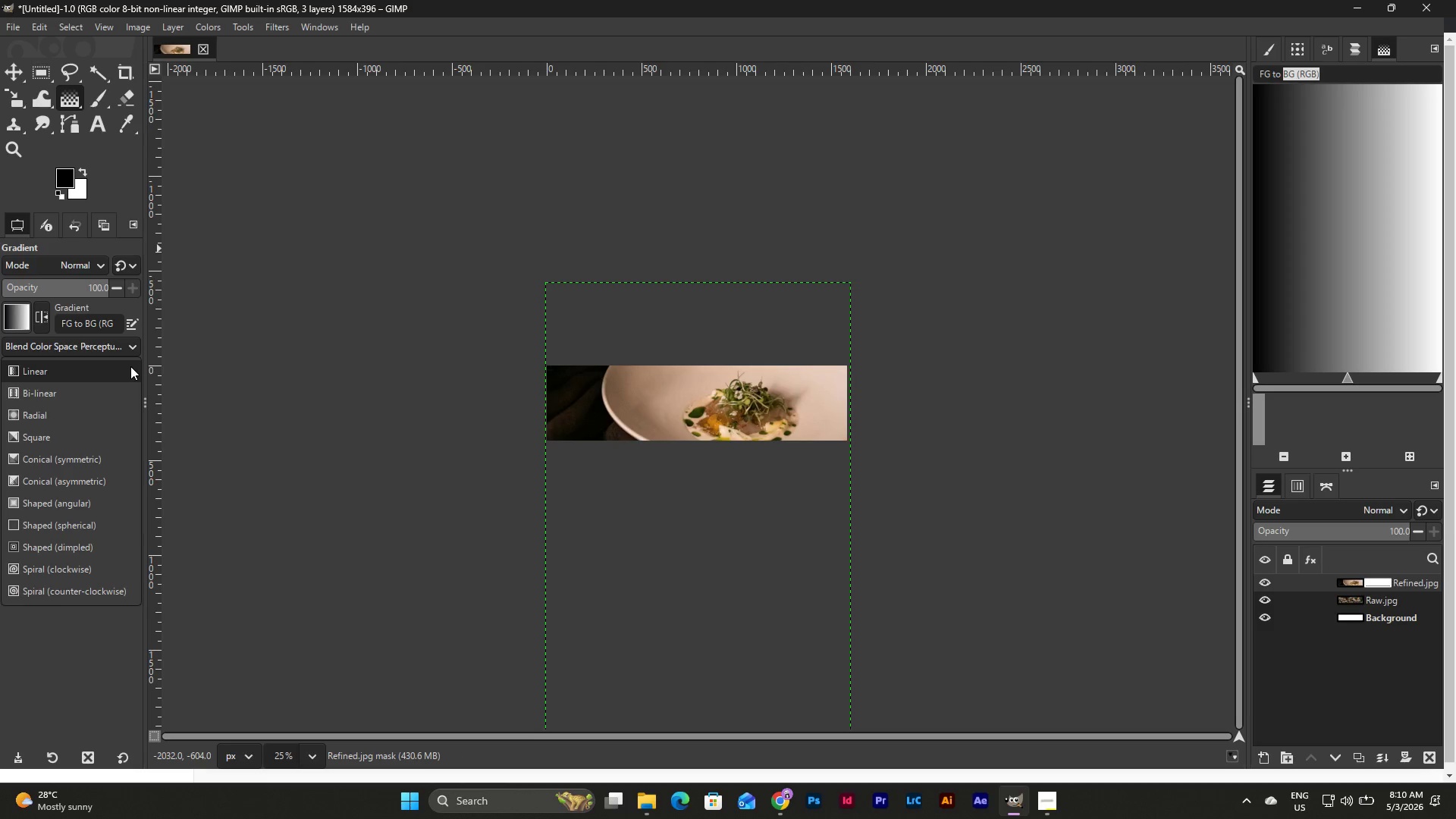 
left_click([111, 369])
 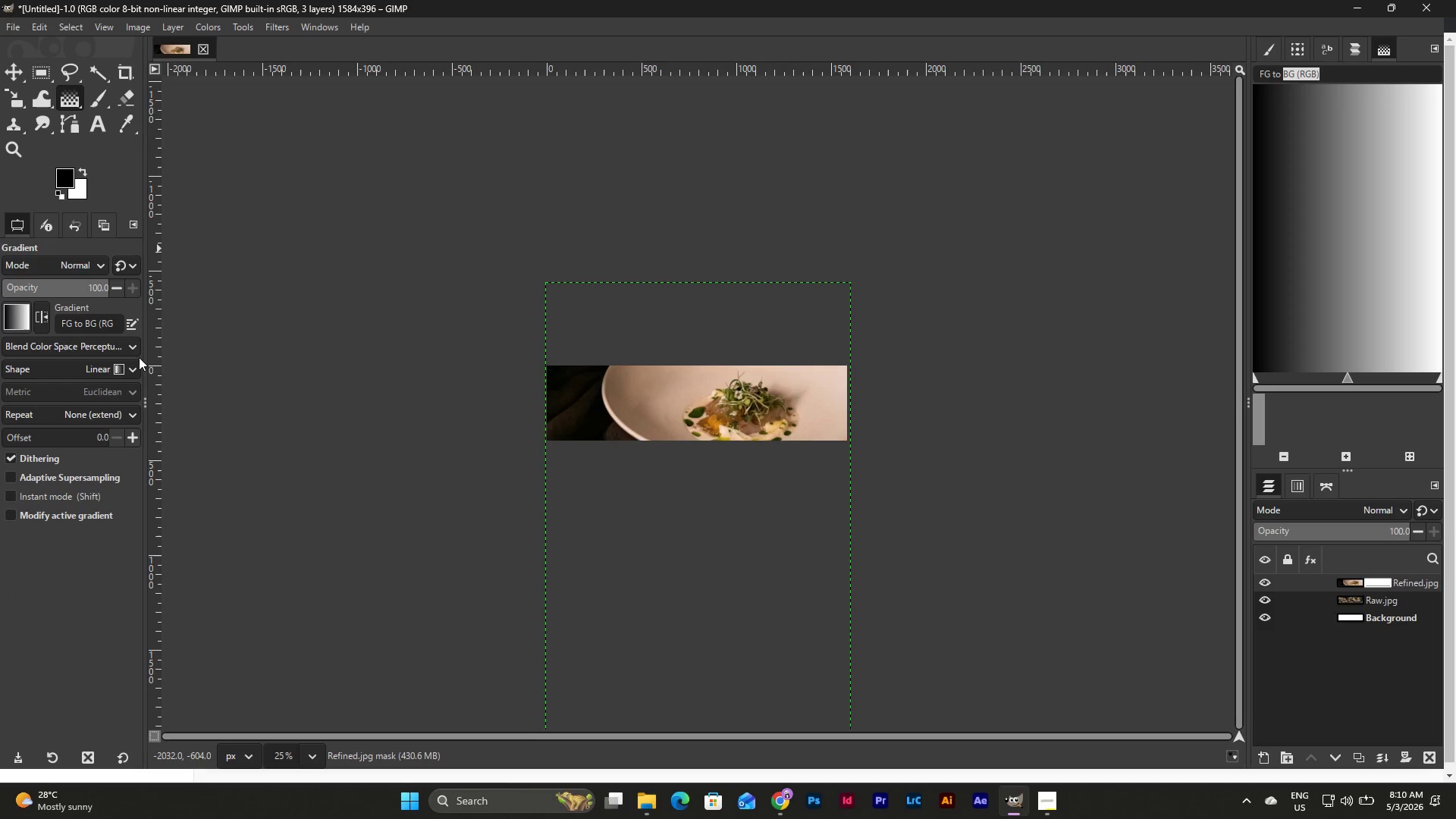 
left_click([135, 342])
 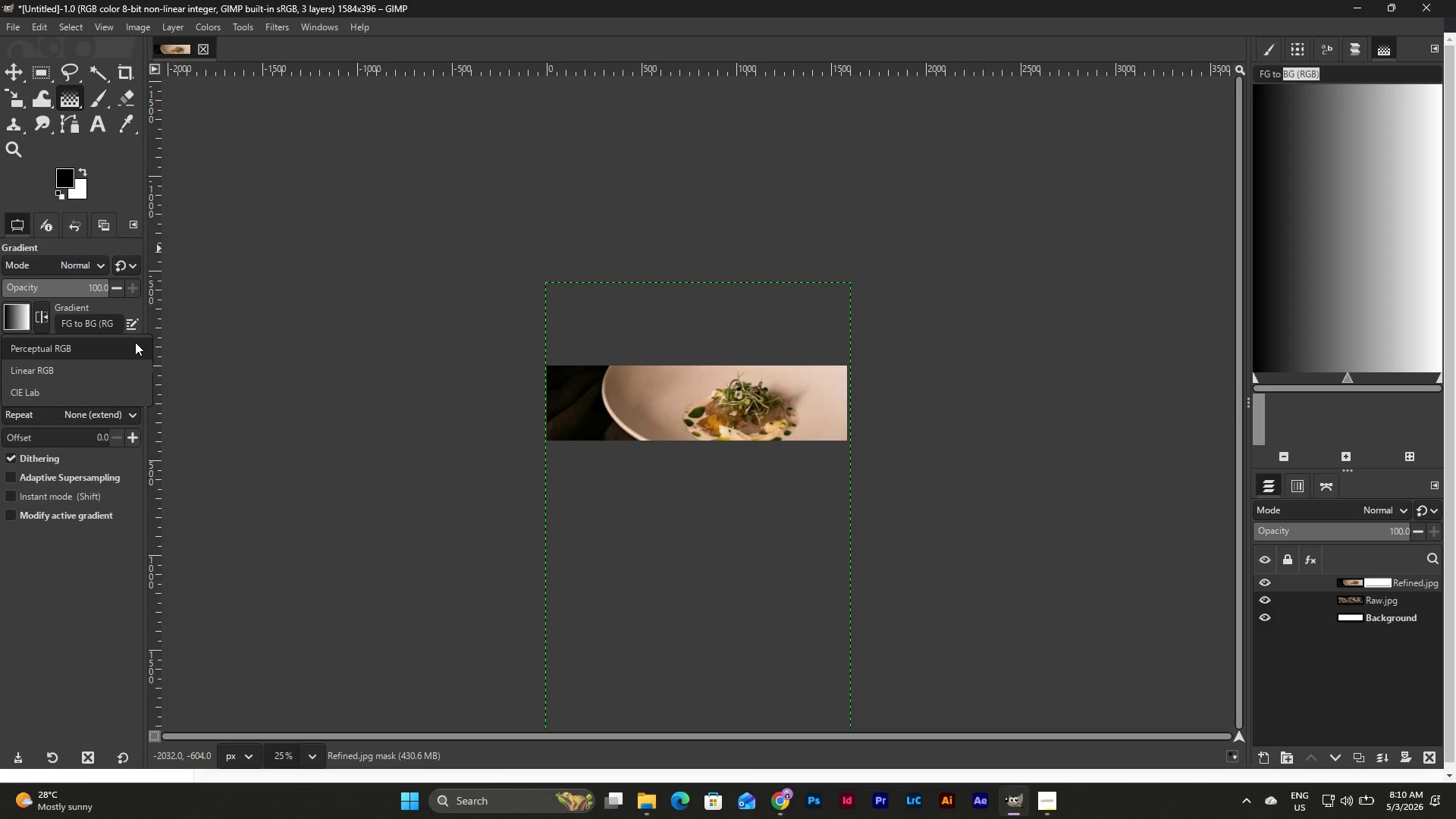 
left_click([135, 342])
 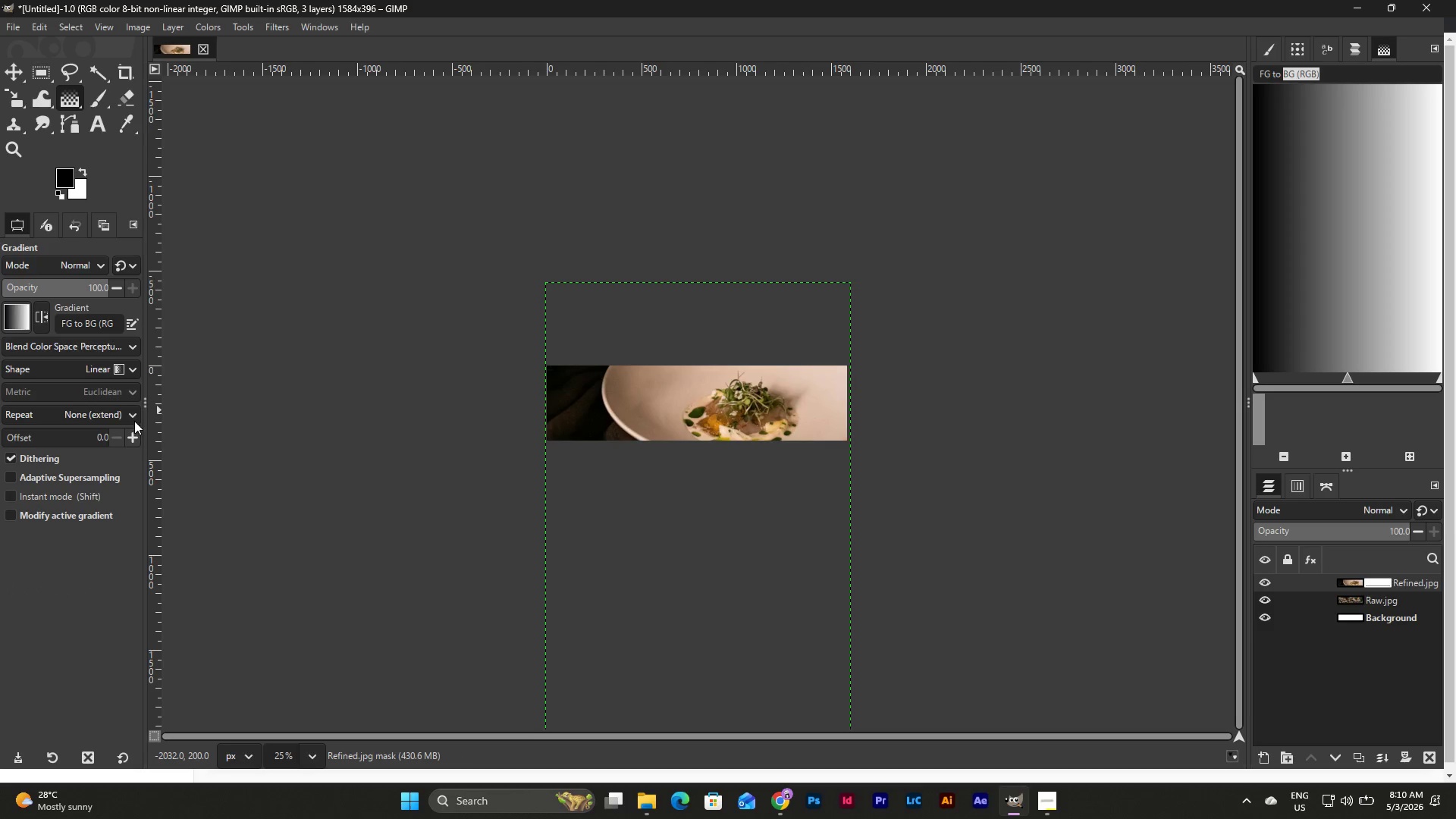 
left_click([129, 413])
 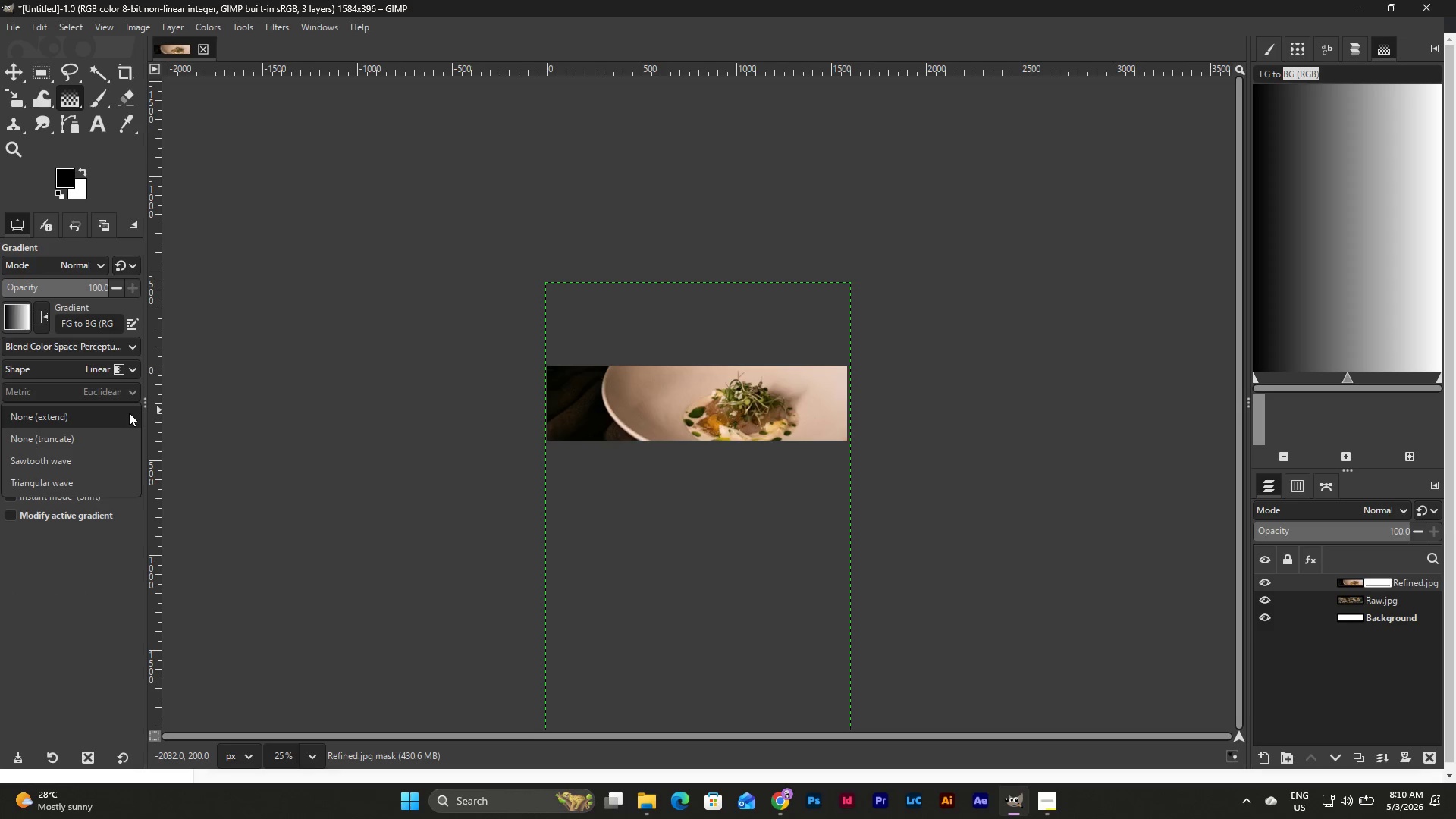 
left_click([129, 413])
 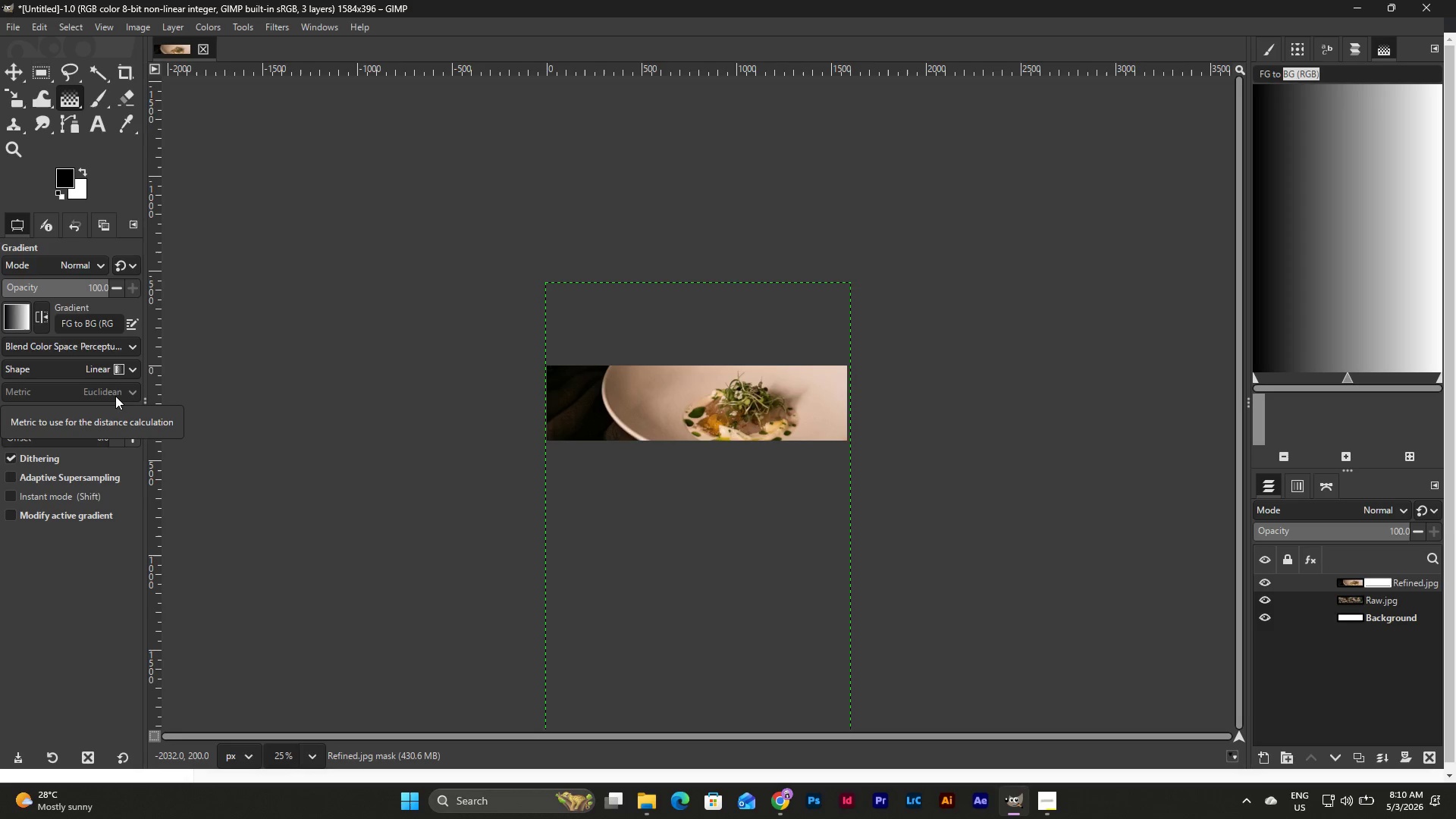 
wait(14.16)
 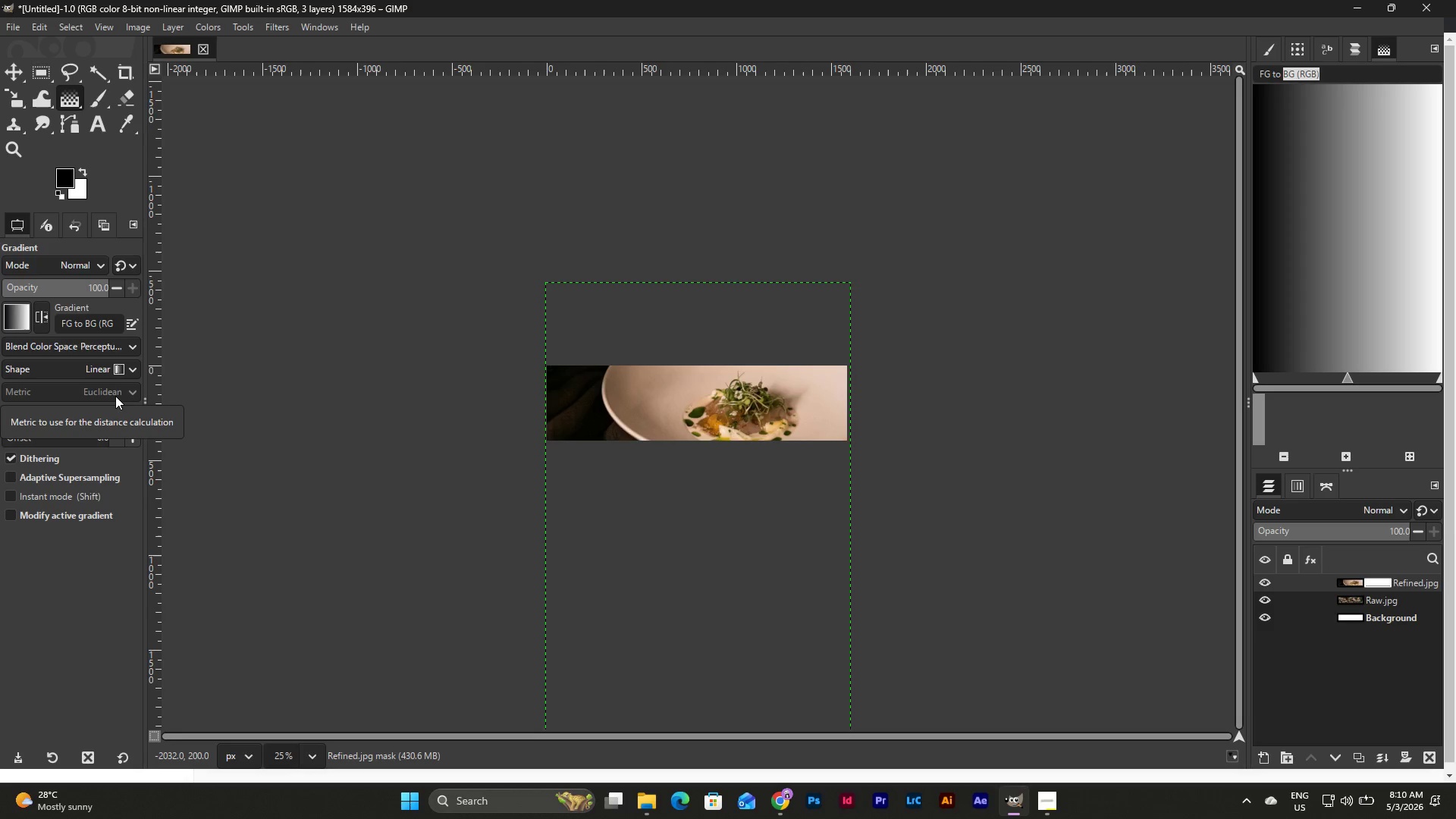 
left_click([80, 307])
 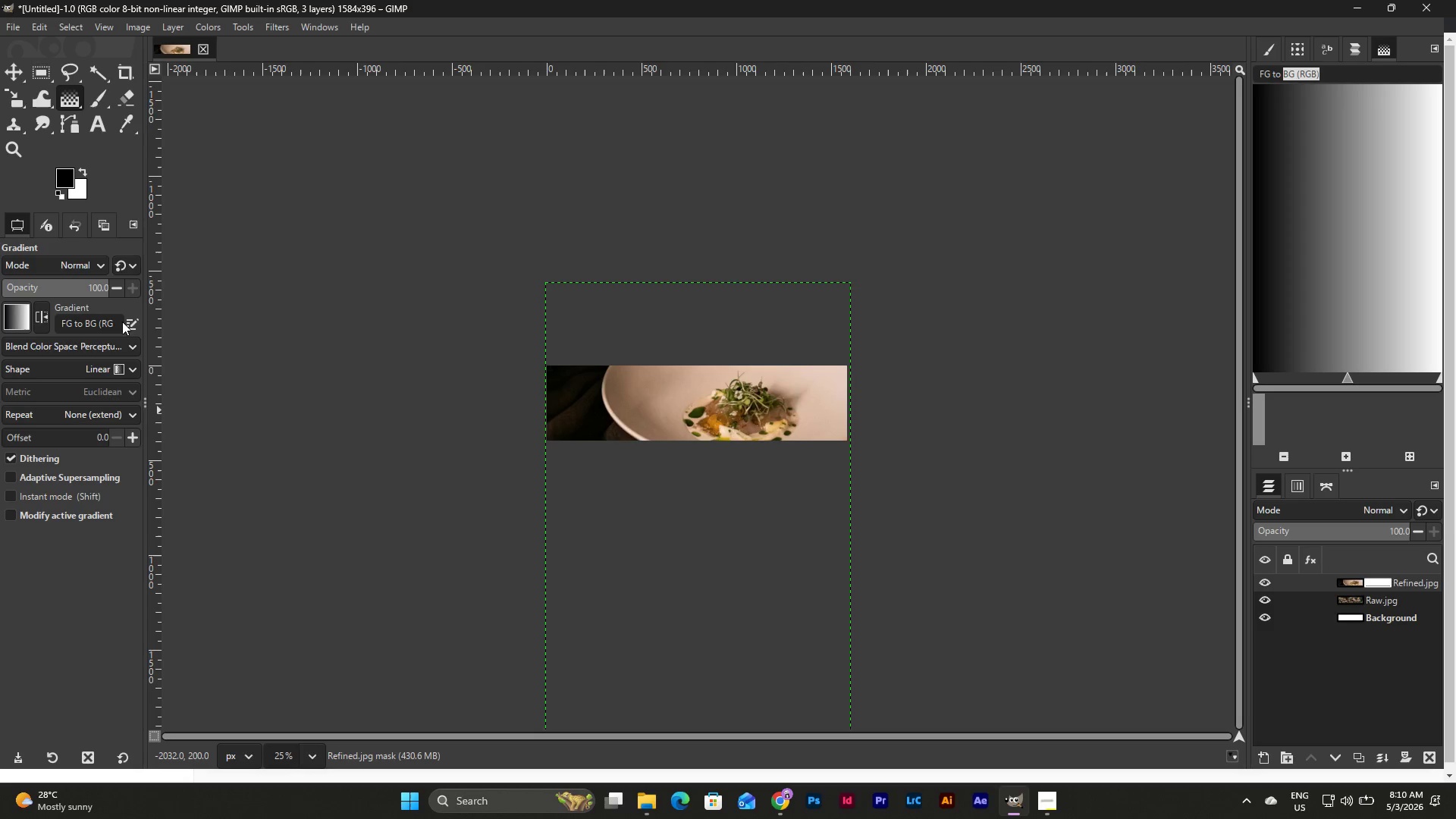 
left_click([108, 319])
 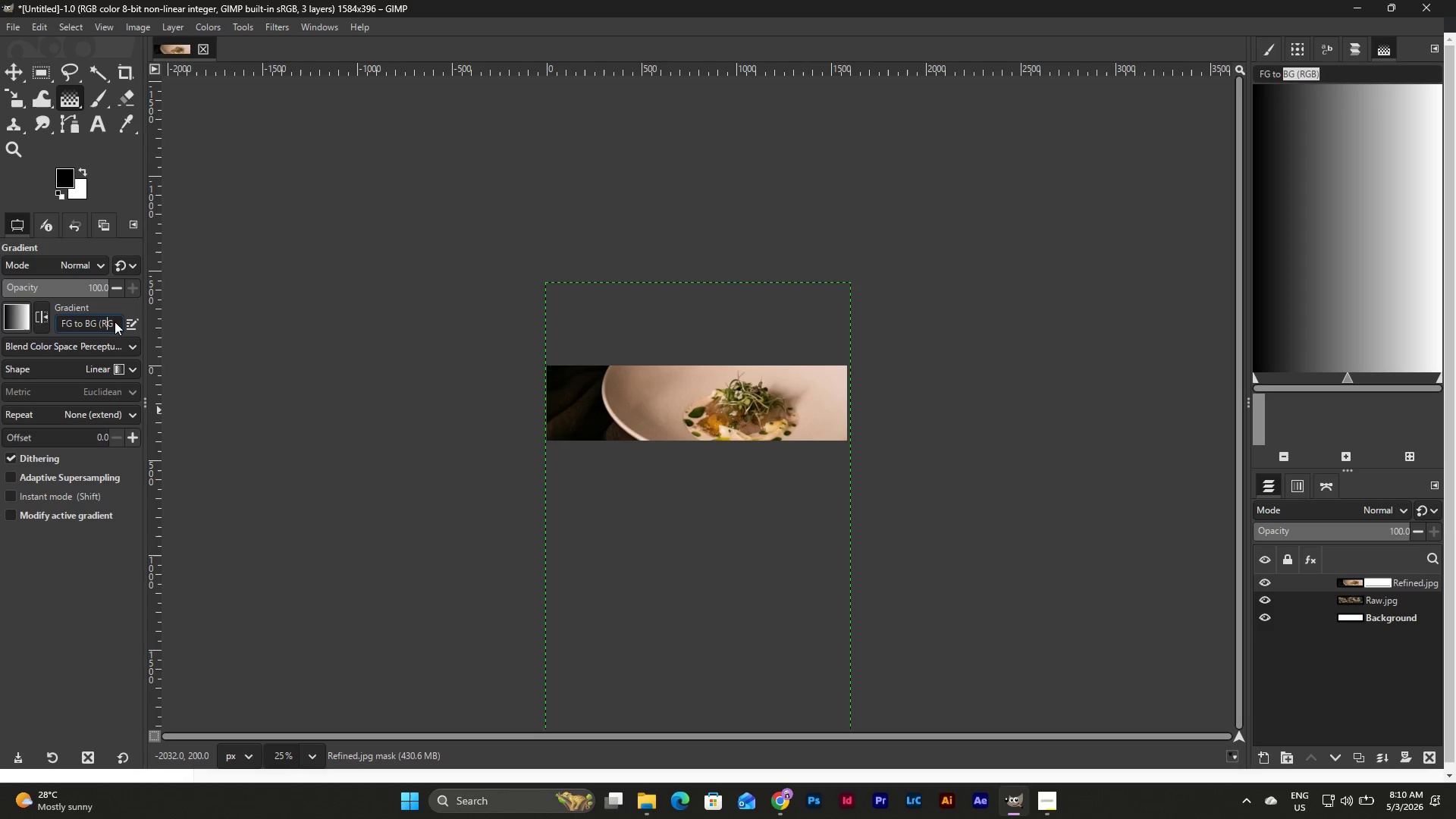 
double_click([111, 323])
 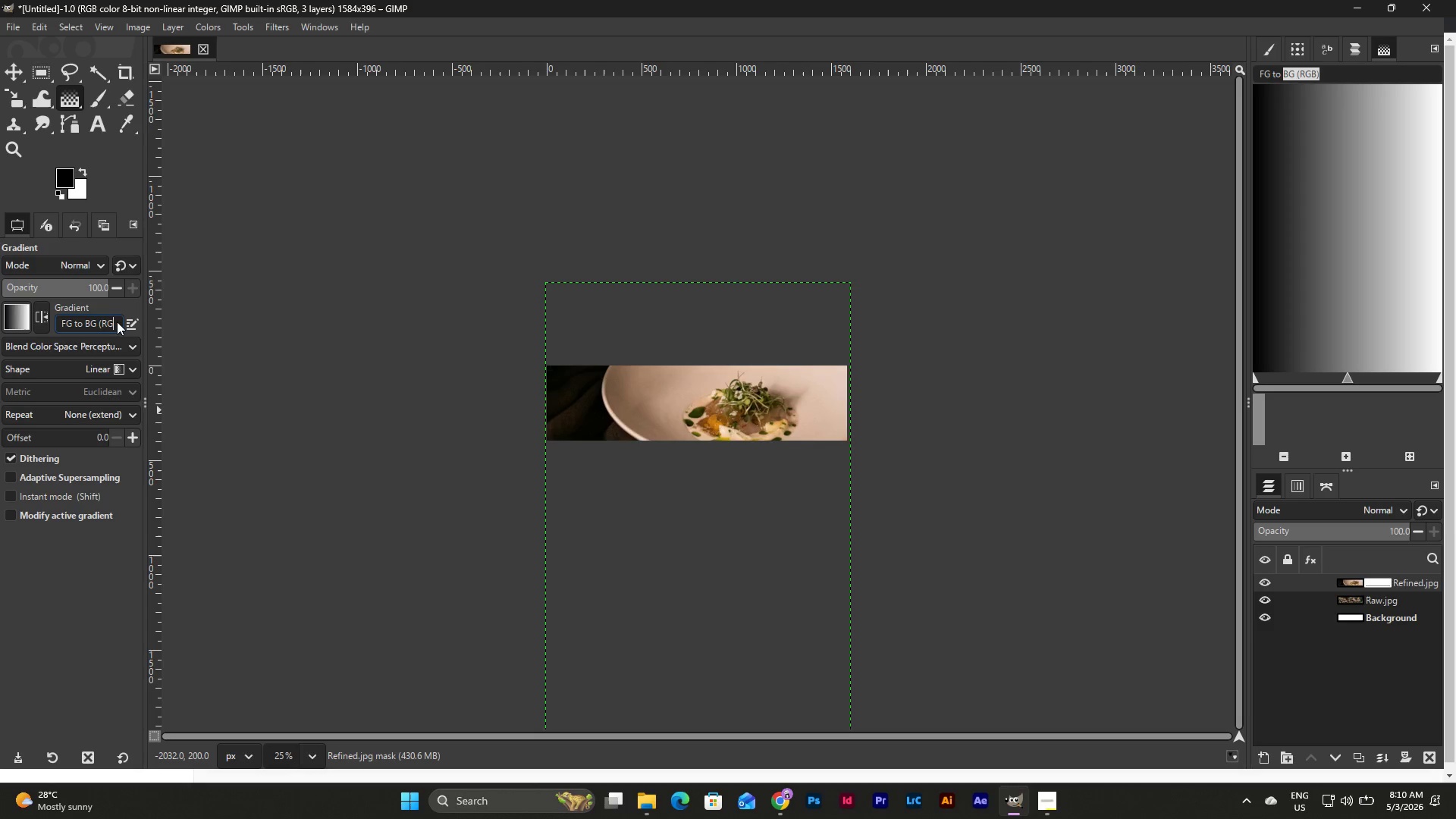 
left_click([97, 322])
 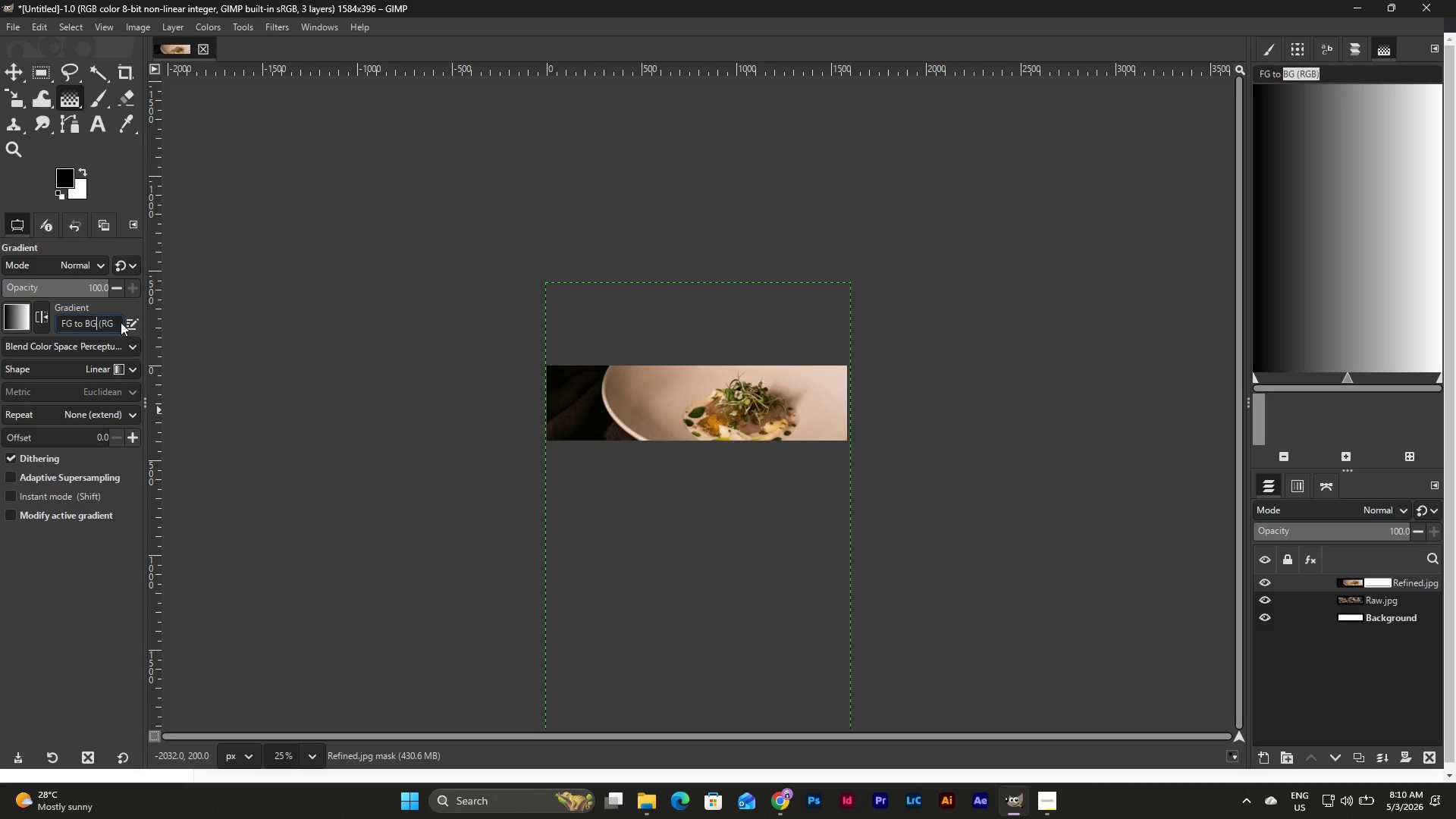 
left_click([115, 322])
 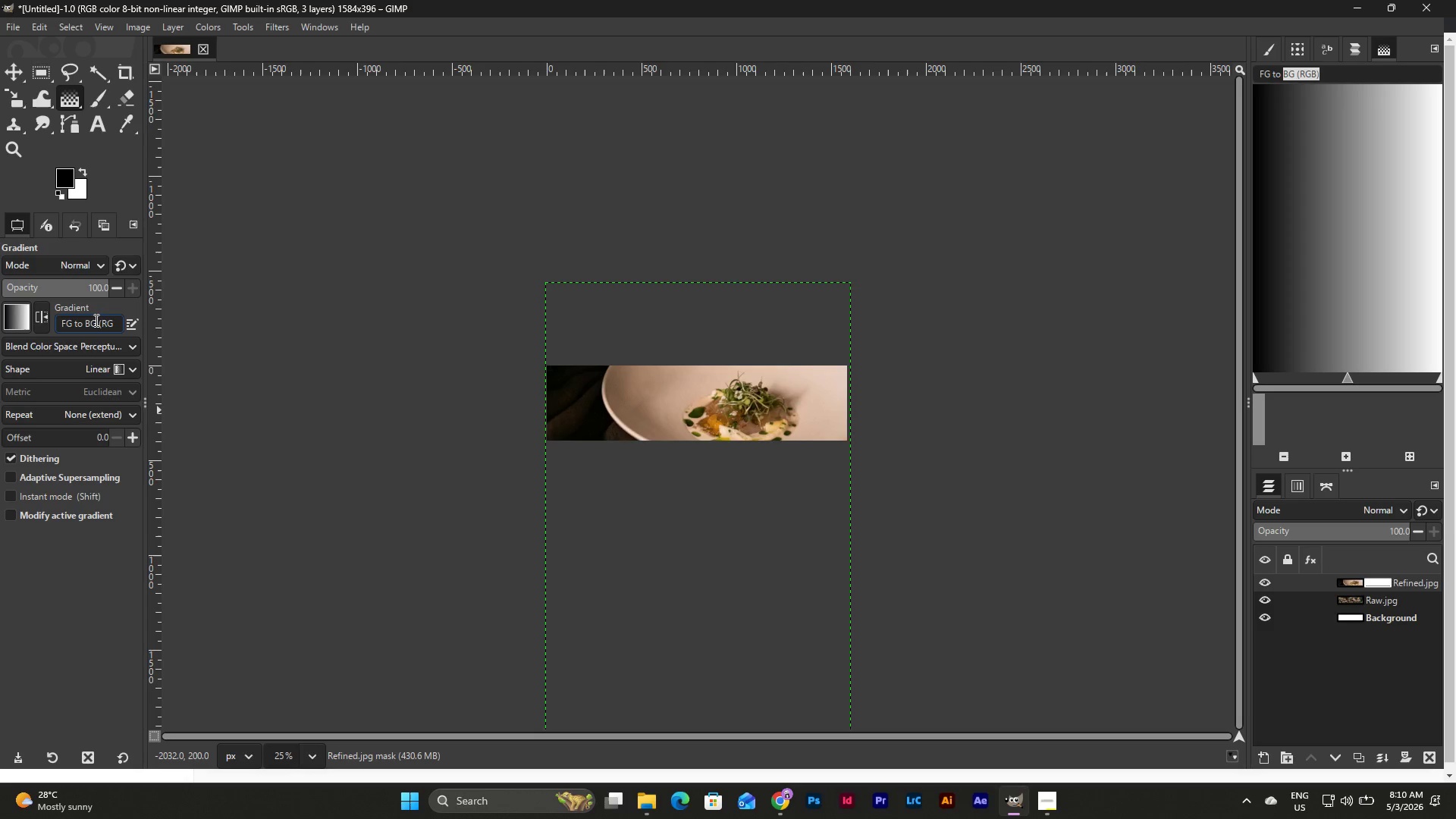 
left_click_drag(start_coordinate=[88, 321], to_coordinate=[113, 320])
 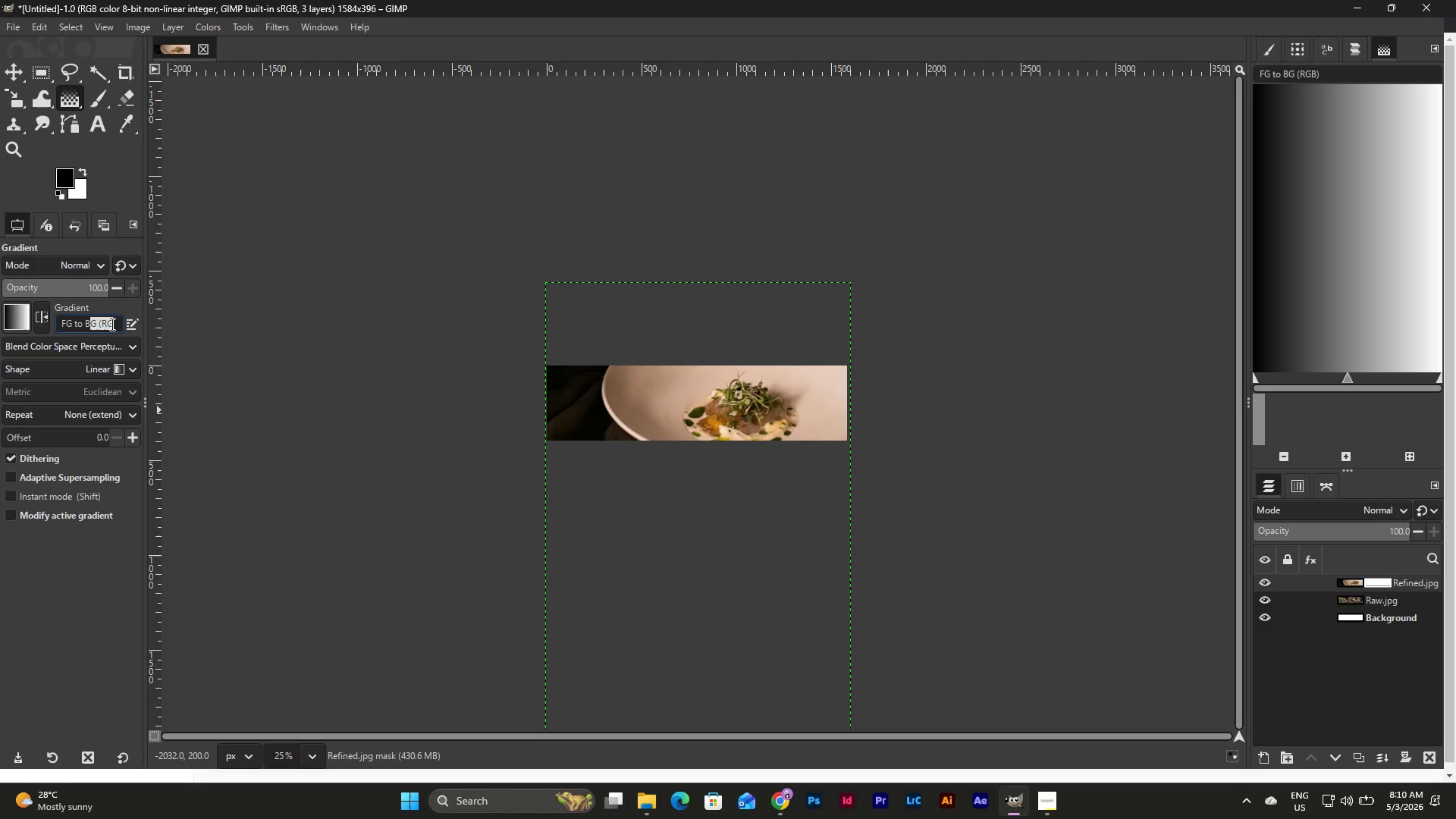 
left_click([108, 323])
 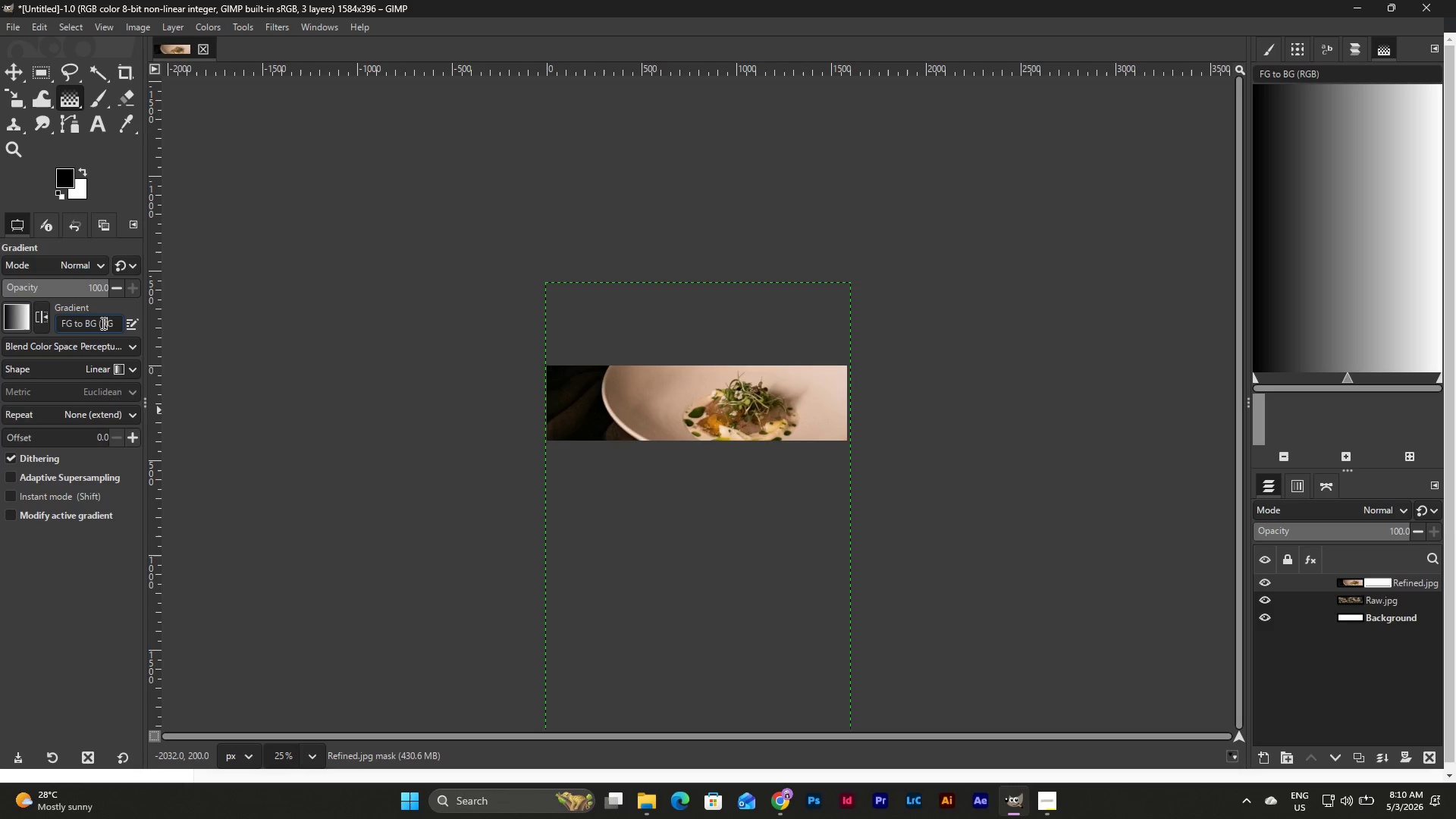 
left_click([94, 323])
 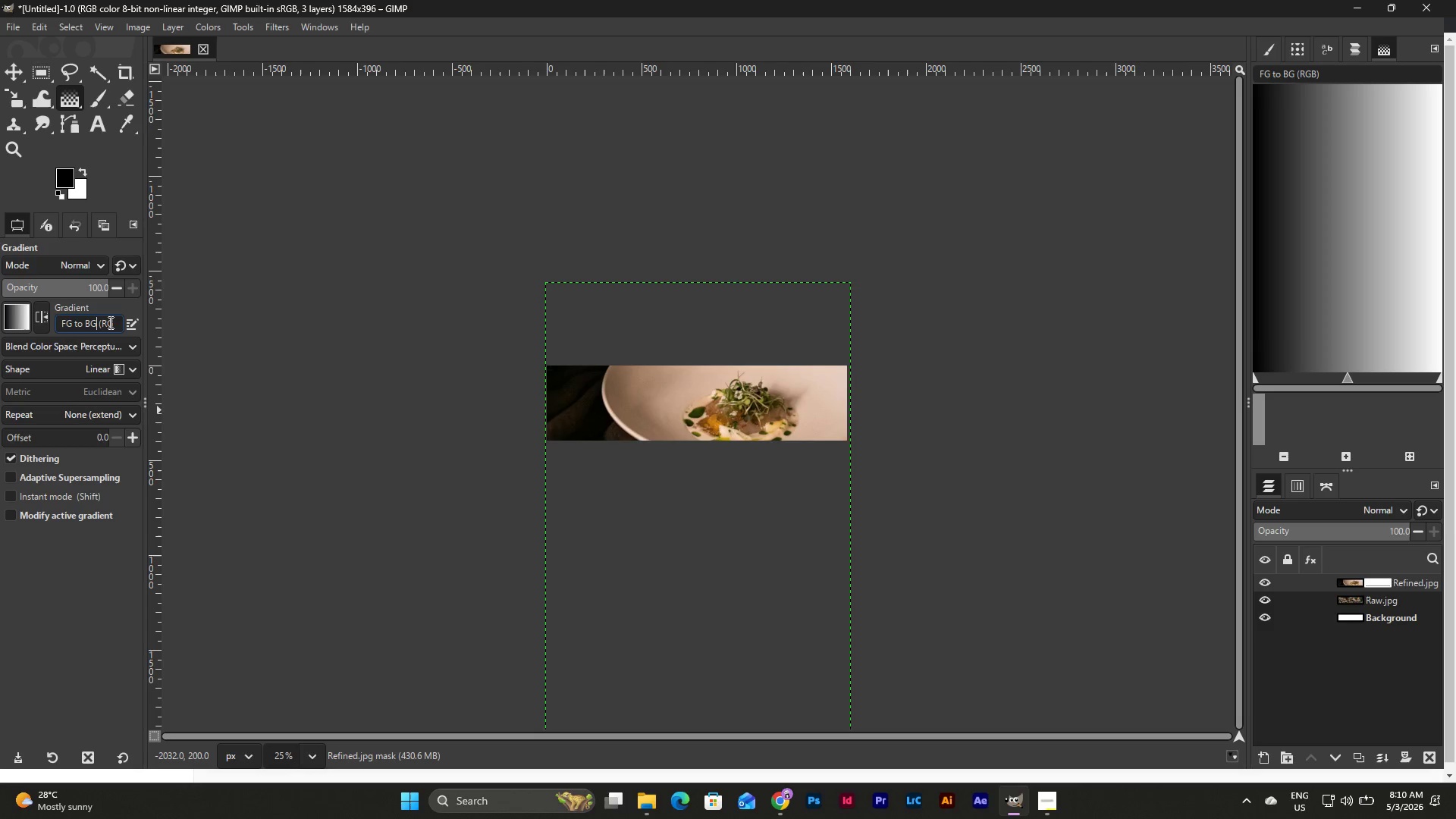 
wait(11.05)
 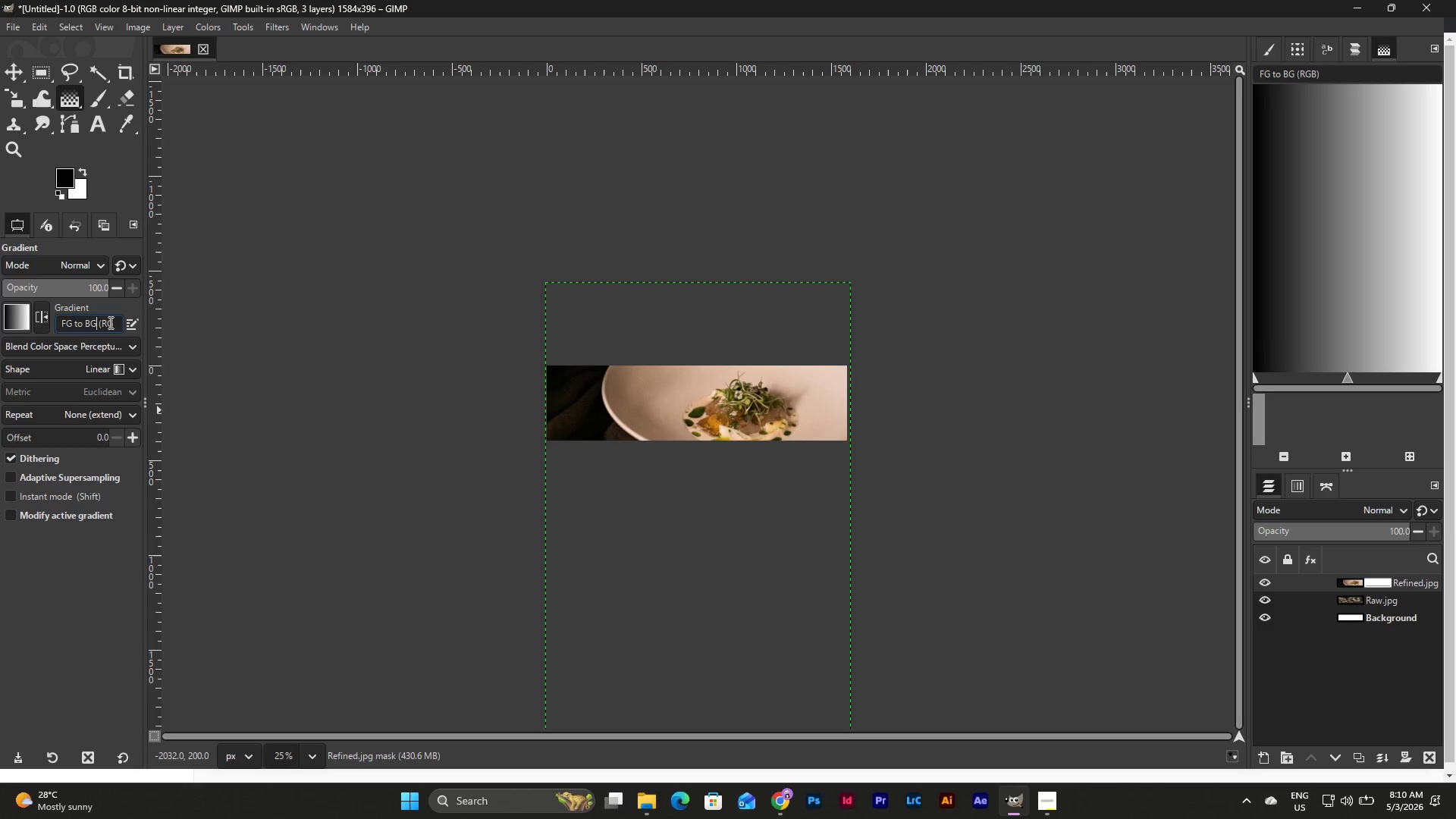 
left_click([97, 325])
 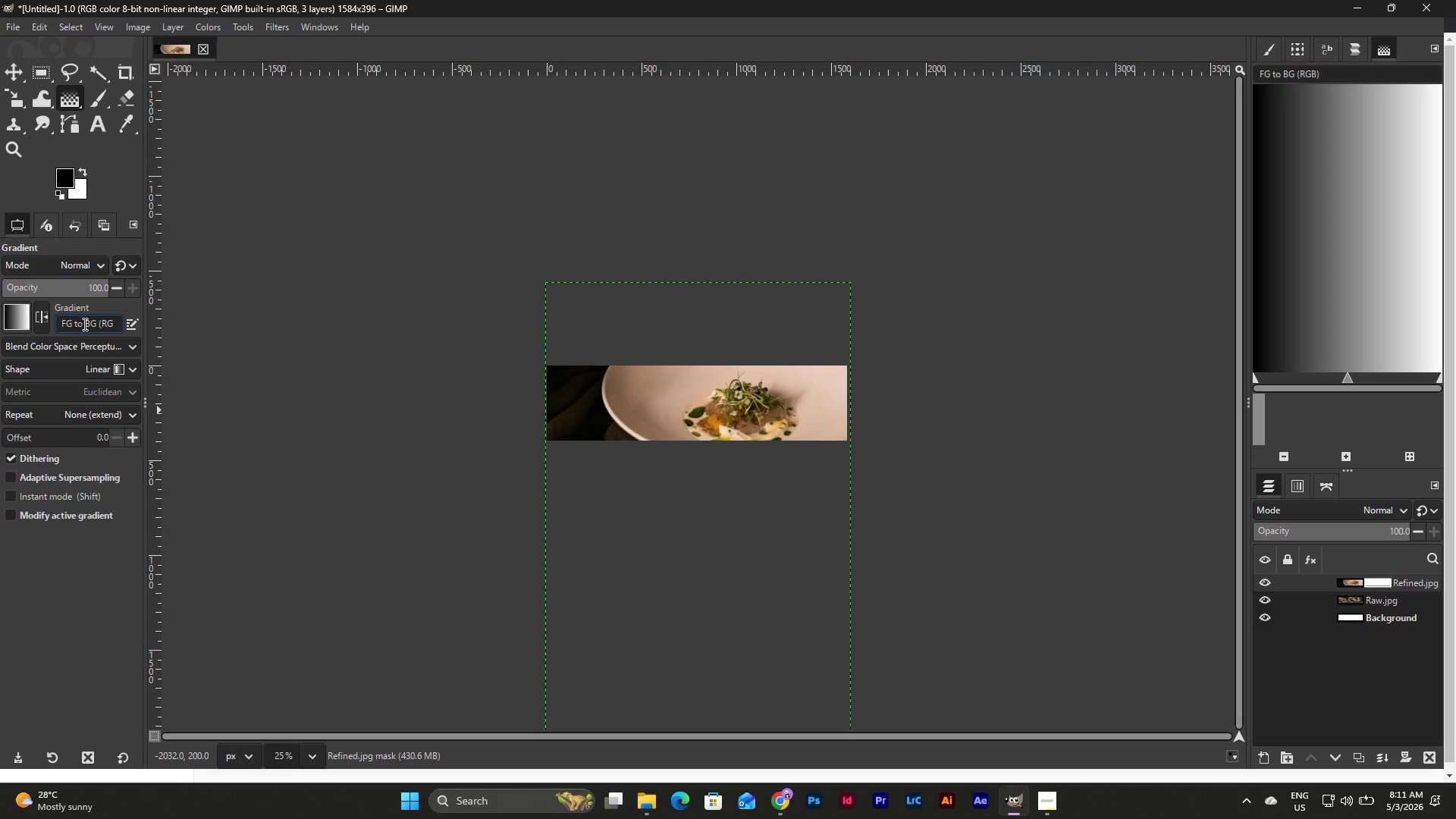 
left_click_drag(start_coordinate=[85, 323], to_coordinate=[127, 323])
 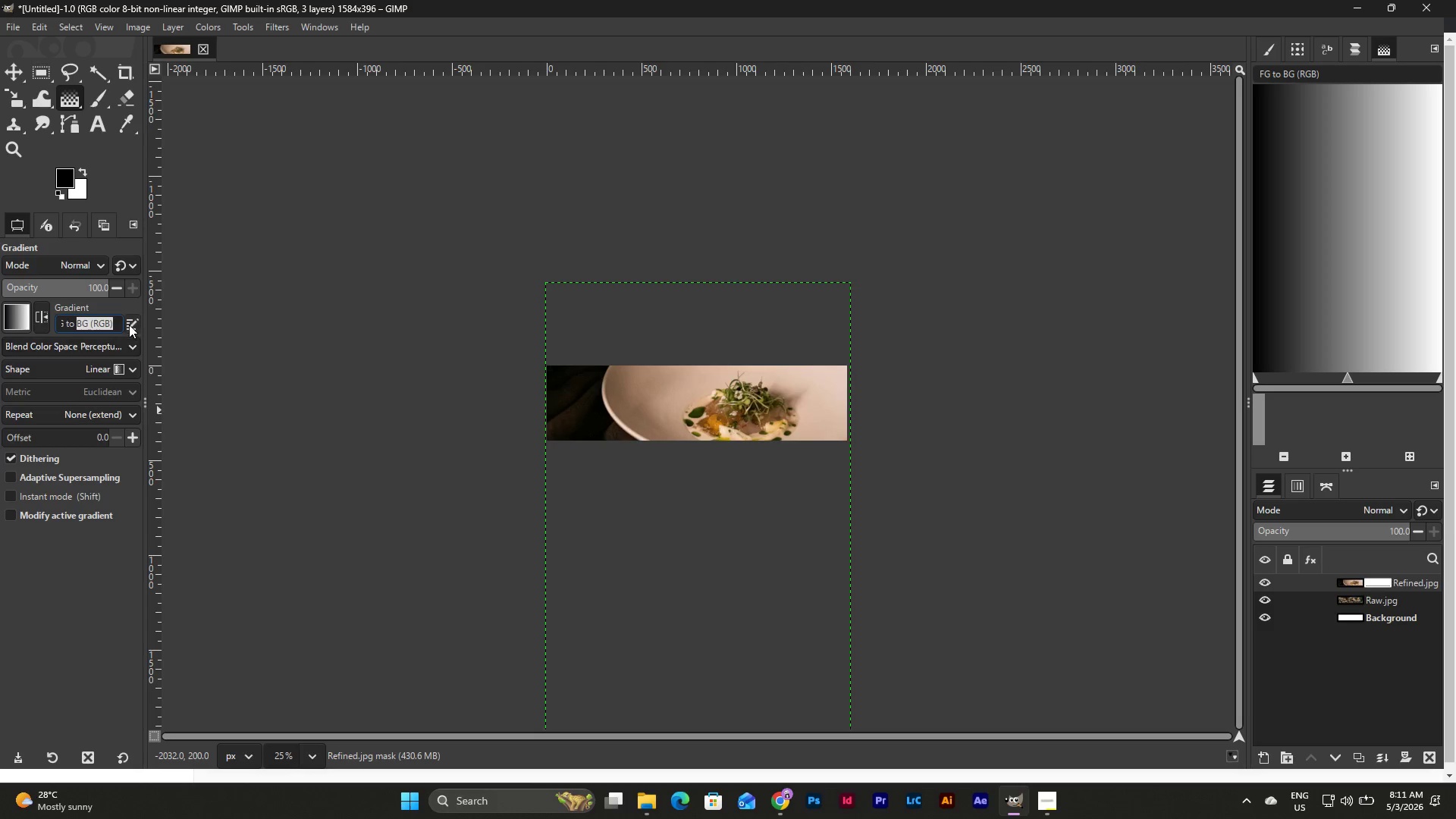 
left_click([135, 322])
 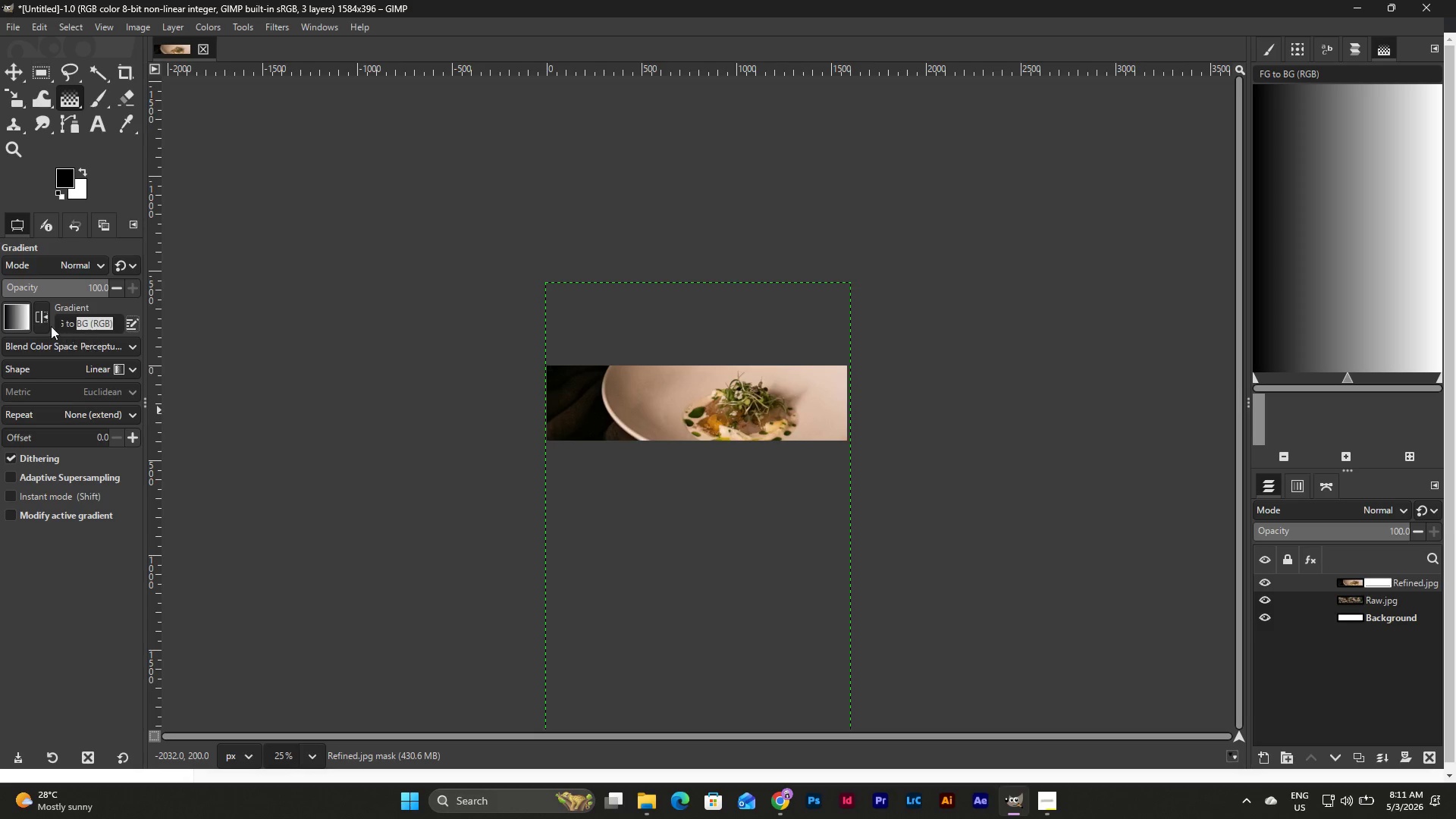 
key(Shift+T)
 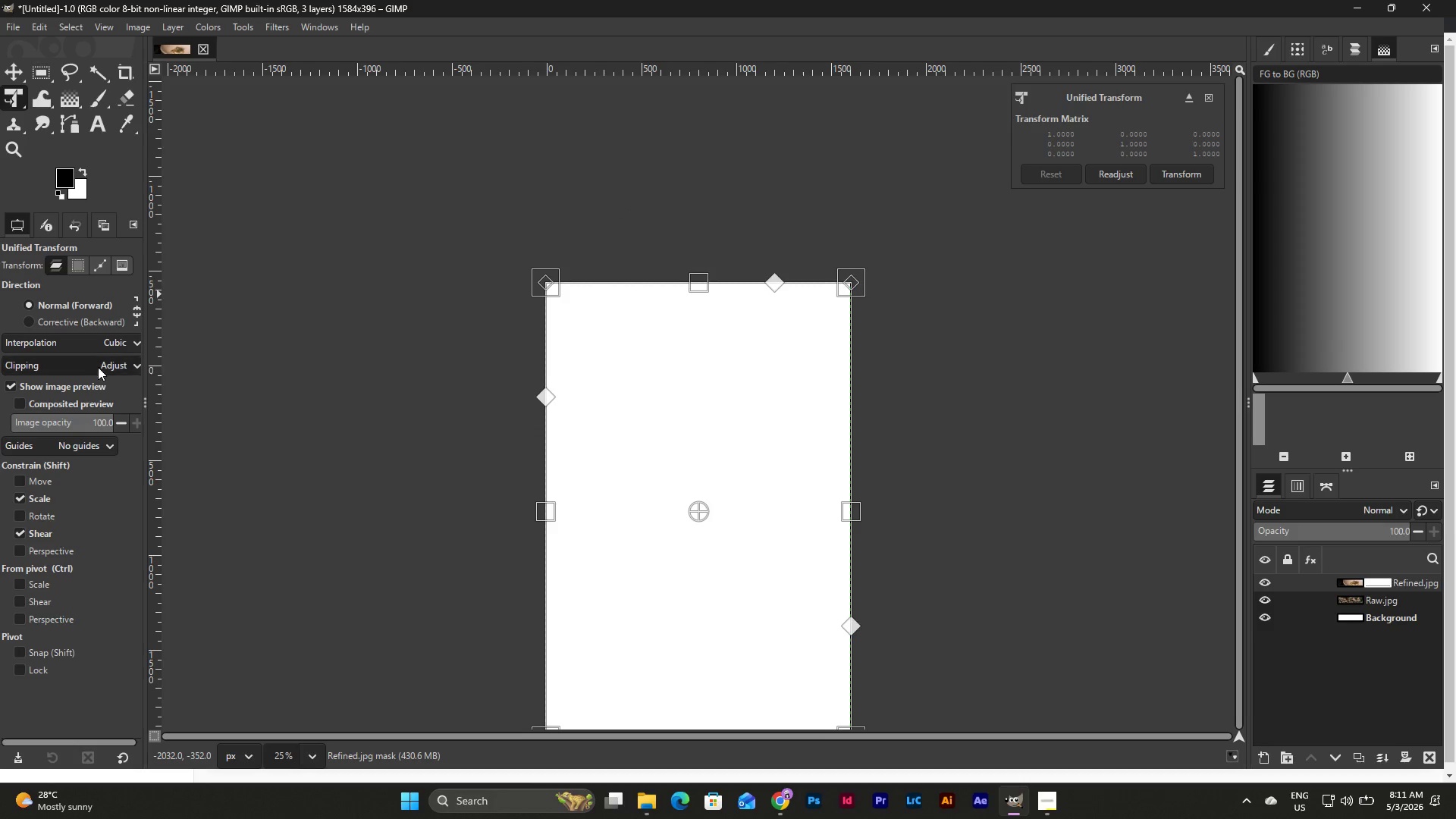 
wait(5.75)
 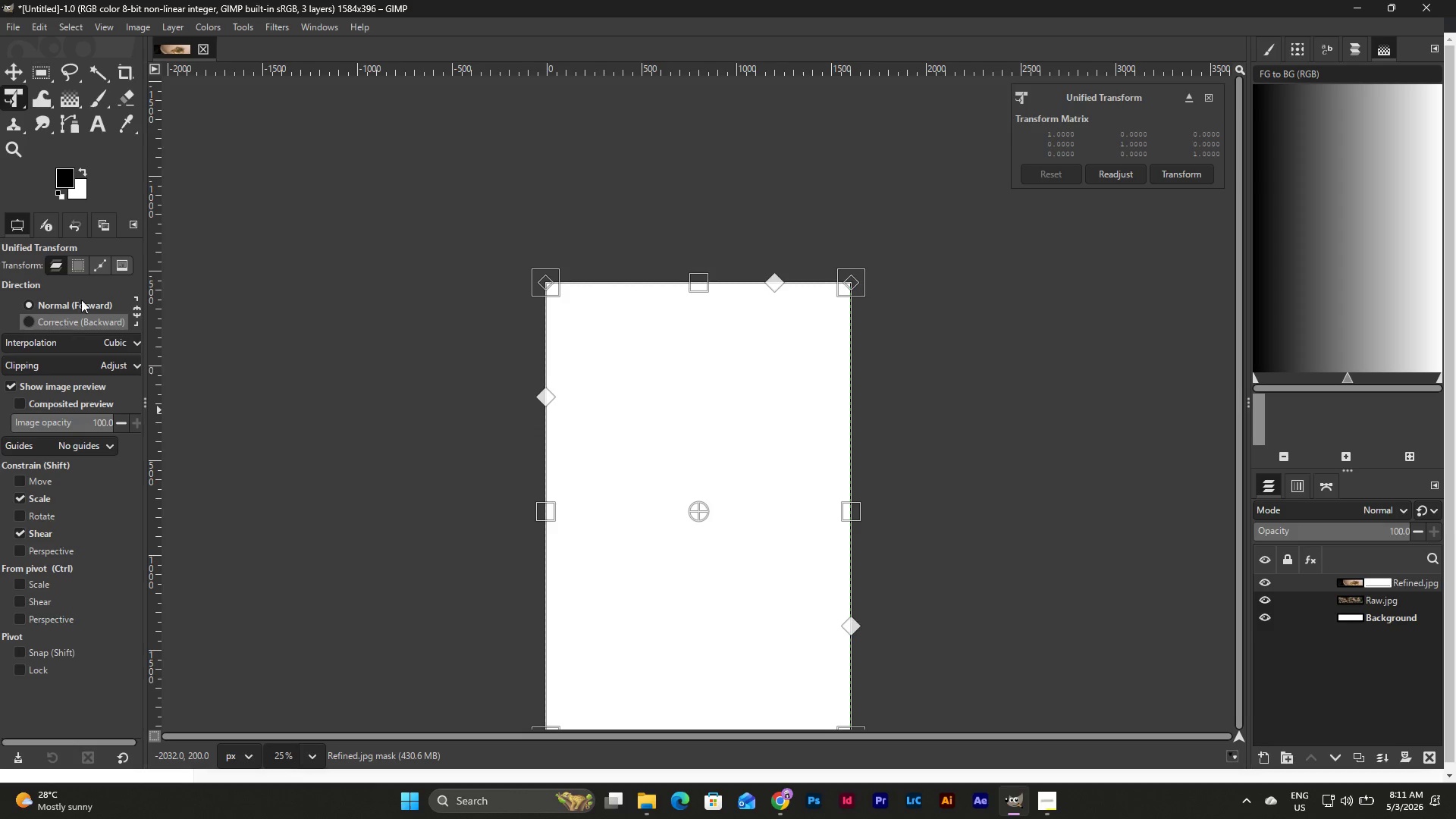 
key(Control+Z)
 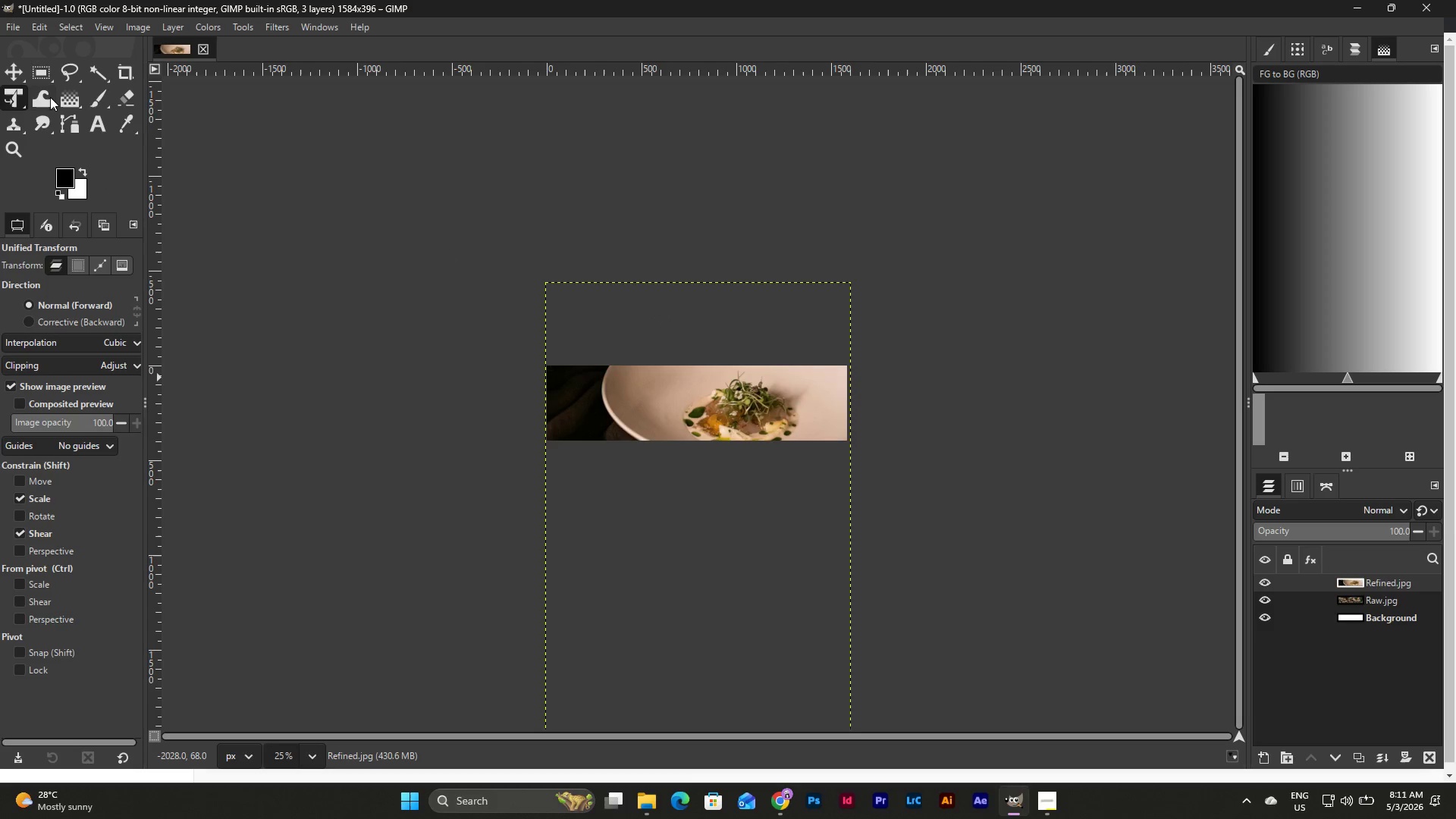 
left_click([71, 96])
 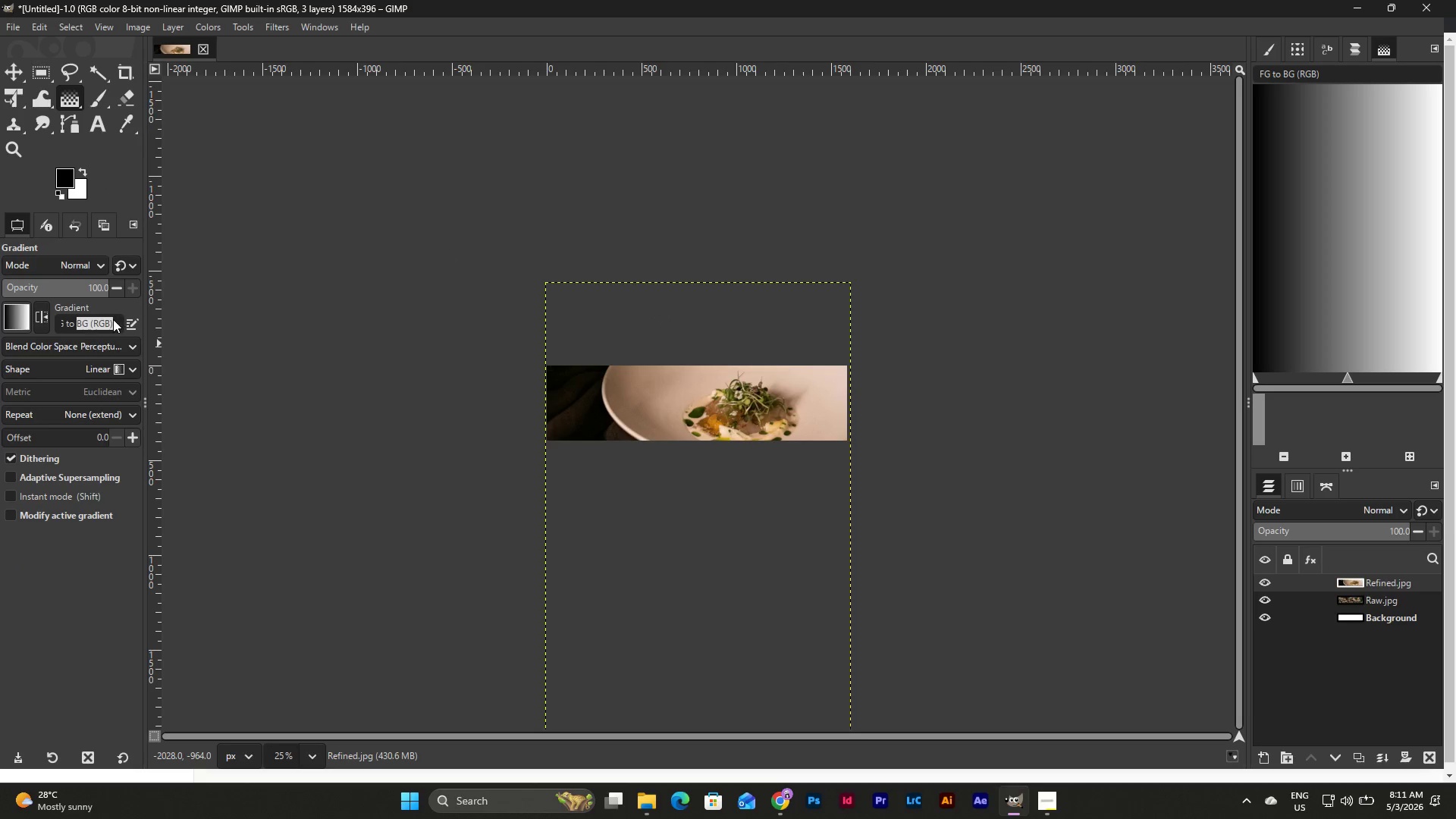 
left_click([125, 318])
 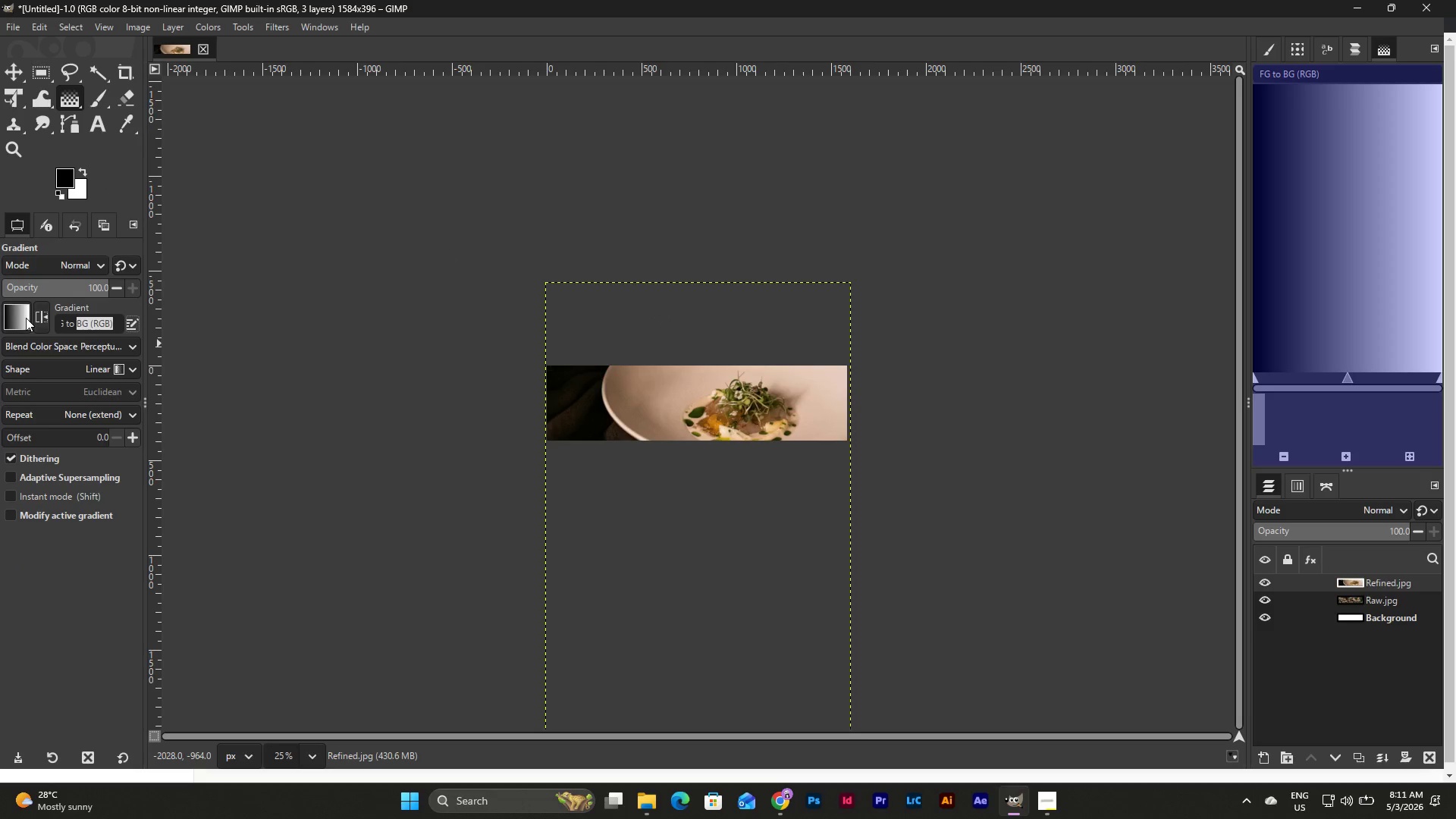 
left_click([38, 317])
 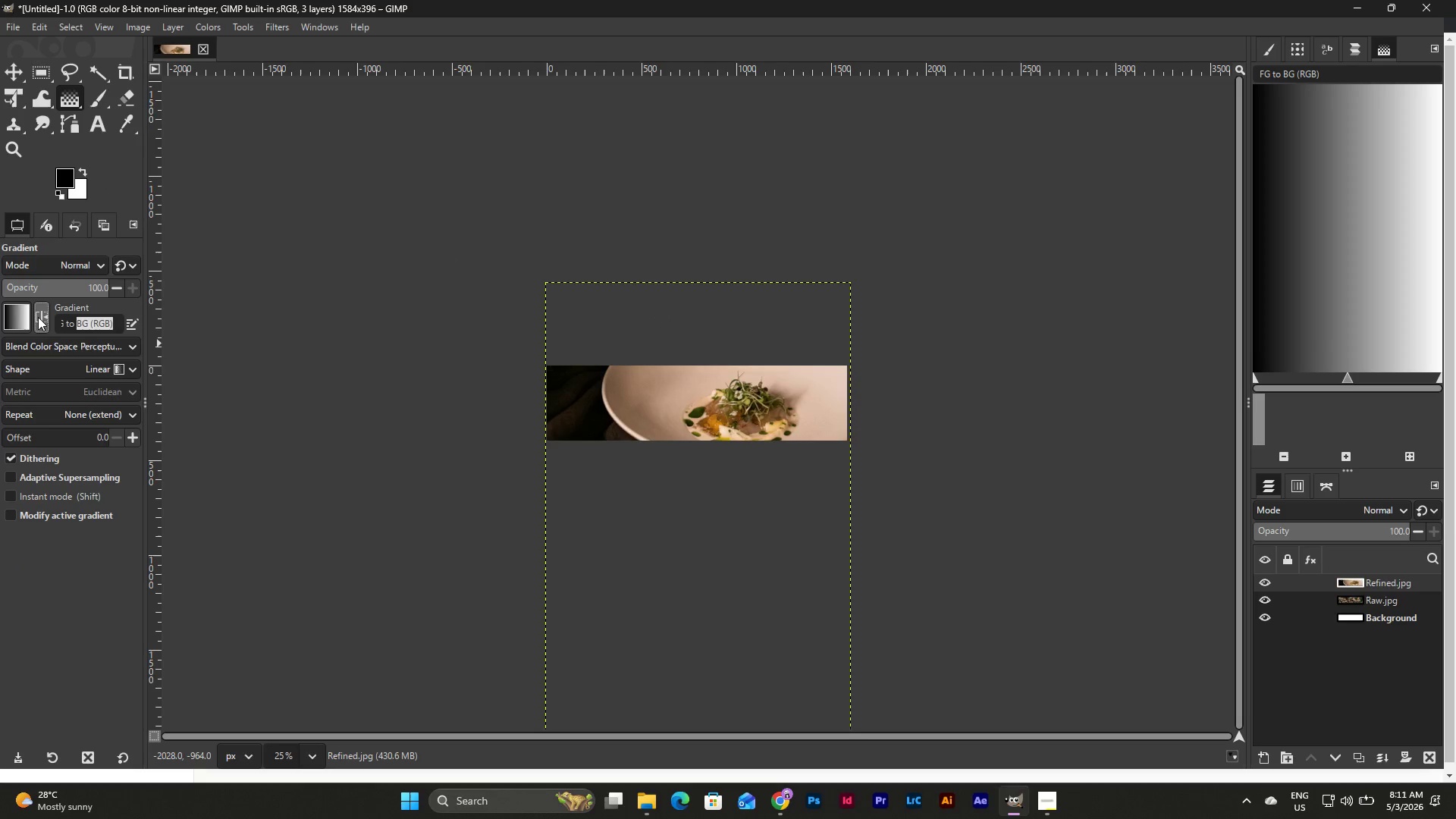 
double_click([14, 318])
 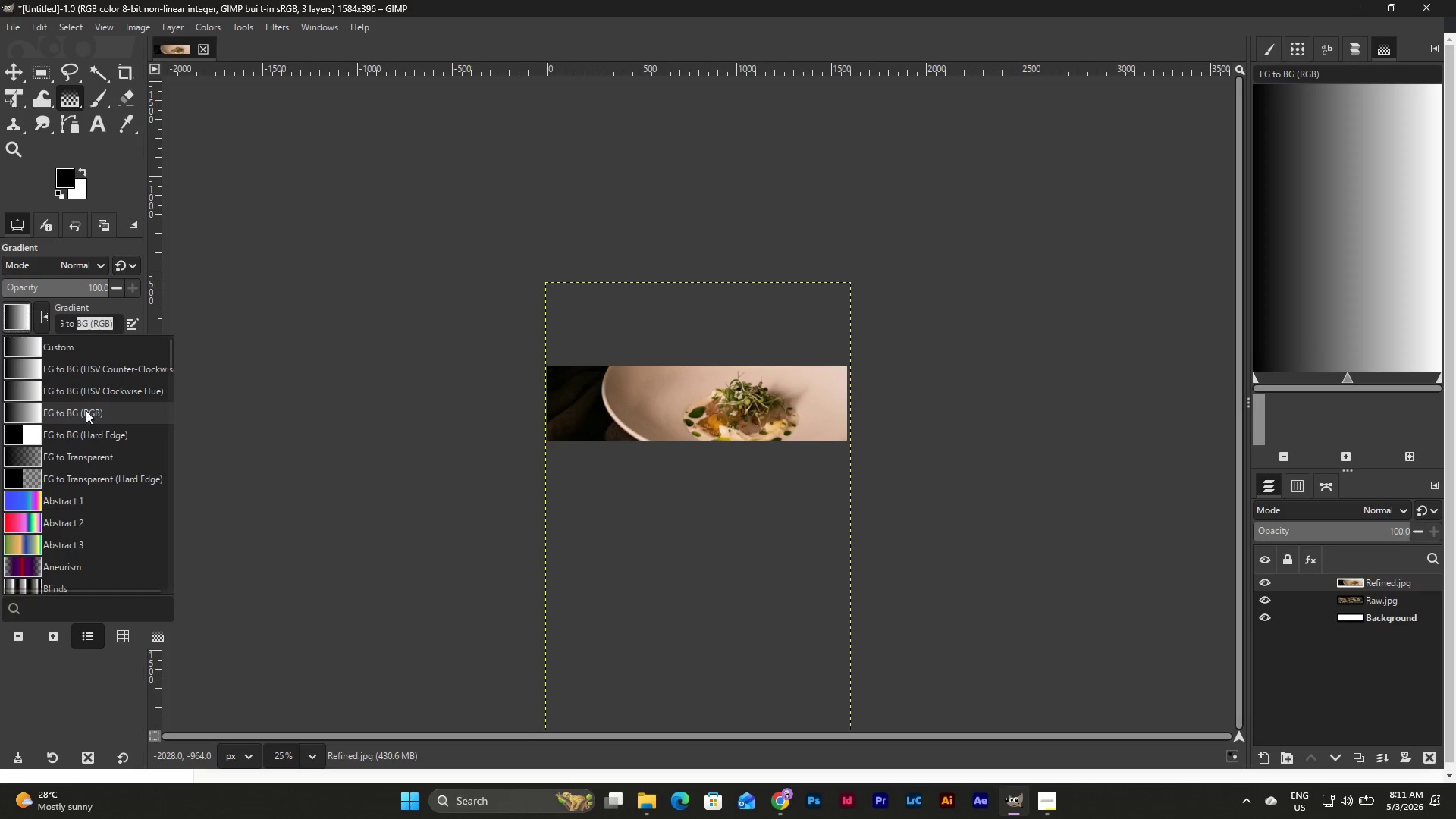 
left_click([88, 458])
 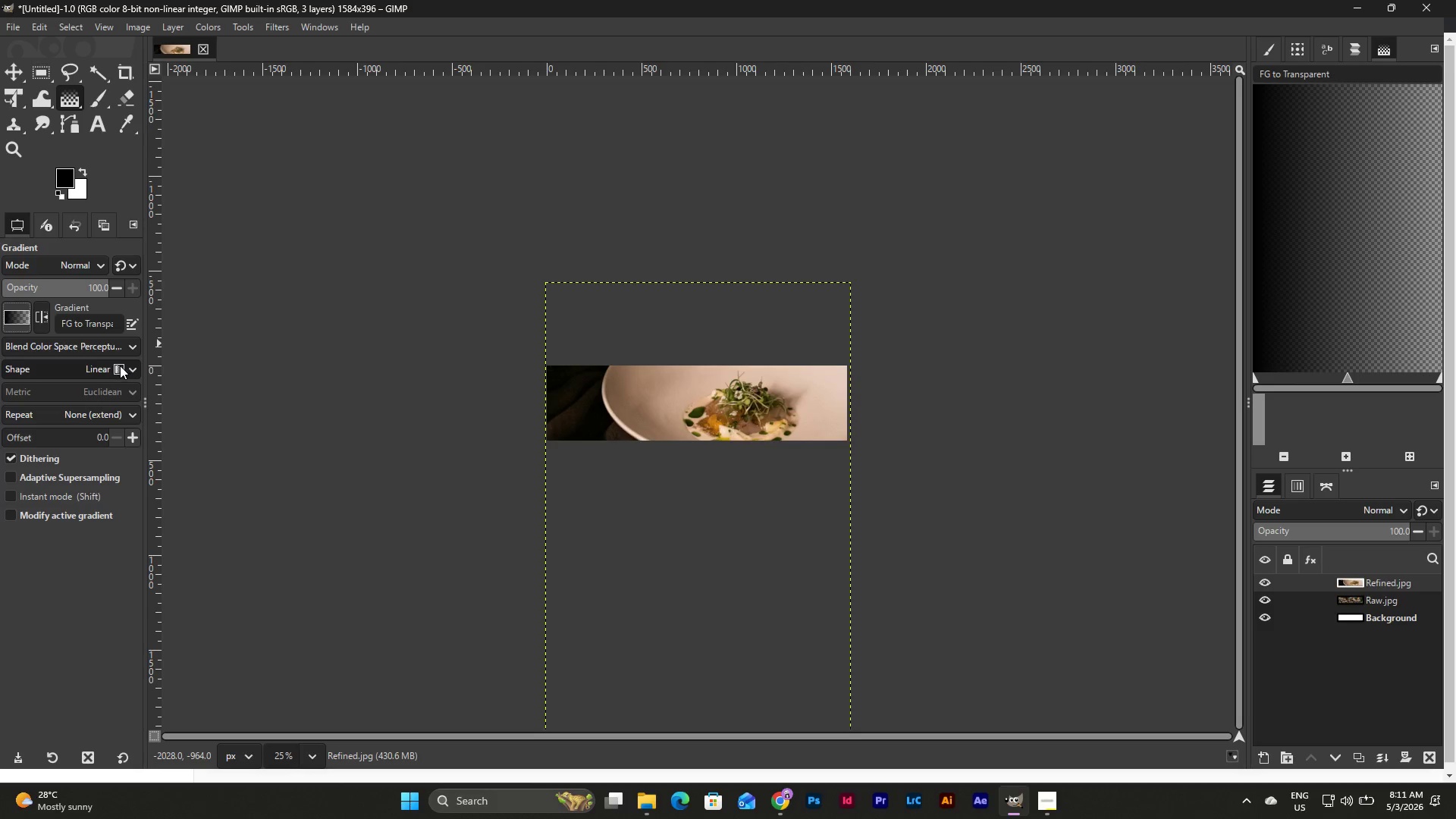 
left_click([111, 372])
 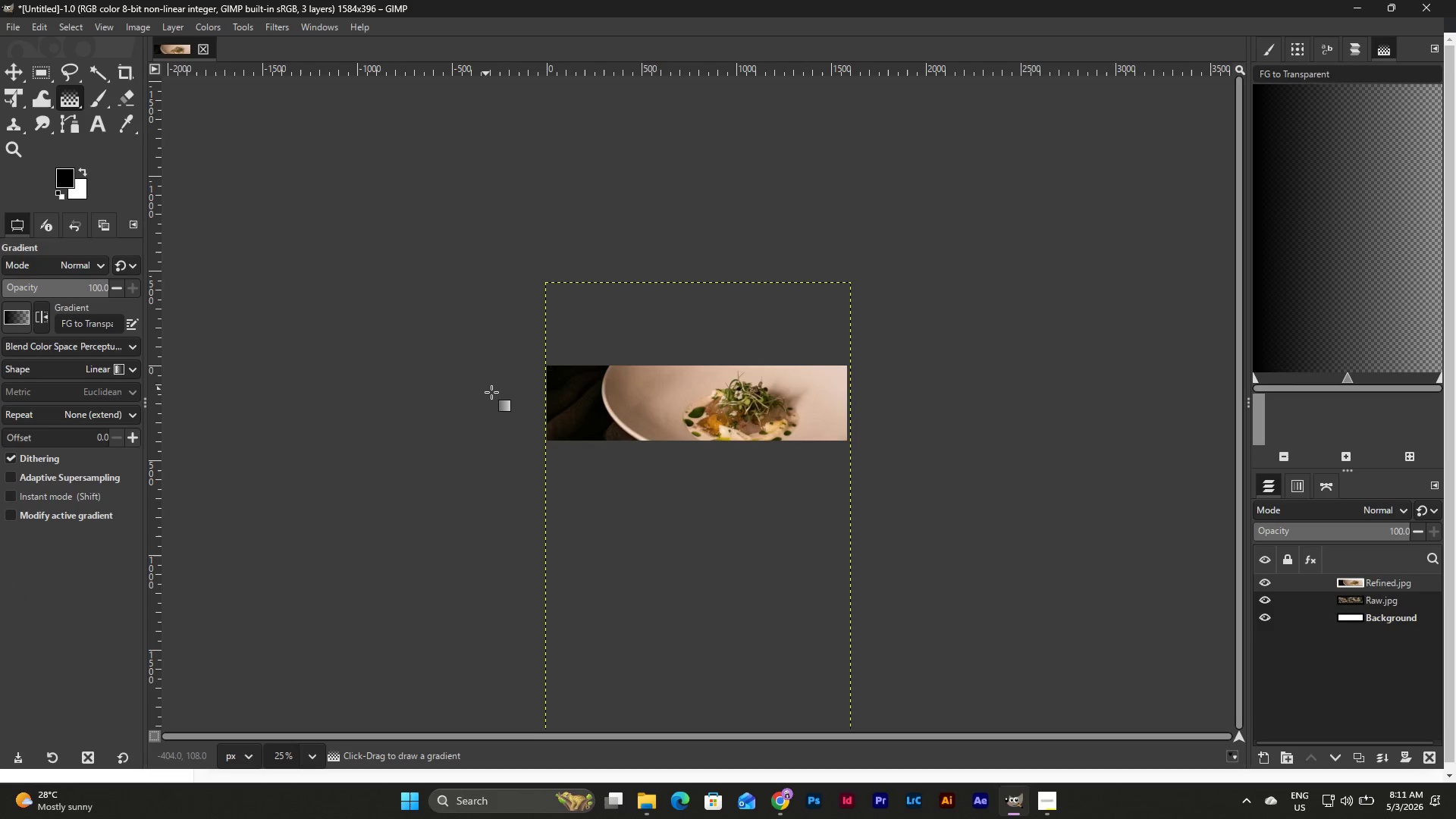 
wait(7.69)
 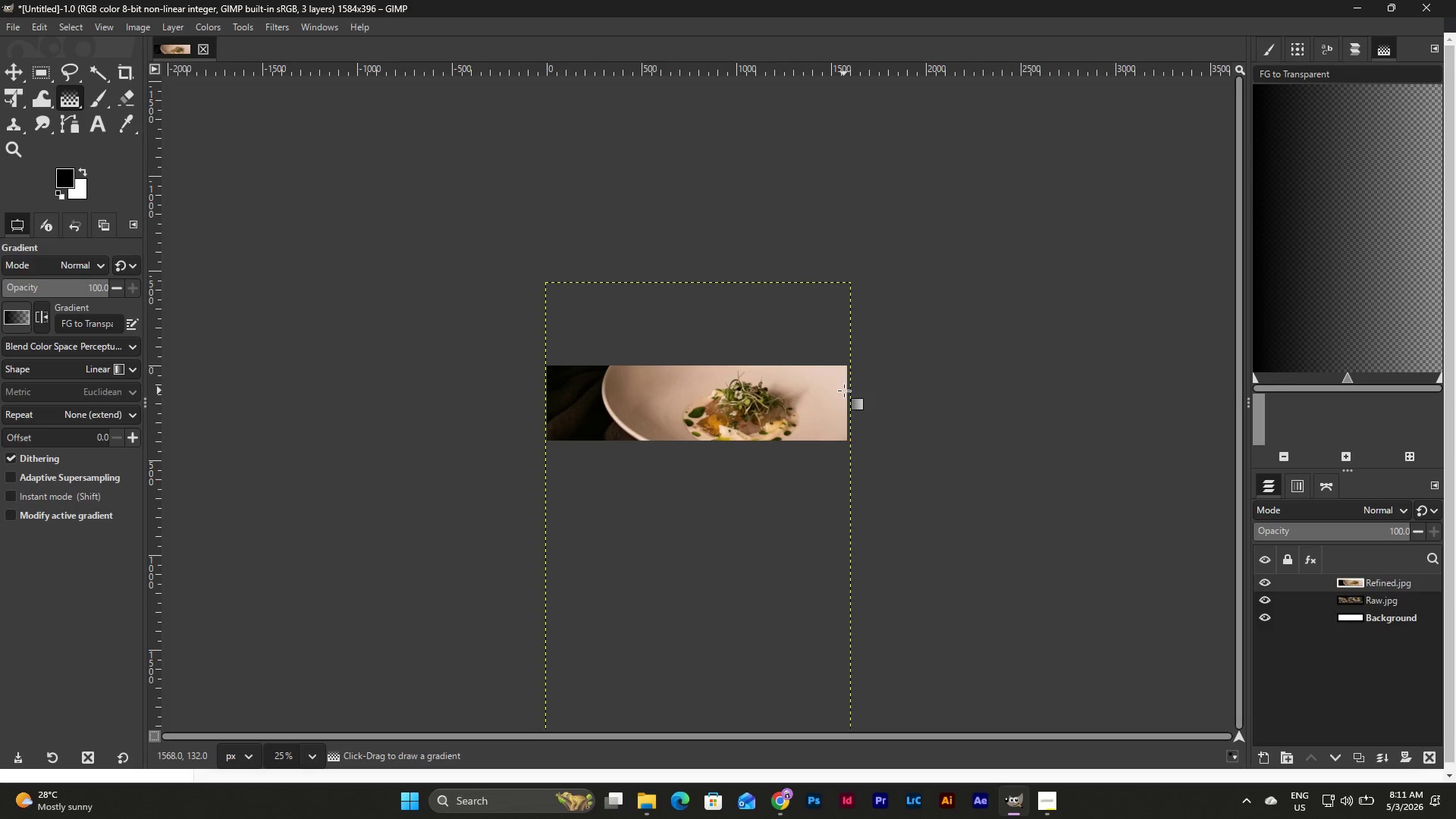 
key(Control+Y)
 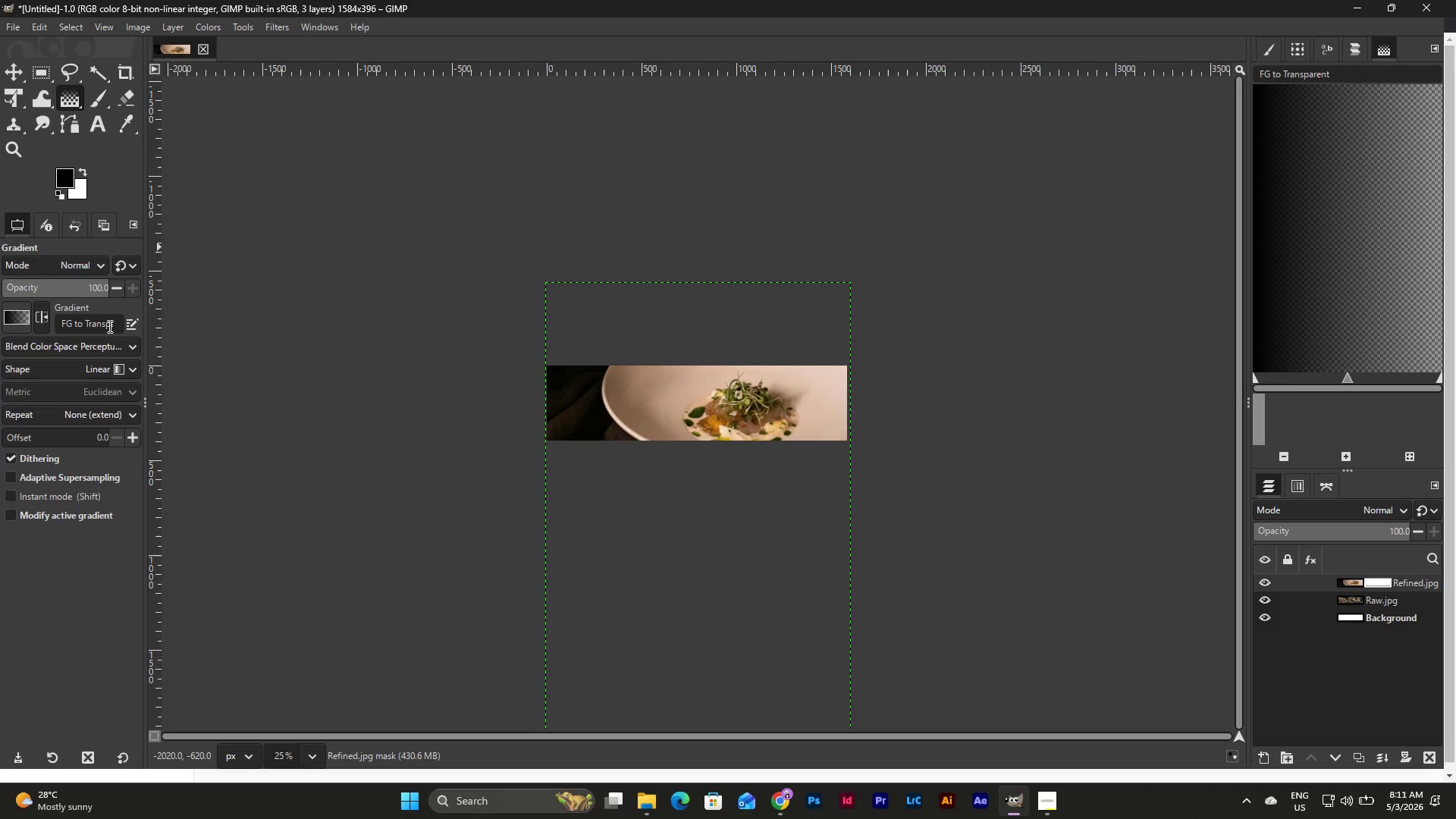 
left_click([111, 343])
 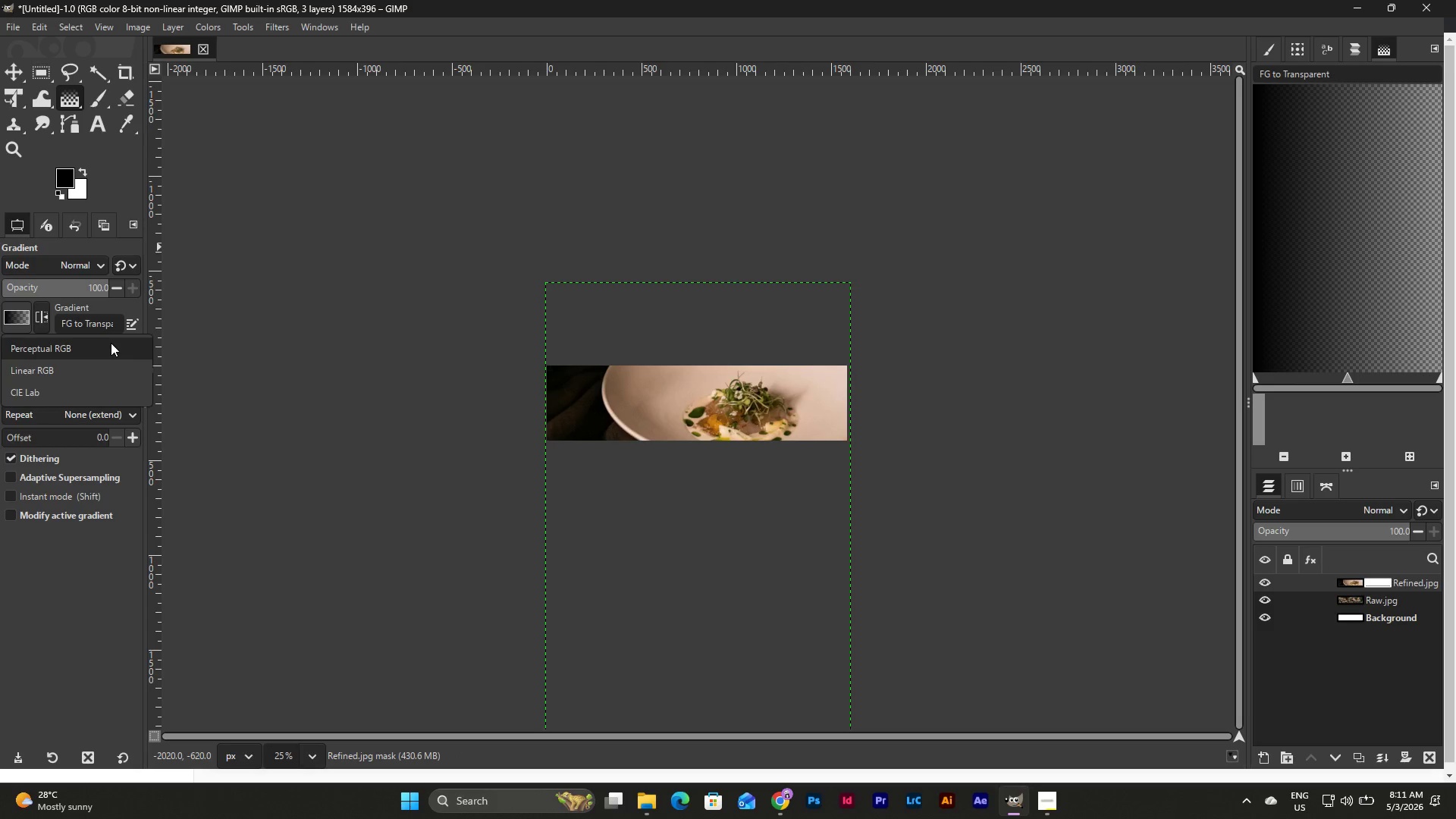 
left_click([111, 343])
 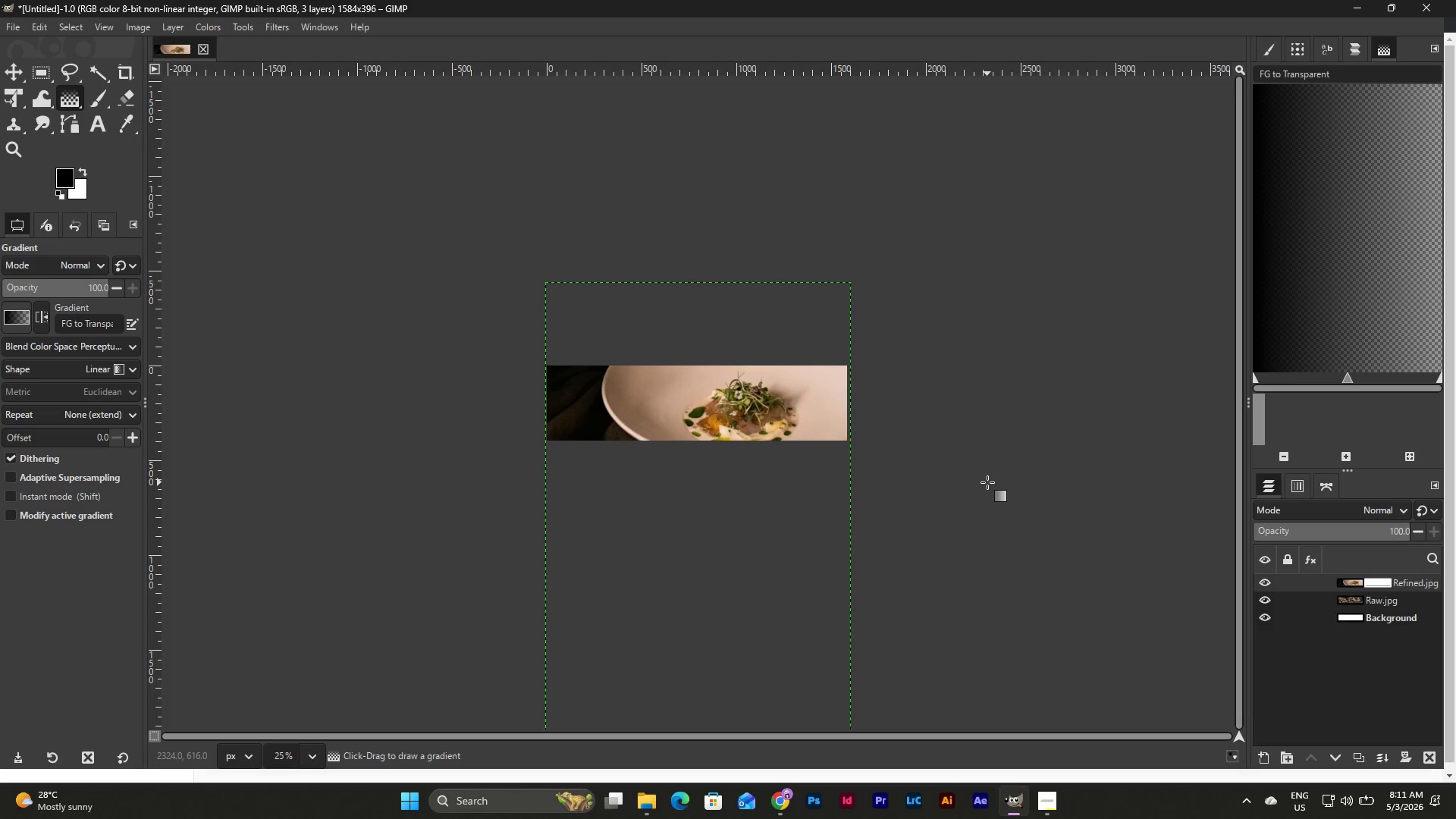 
wait(18.03)
 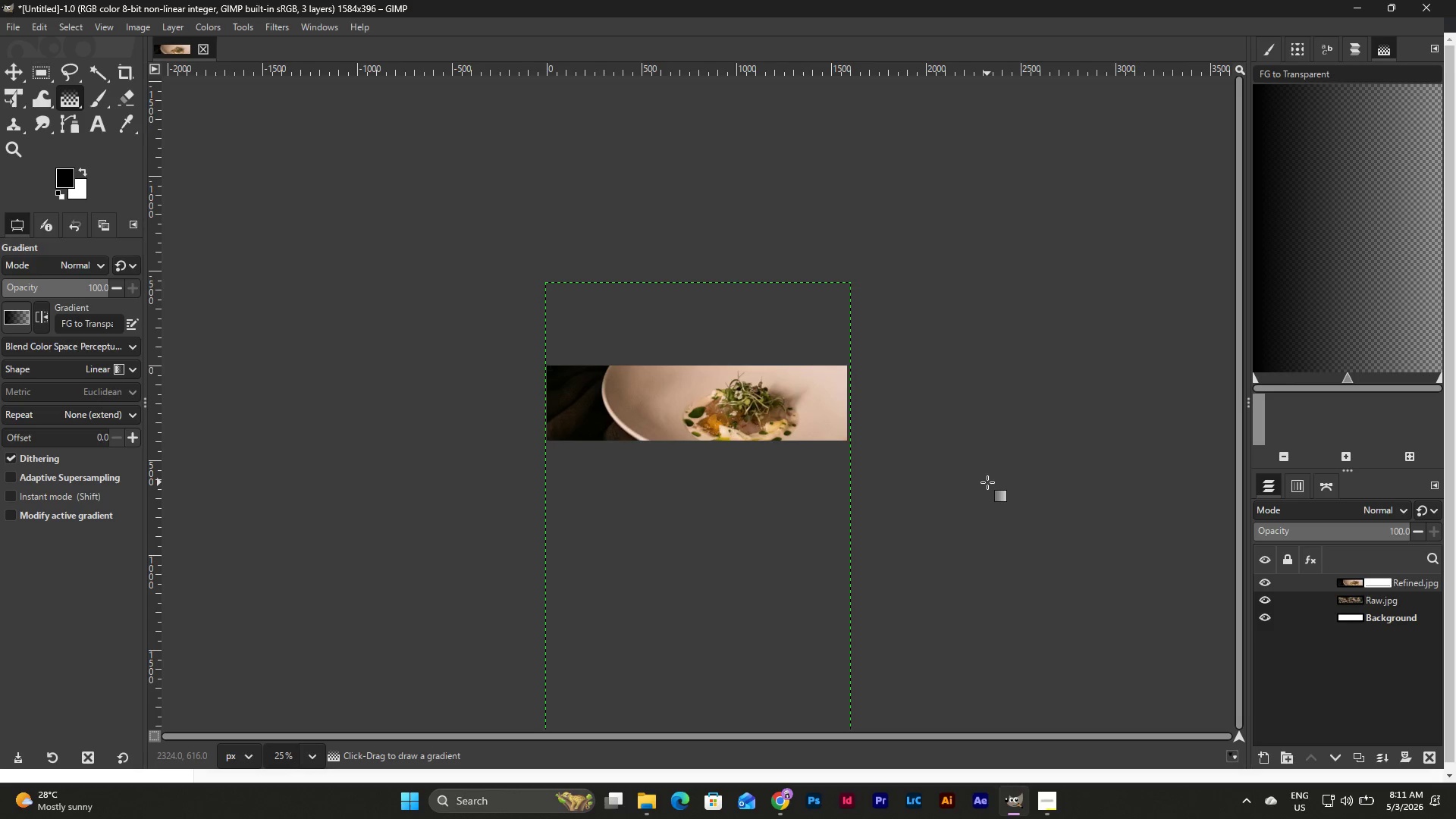 
left_click([1382, 581])
 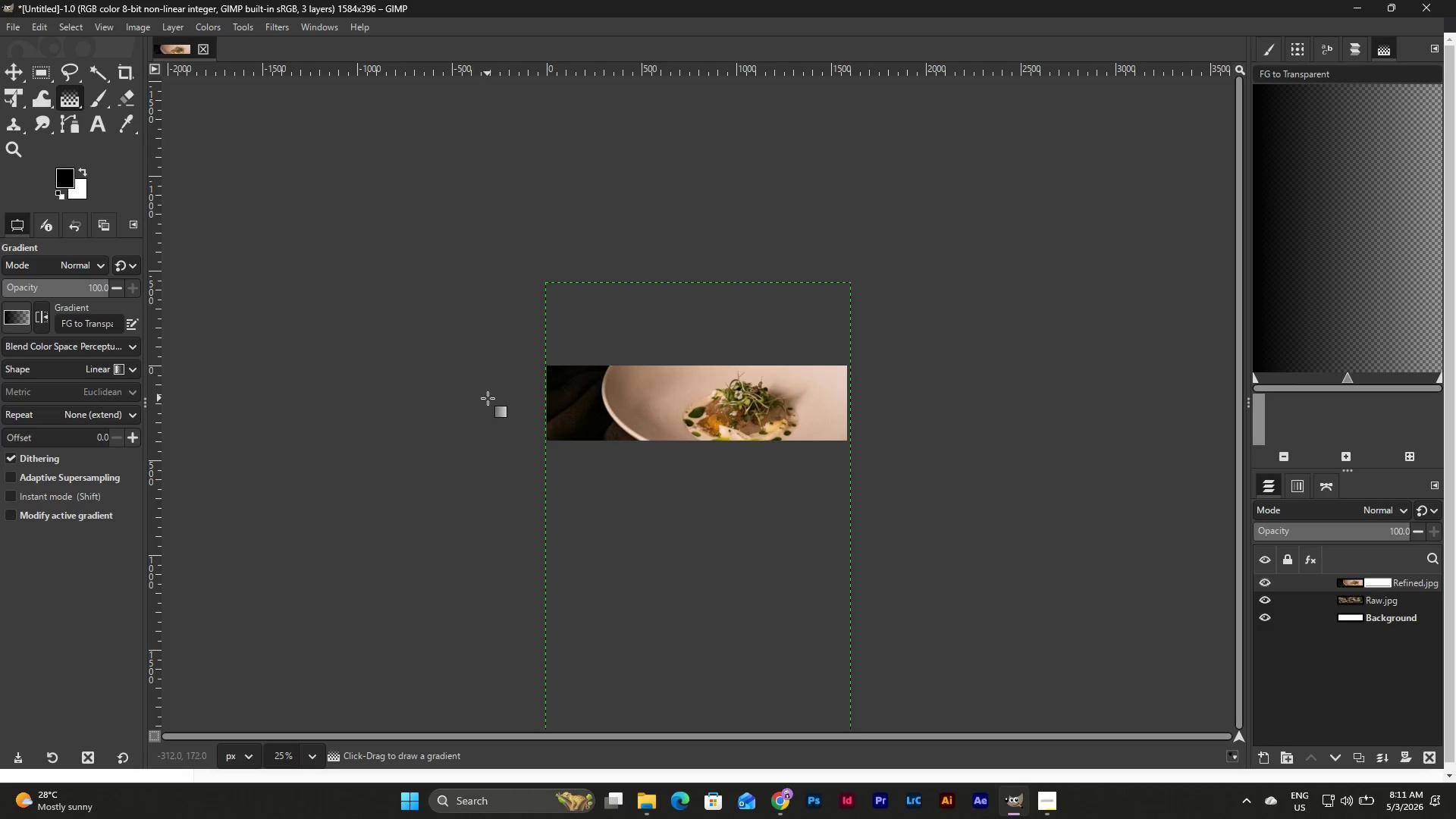 
left_click_drag(start_coordinate=[893, 408], to_coordinate=[463, 406])
 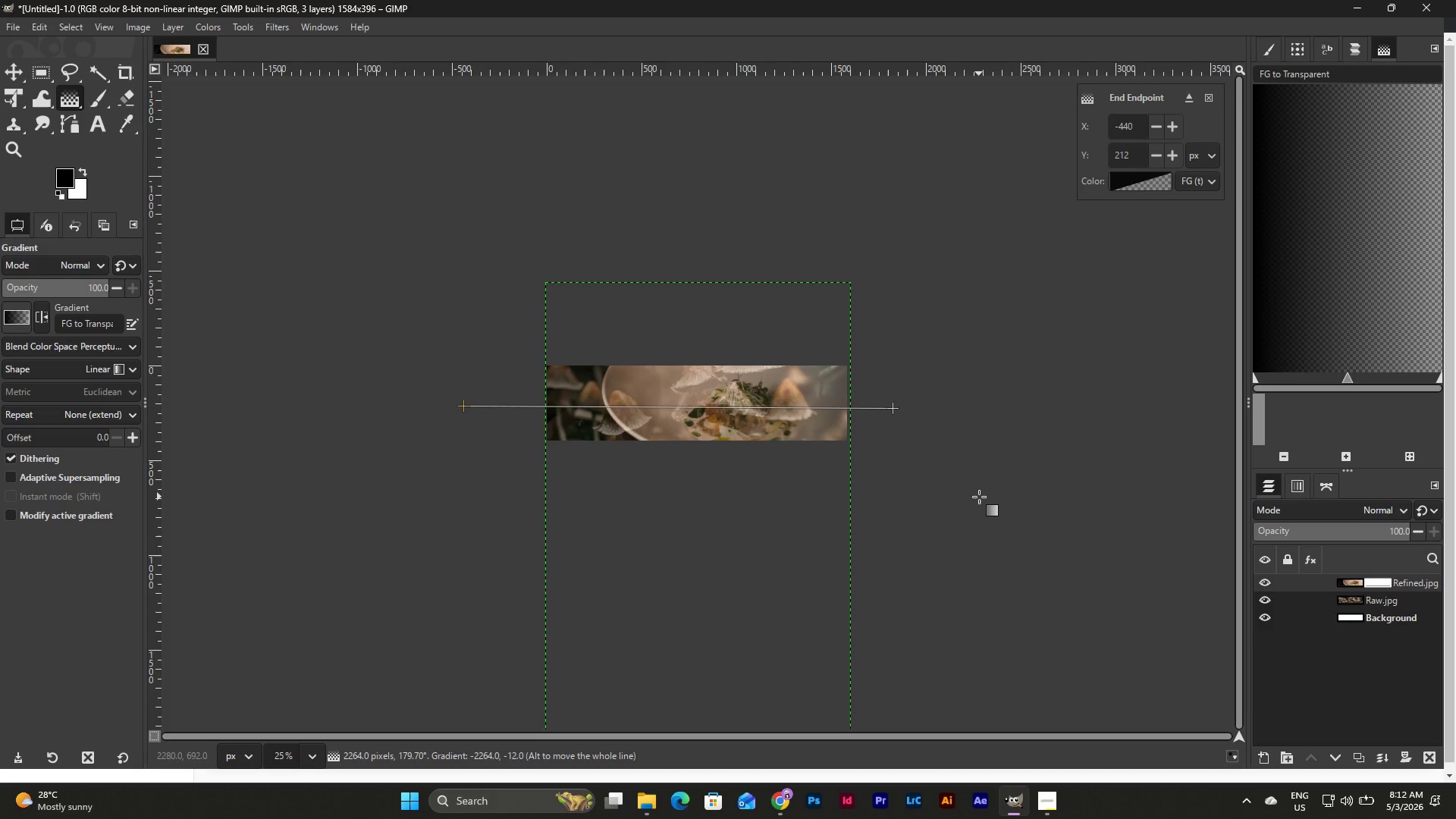 
wait(15.48)
 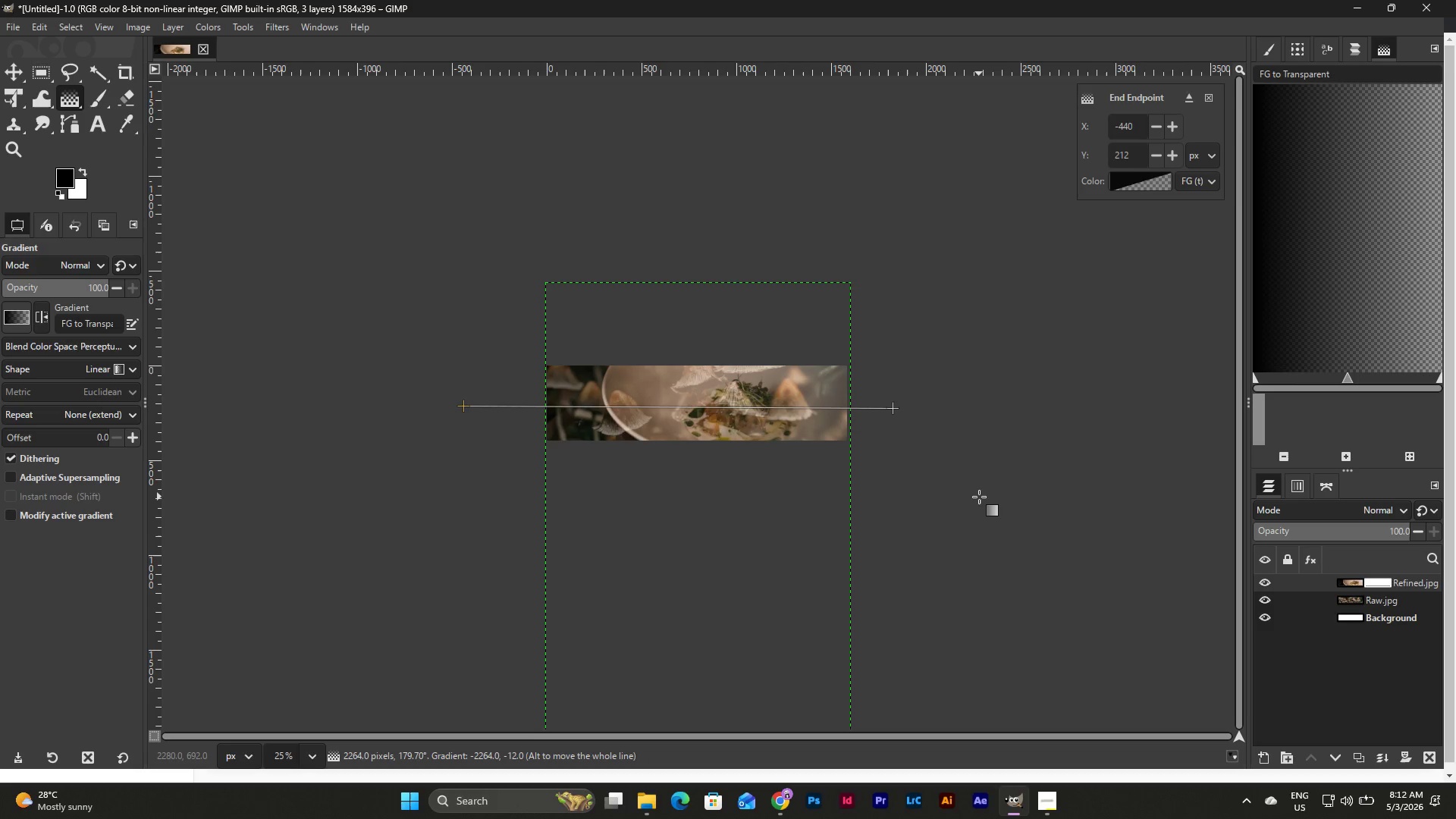 
hold_key(key=ControlLeft, duration=1.11)
 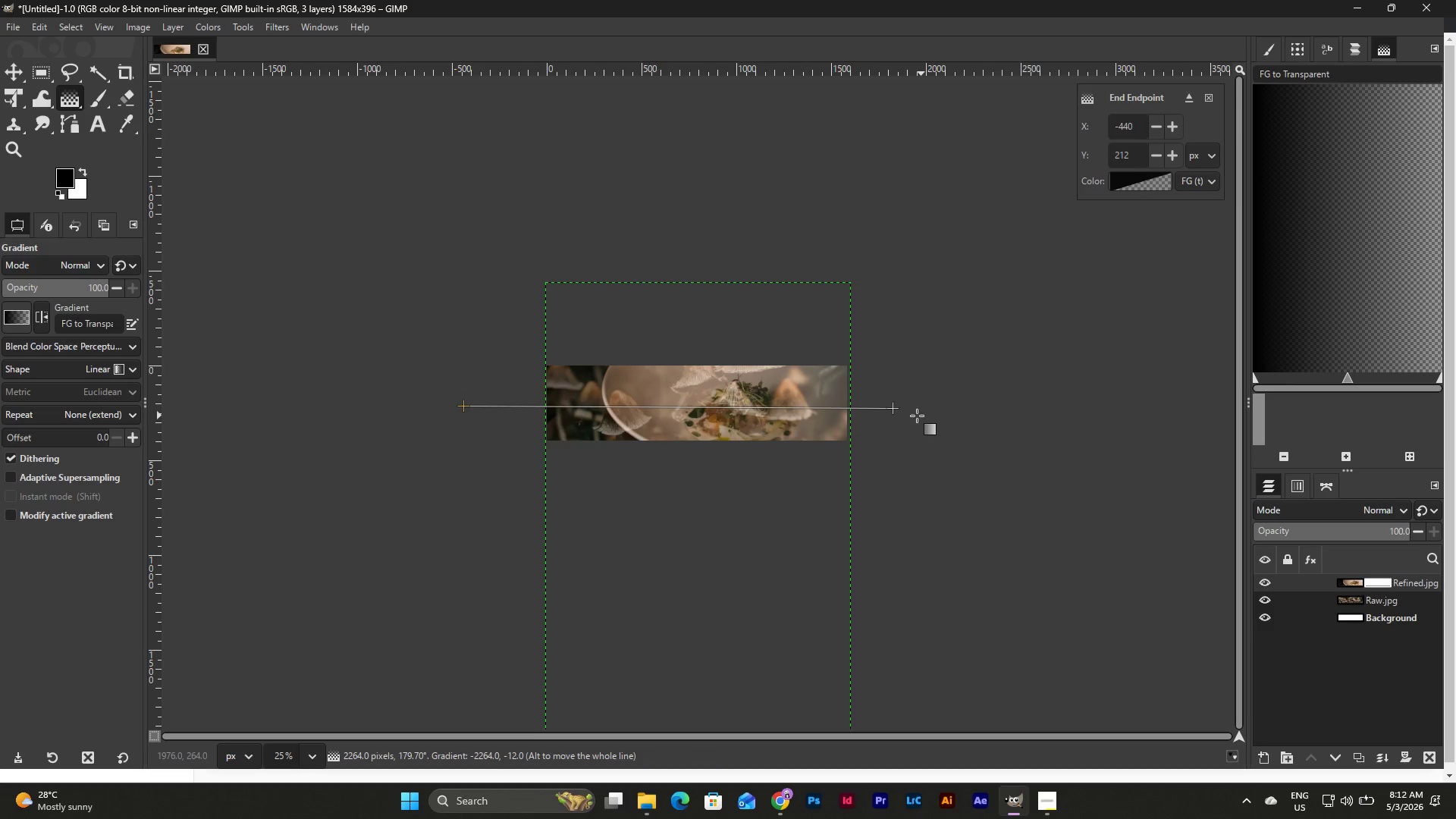 
left_click_drag(start_coordinate=[910, 413], to_coordinate=[672, 394])
 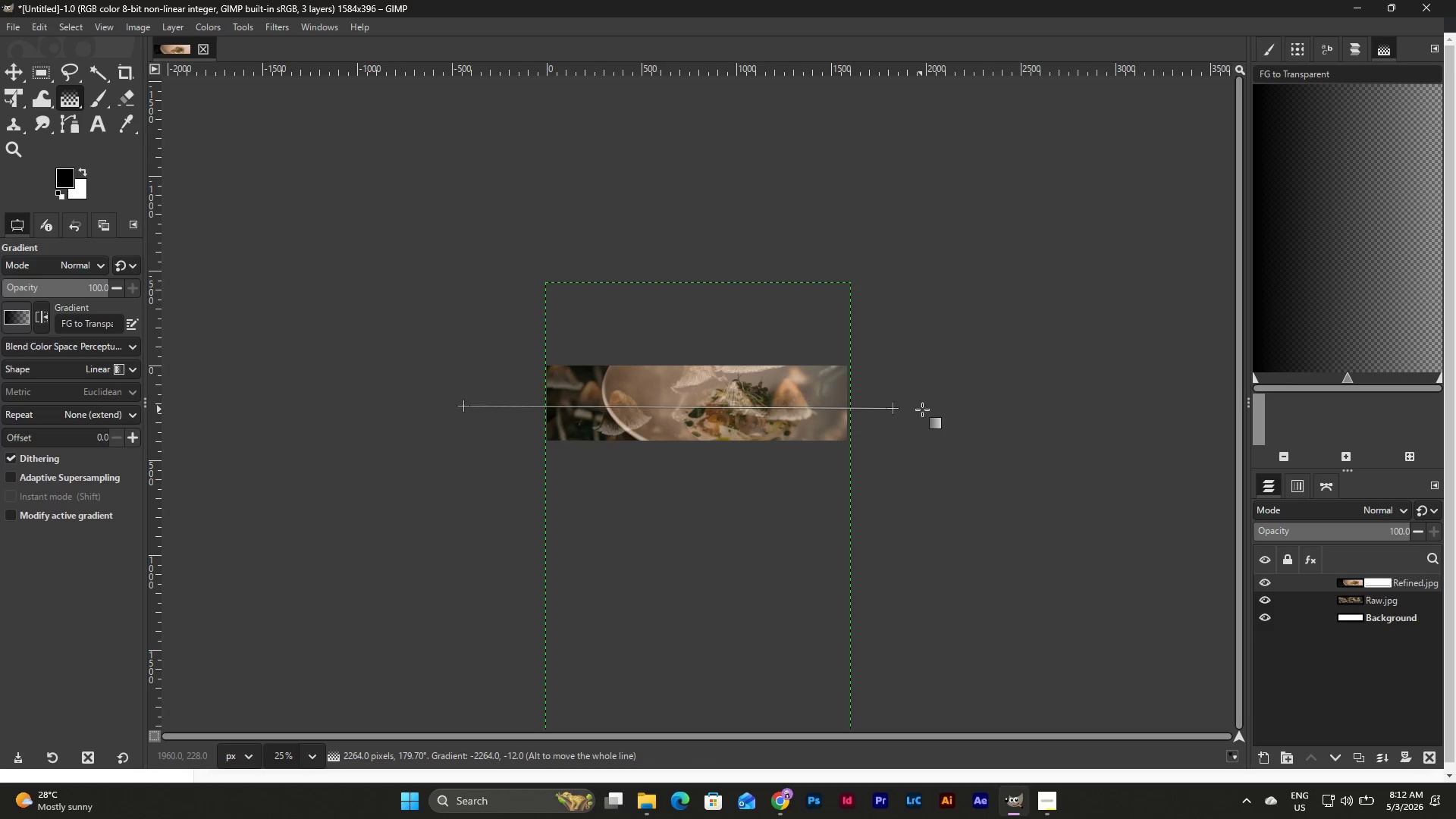 
key(Control+Z)
 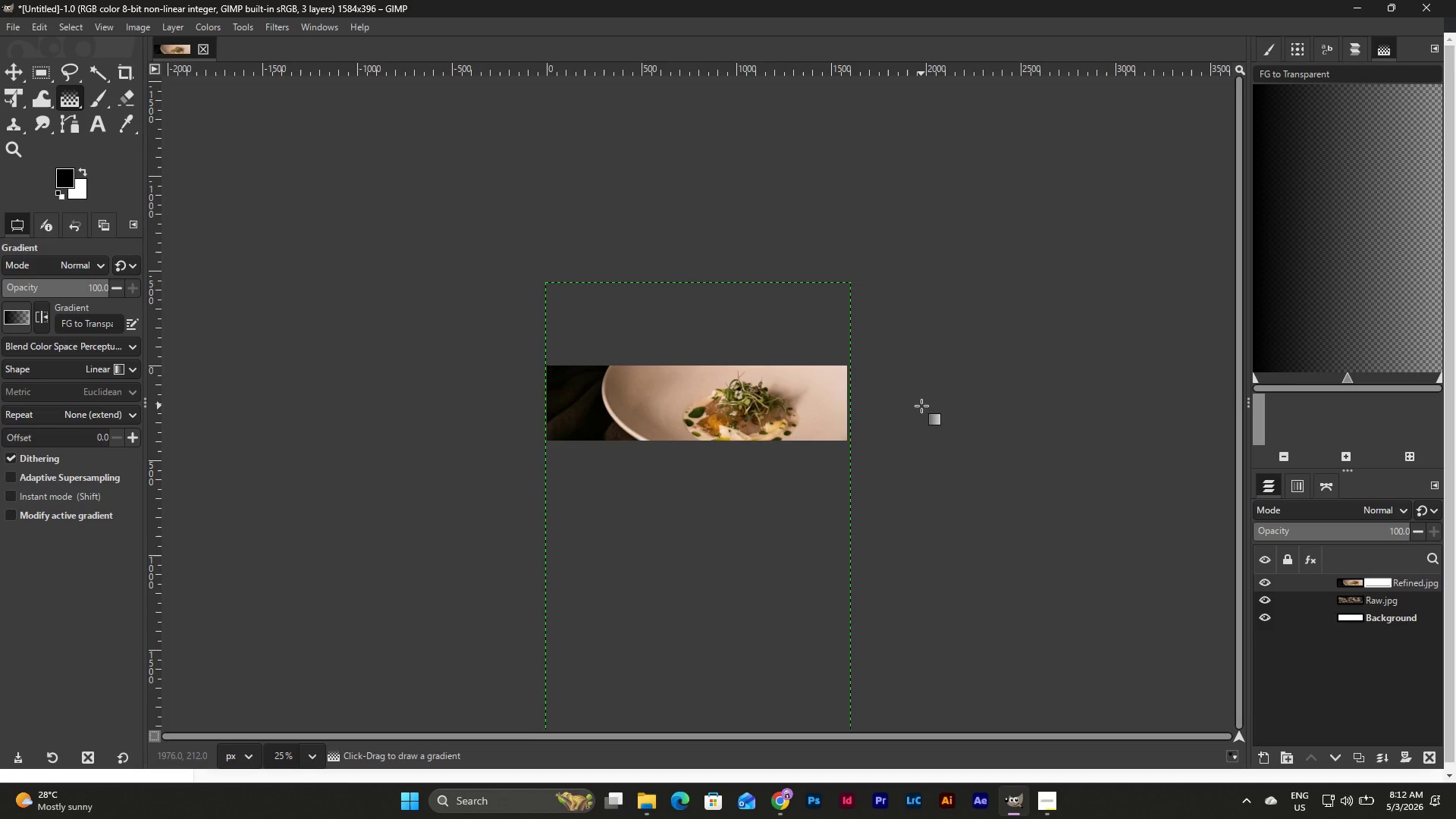 
left_click_drag(start_coordinate=[922, 414], to_coordinate=[706, 413])
 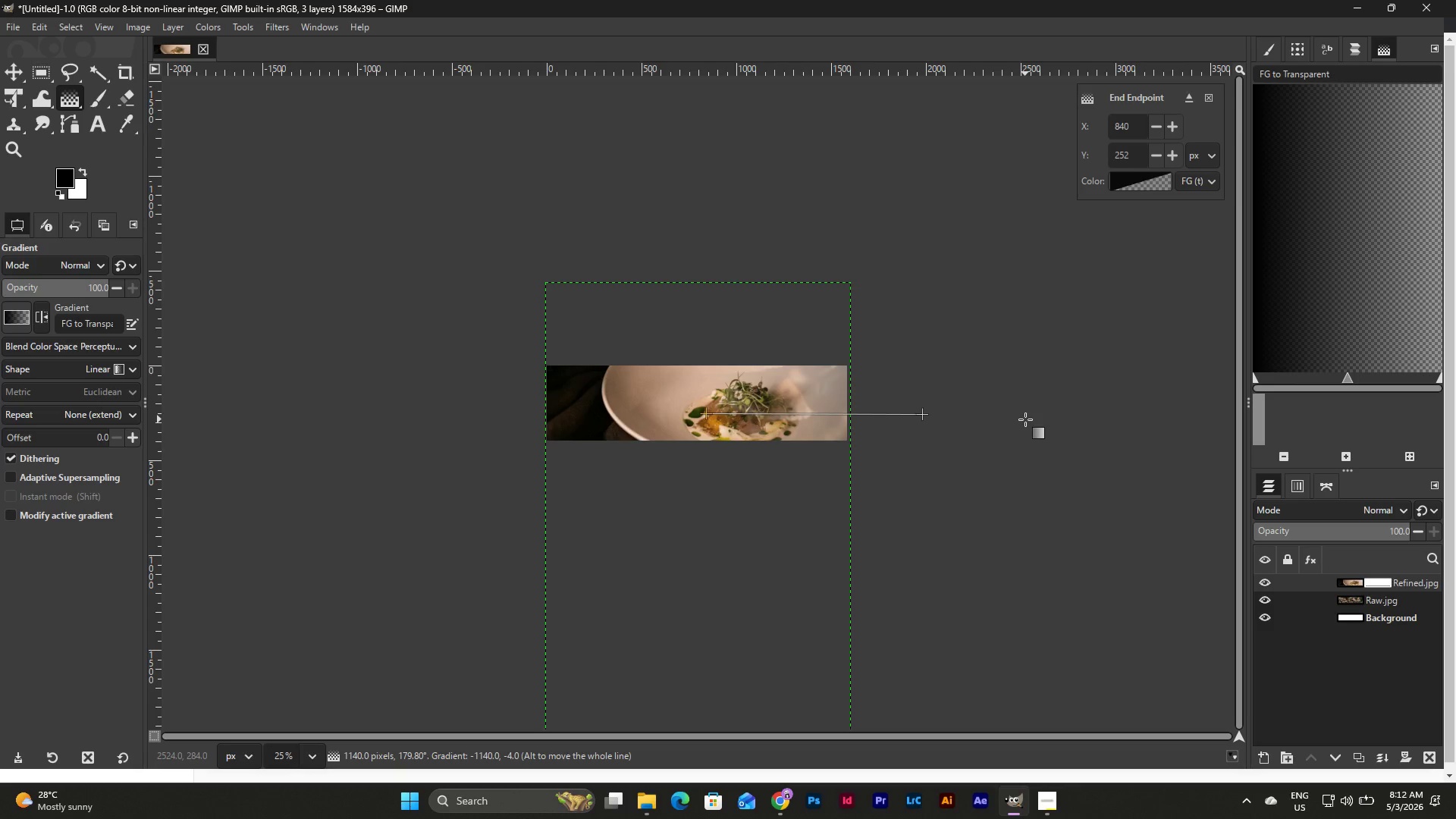 
wait(9.58)
 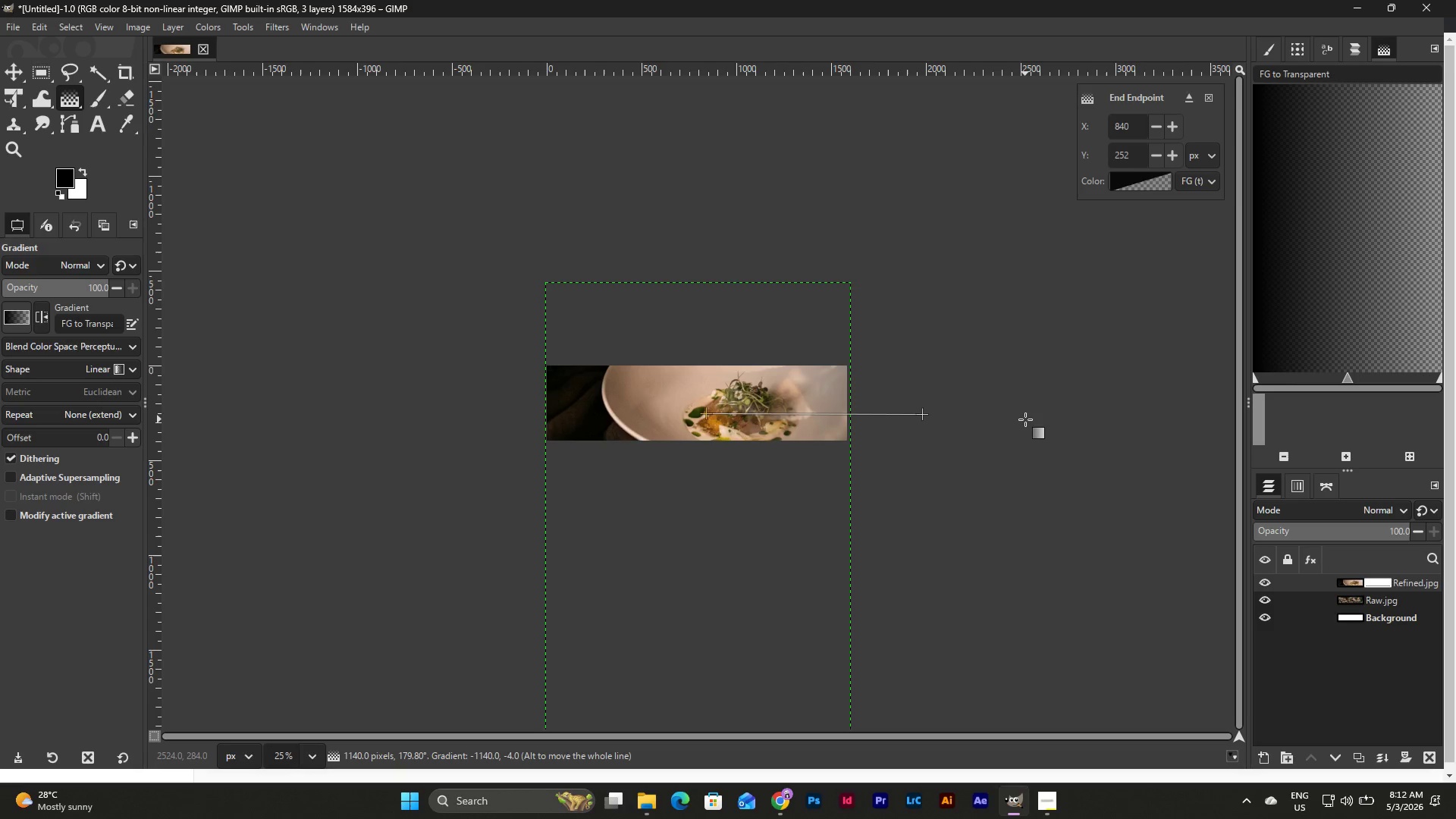 
key(Control+Z)
 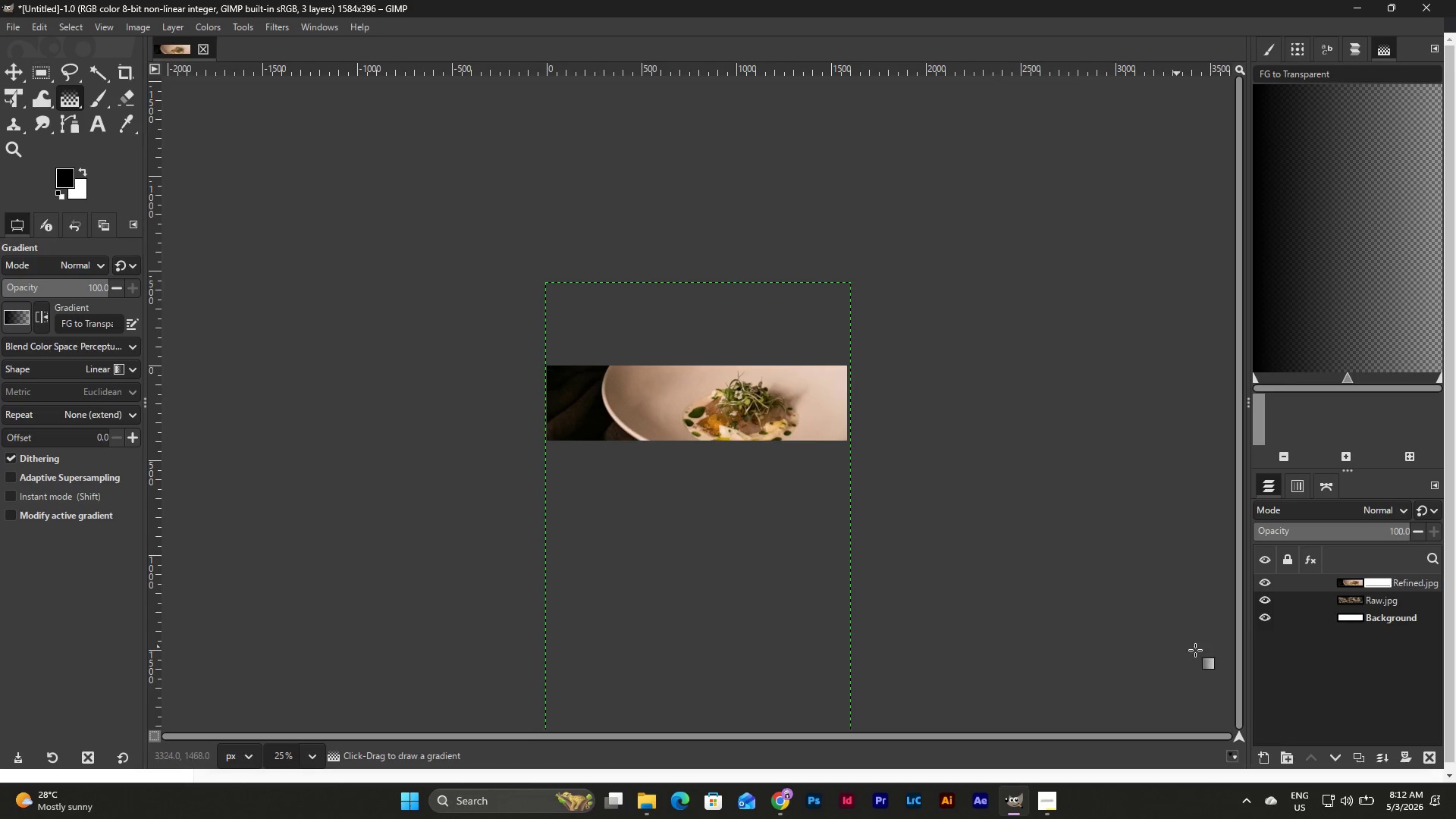 
left_click([1335, 671])
 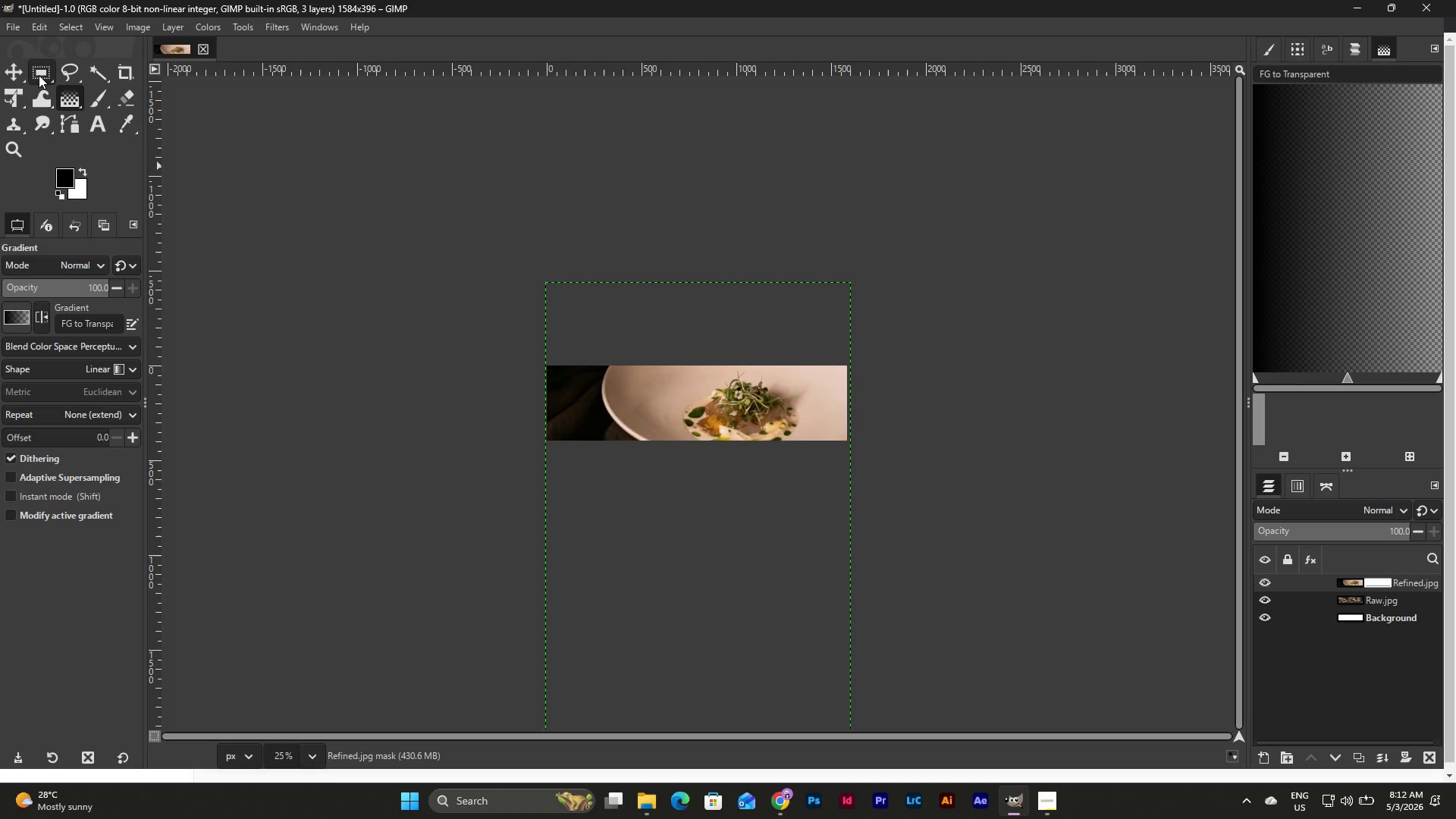 
left_click([17, 74])
 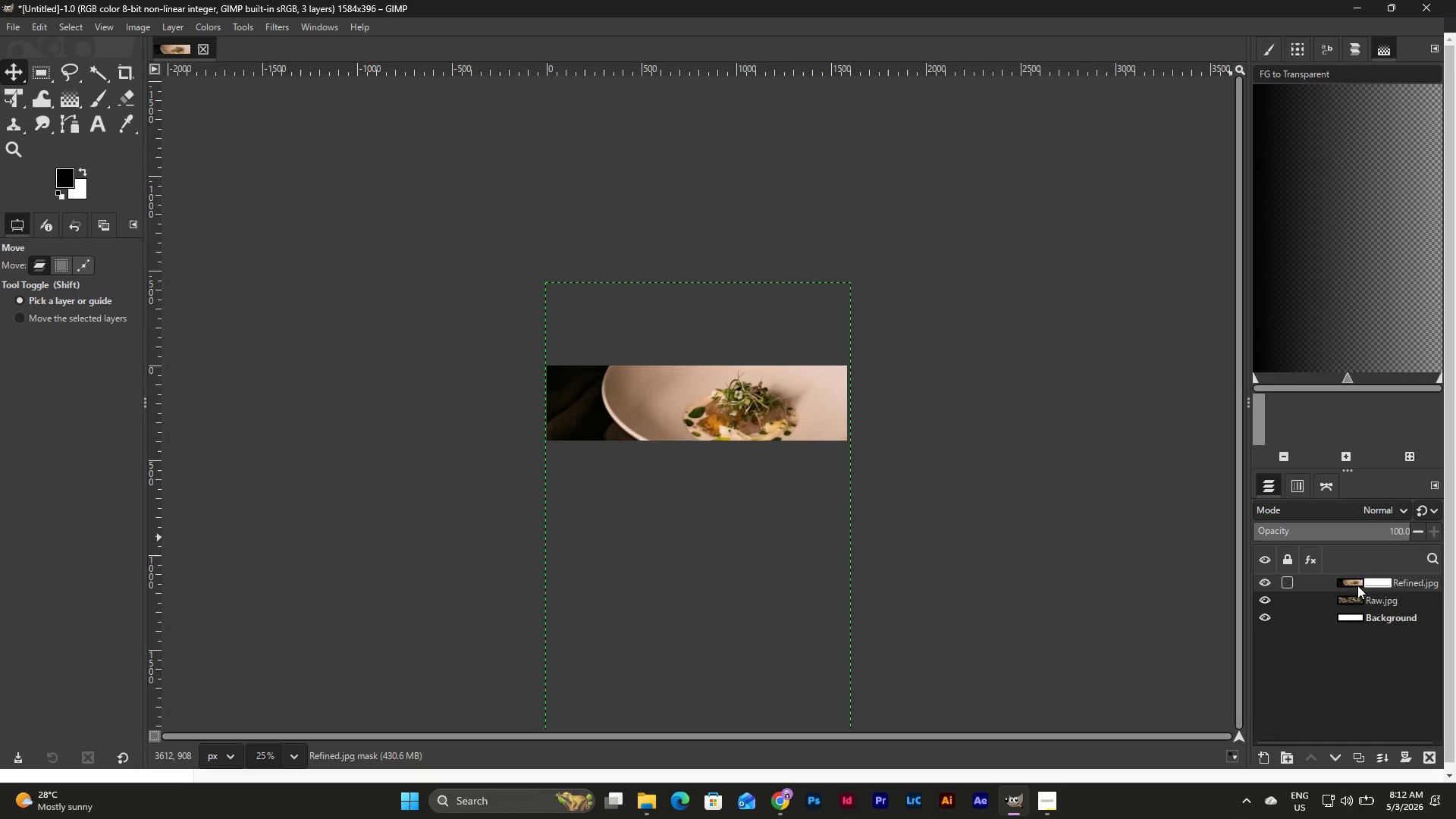 
double_click([1351, 602])
 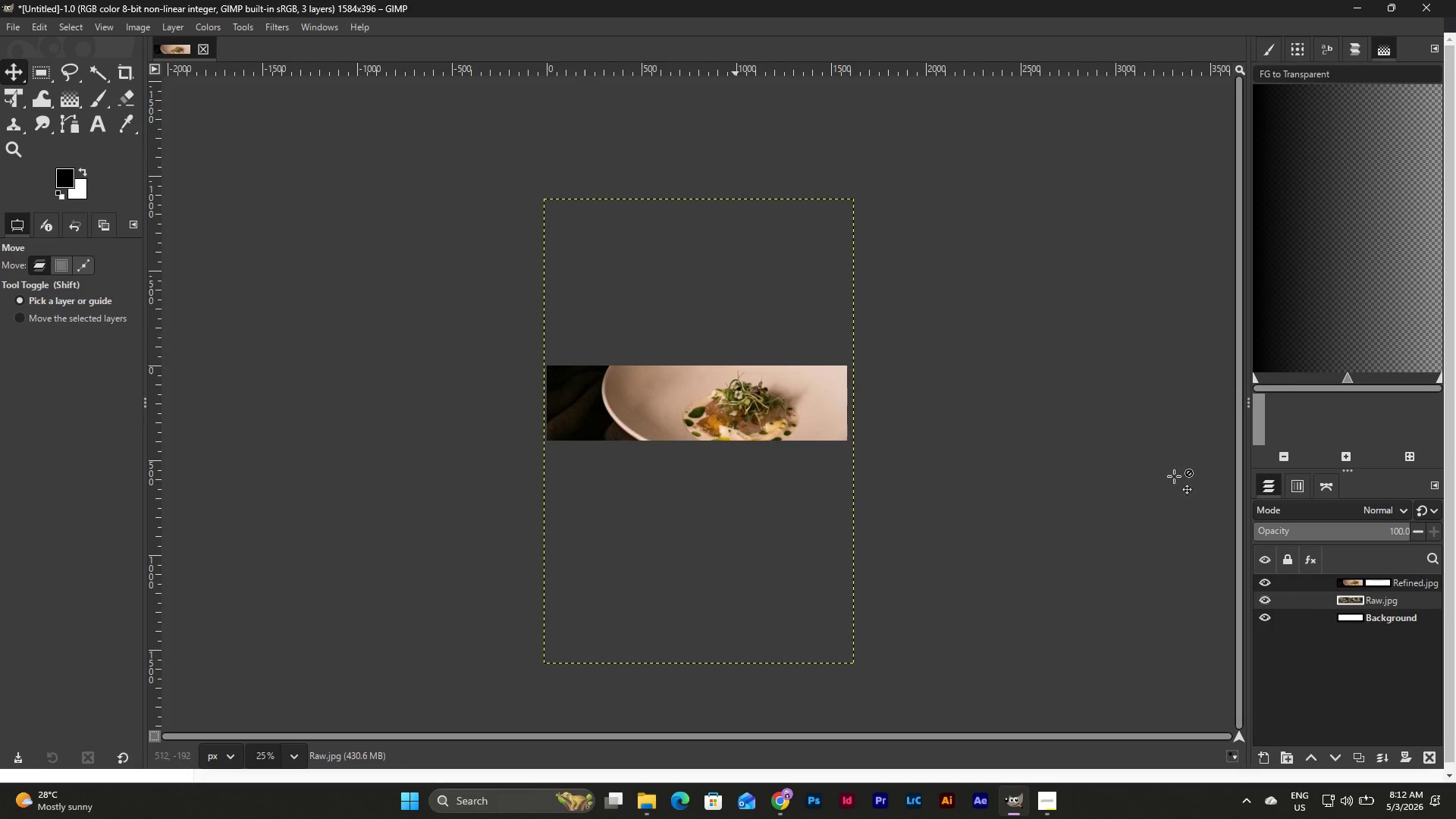 
left_click([1357, 579])
 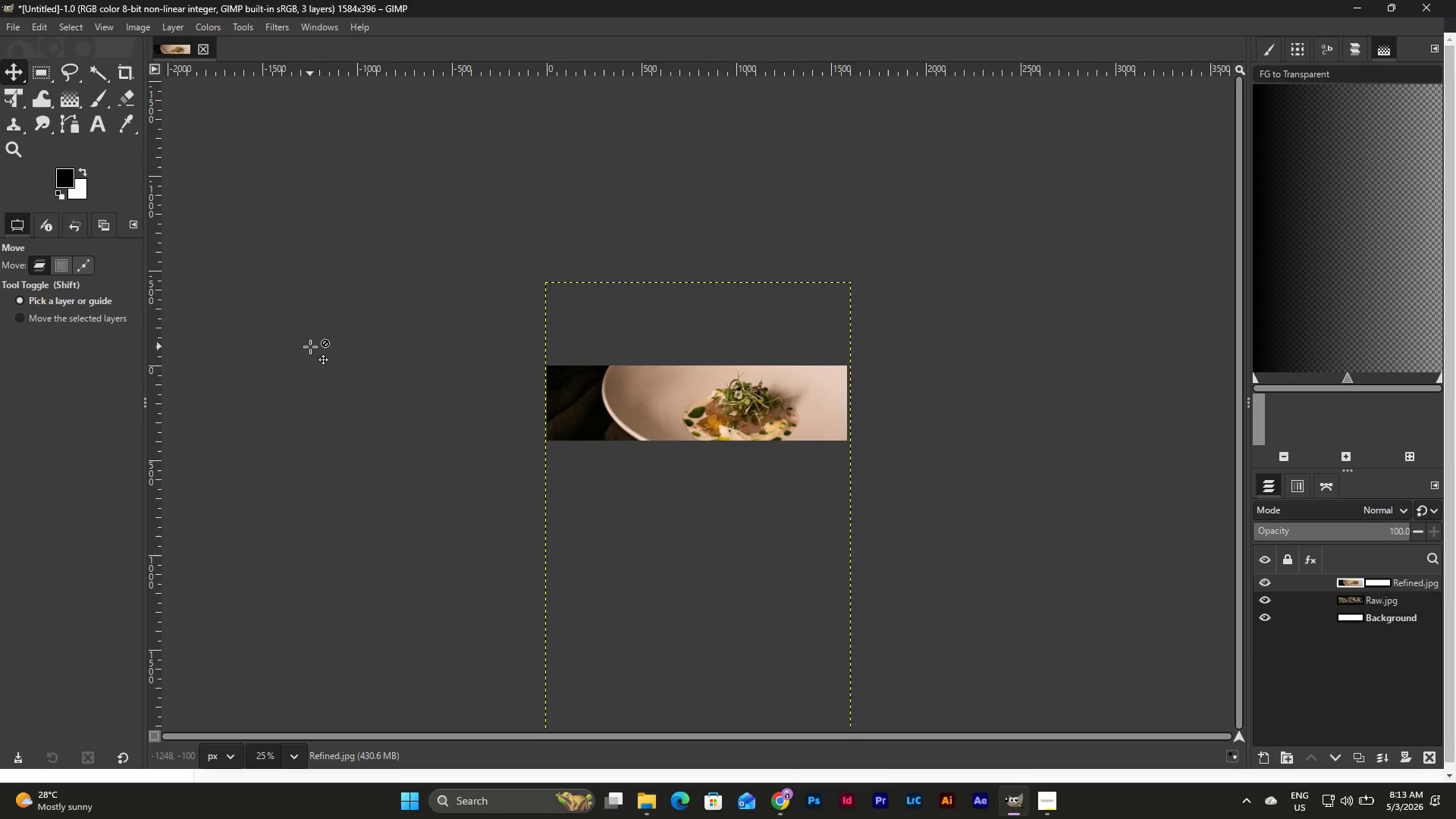 
key(Shift+S)
 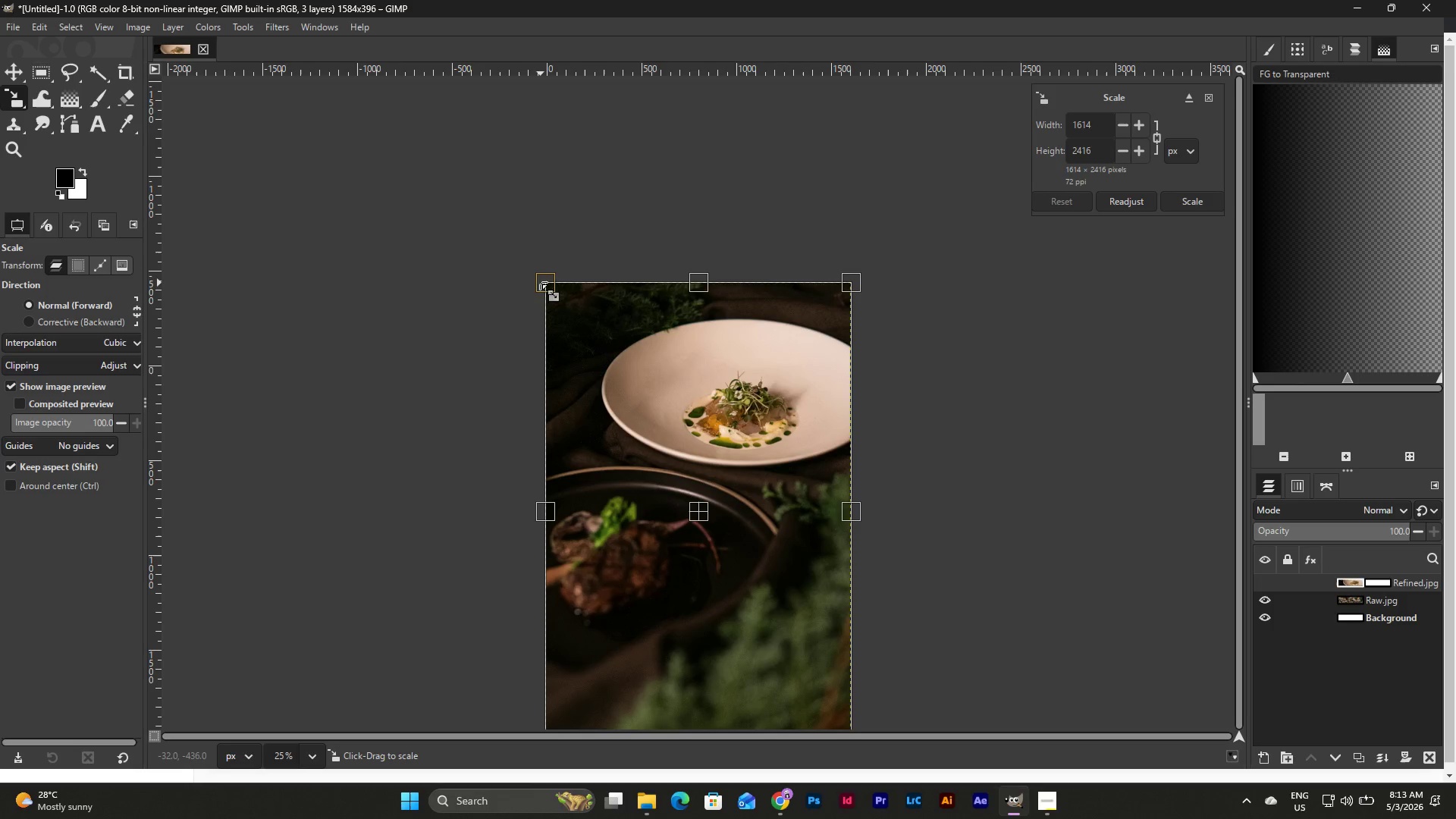 
left_click_drag(start_coordinate=[540, 281], to_coordinate=[582, 318])
 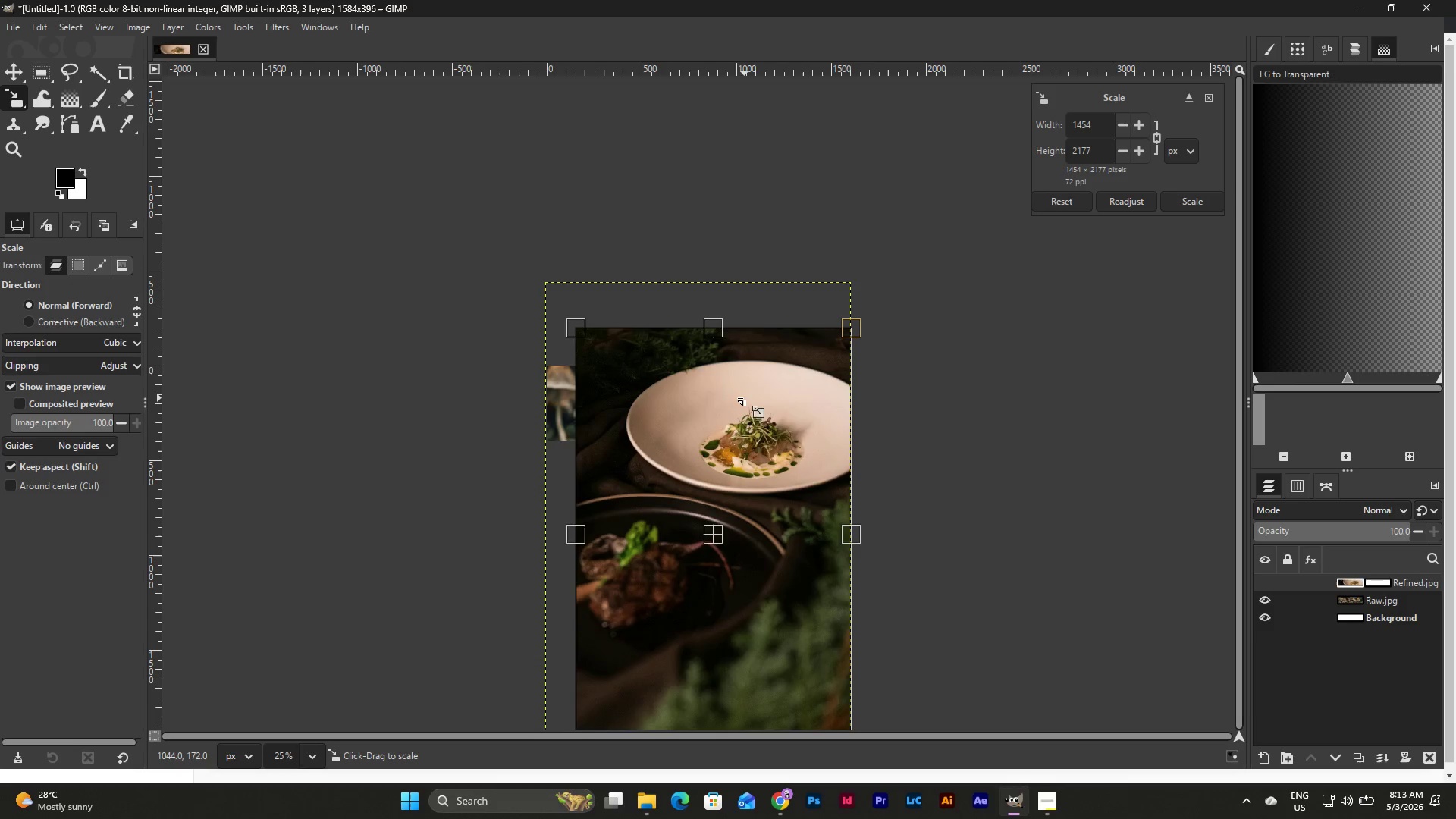 
left_click_drag(start_coordinate=[745, 398], to_coordinate=[770, 421])
 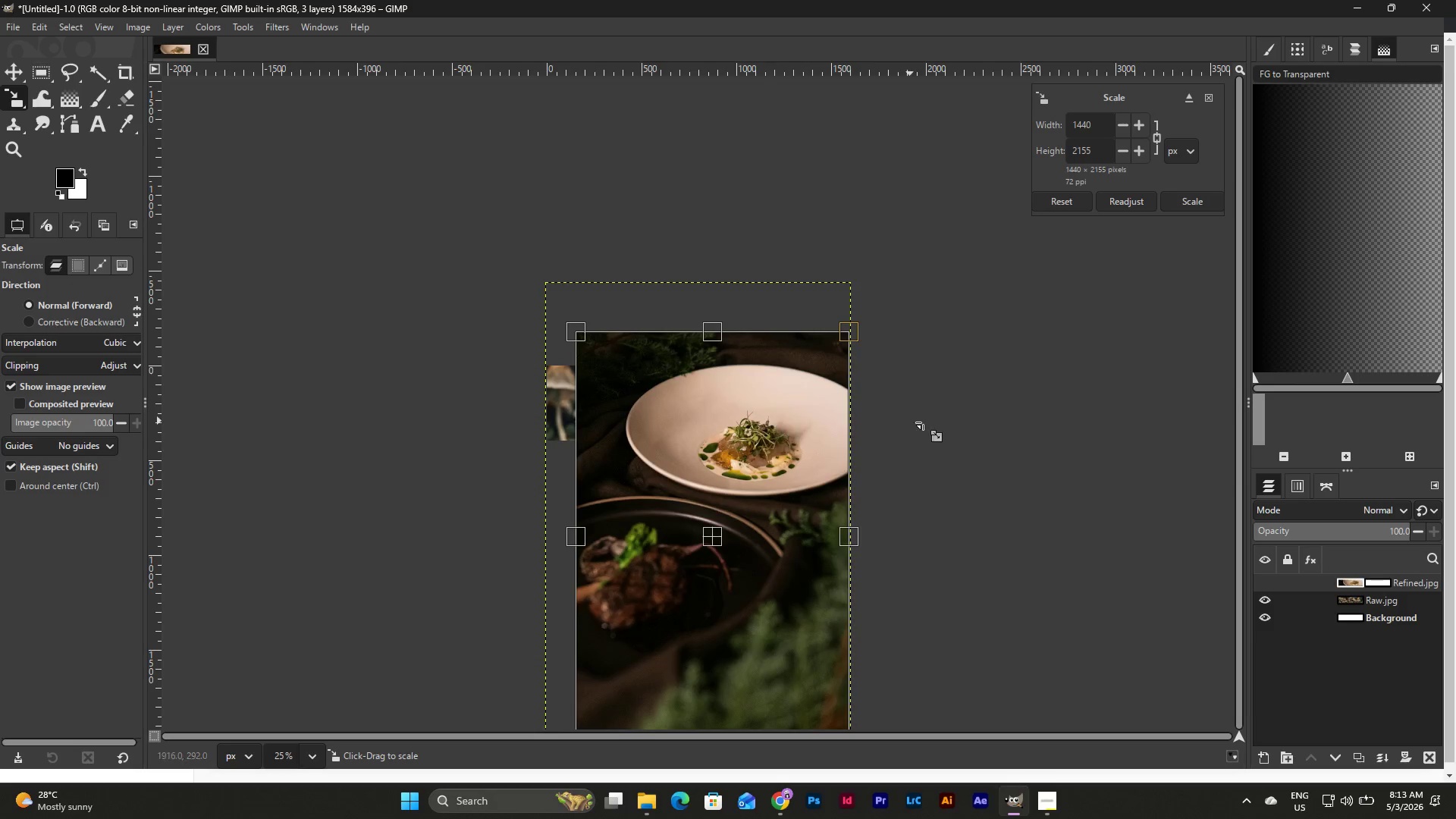 
left_click([928, 422])
 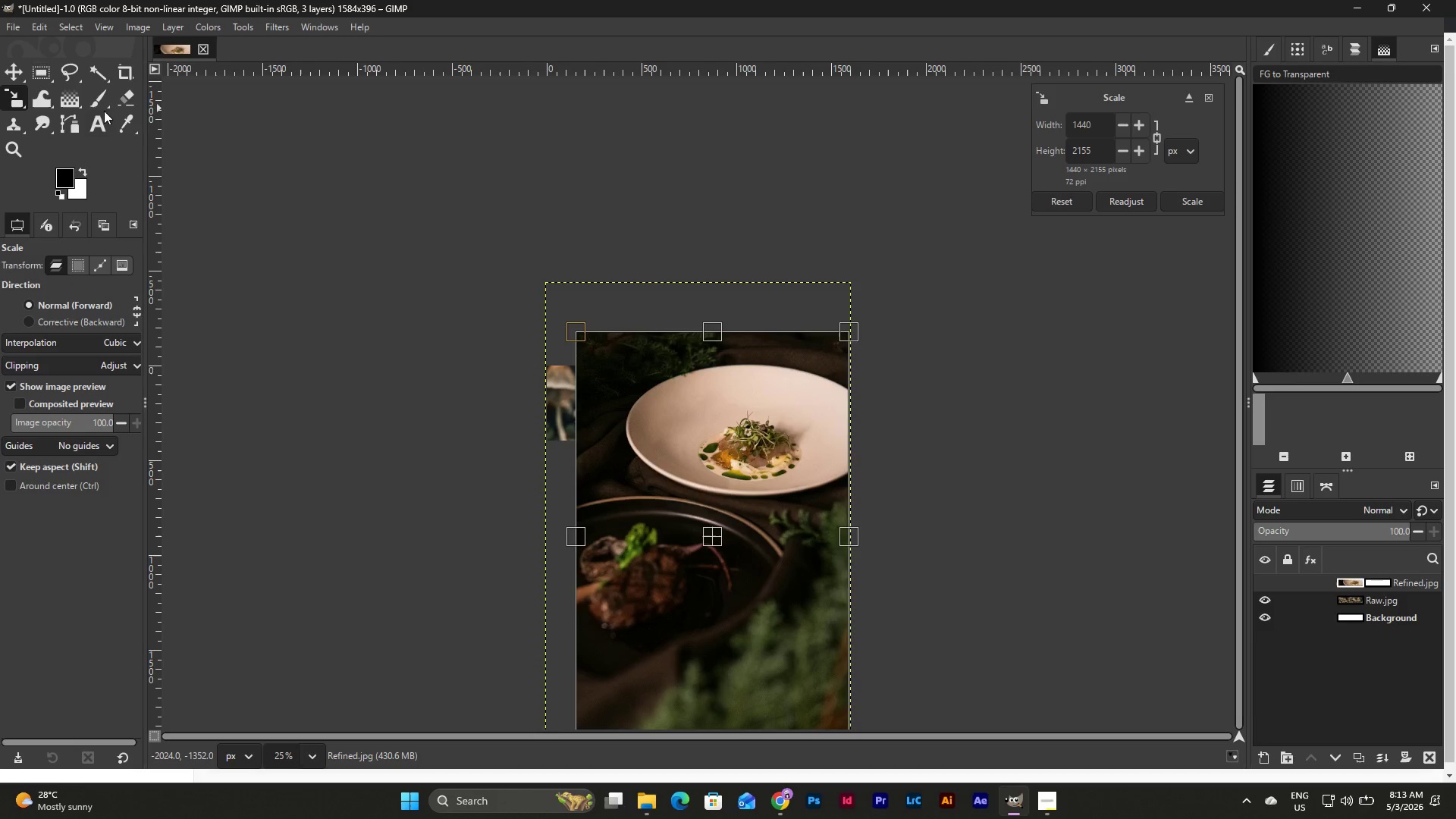 
left_click([16, 75])
 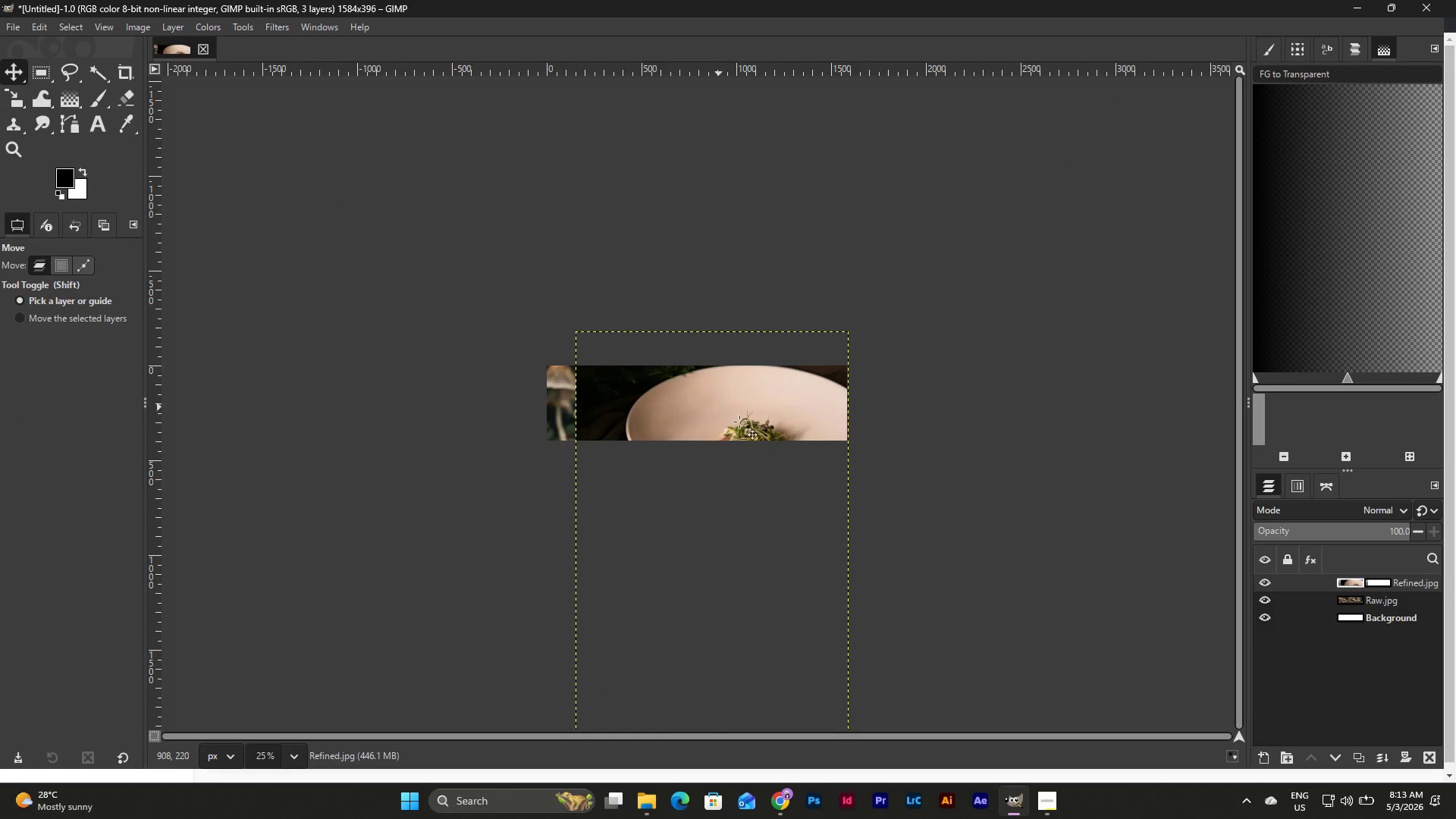 
left_click_drag(start_coordinate=[745, 413], to_coordinate=[785, 369])
 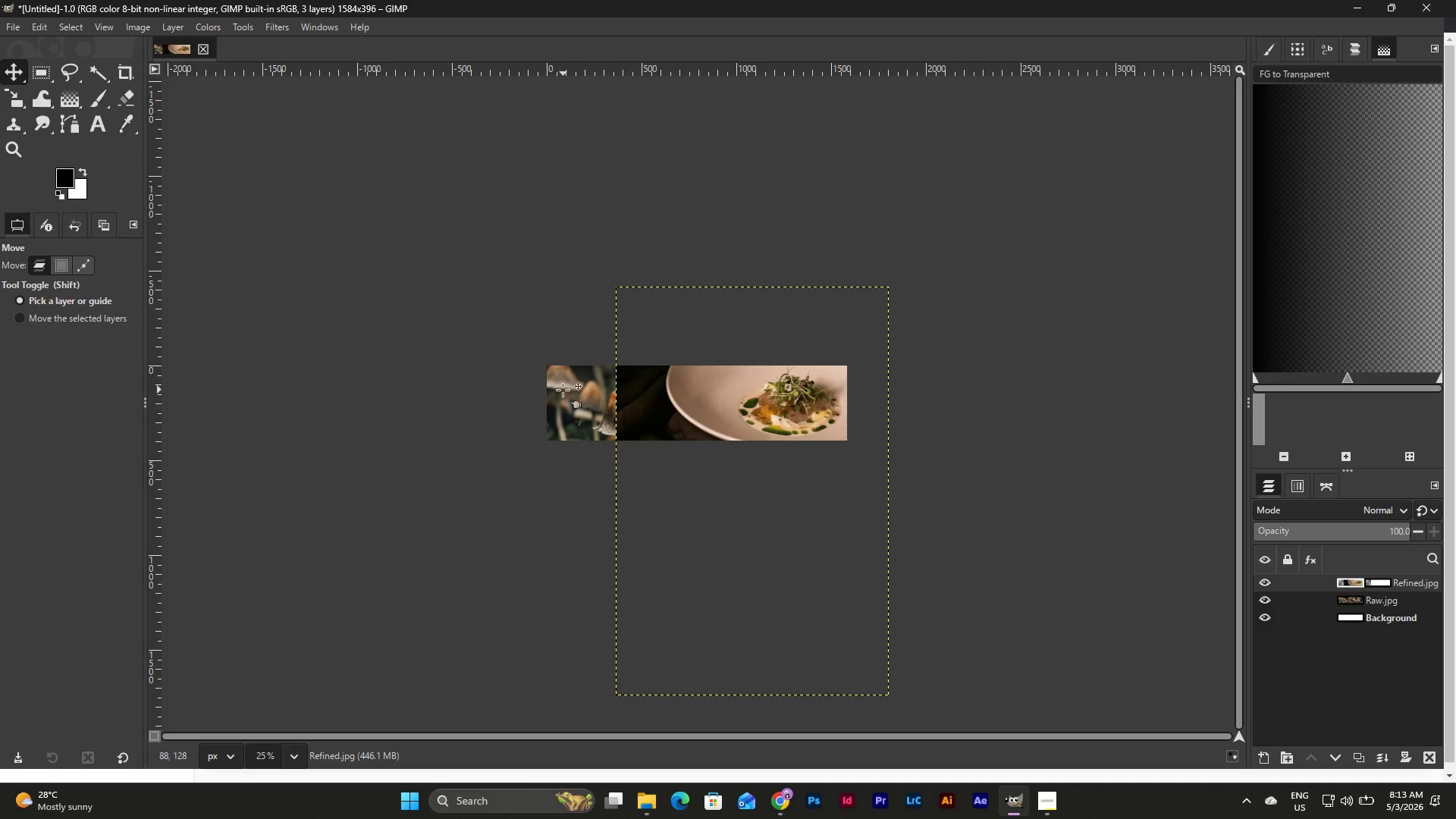 
left_click([563, 390])
 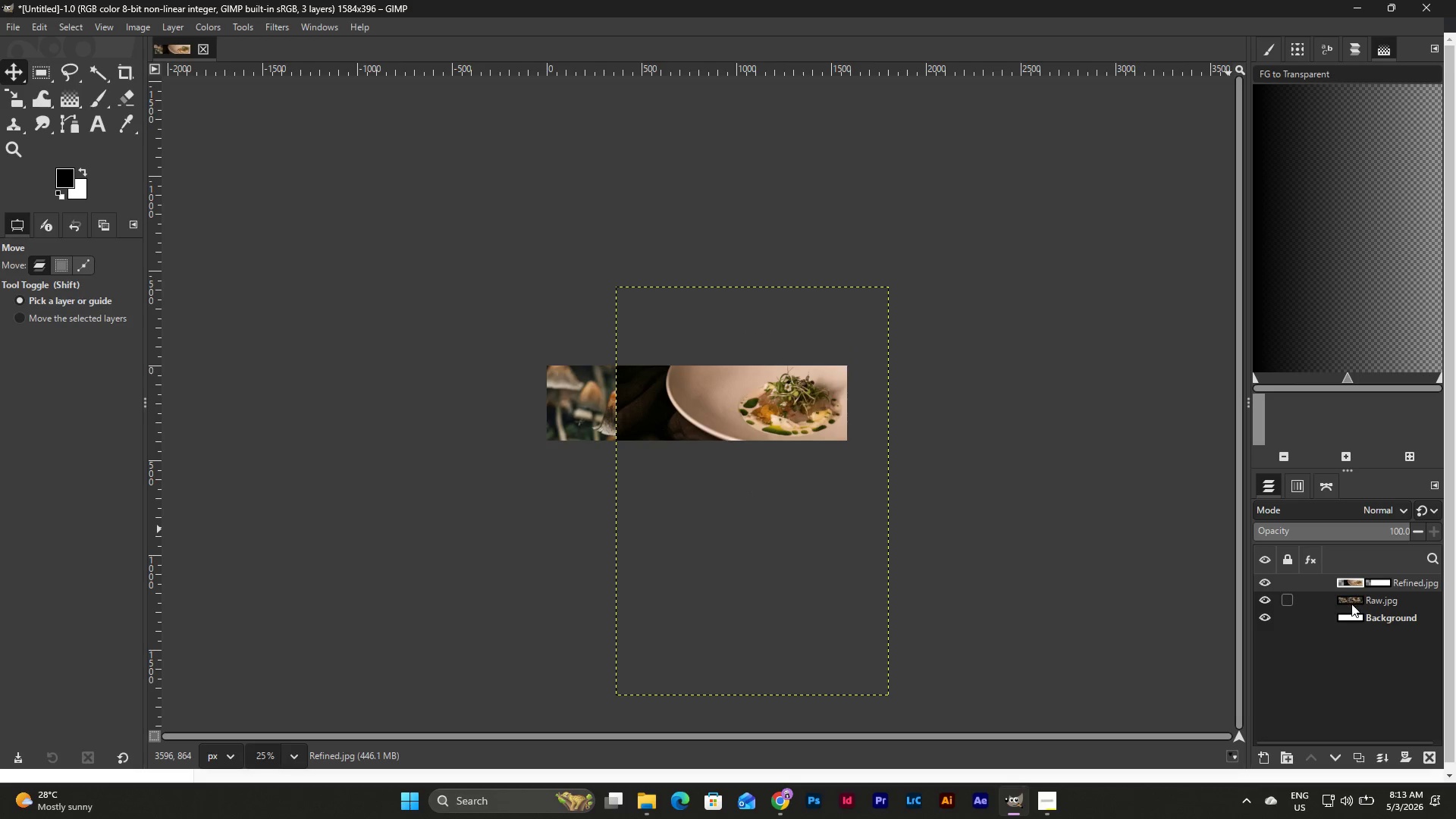 
left_click([1352, 601])
 